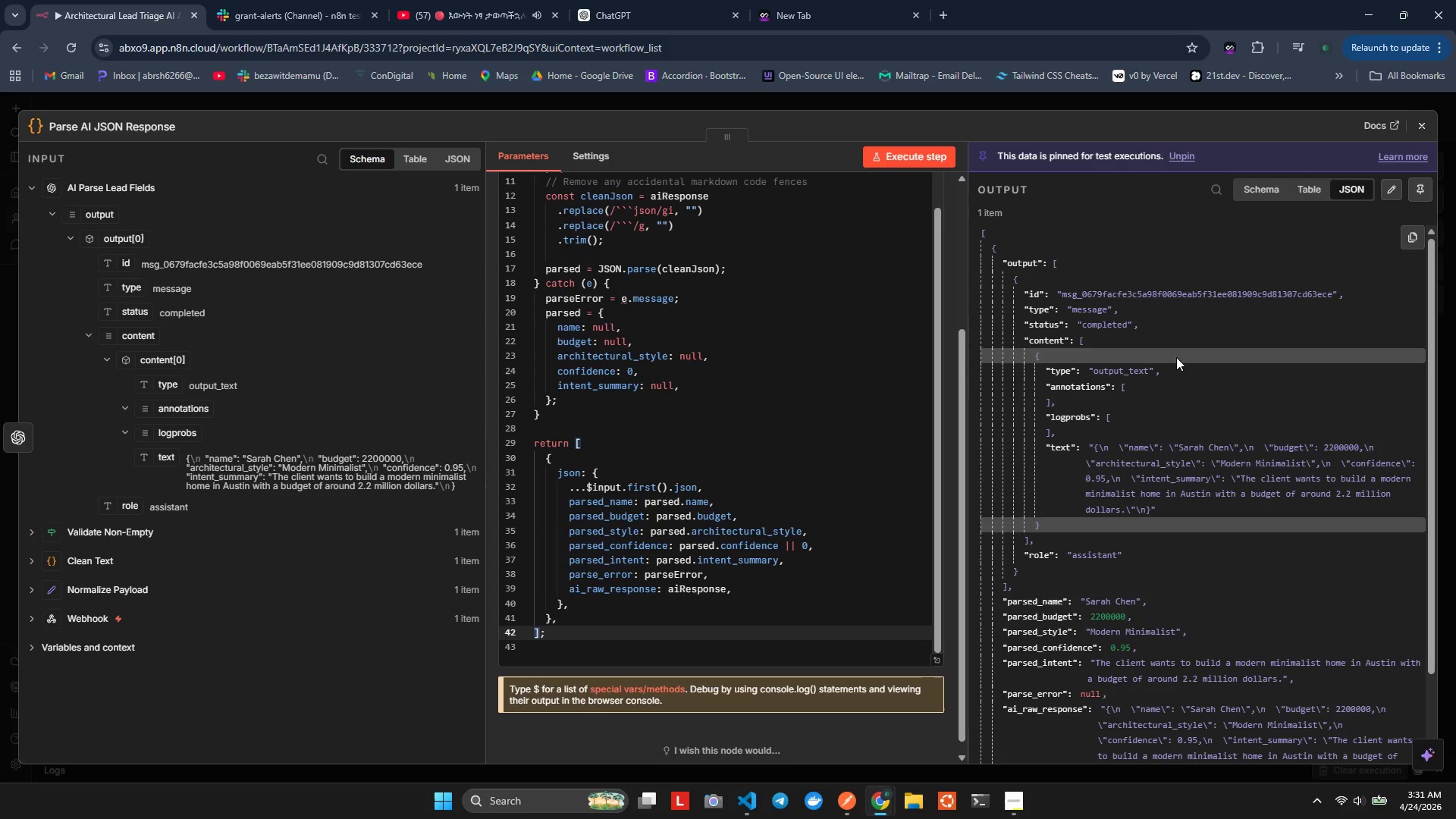 
left_click([793, 504])
 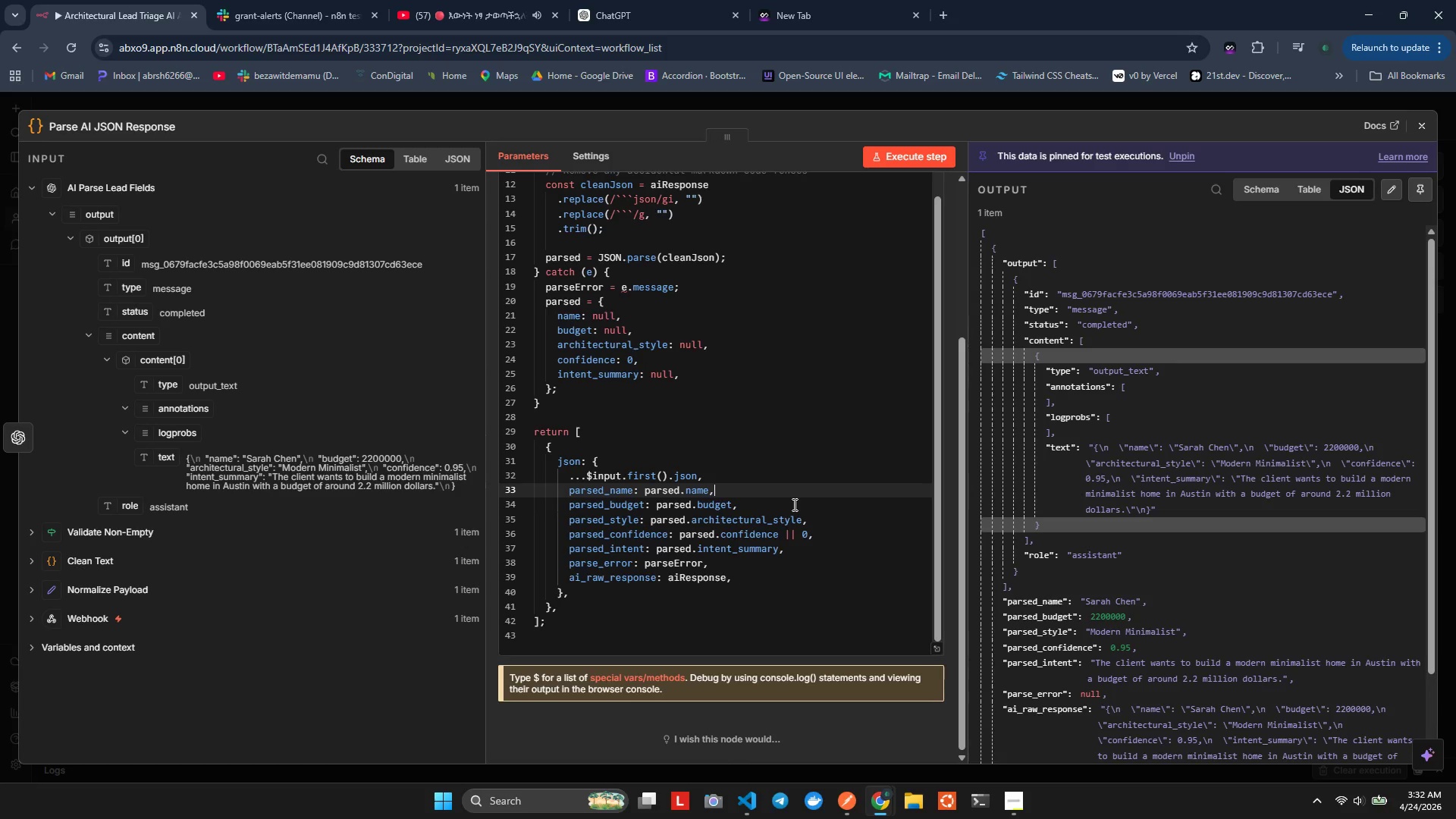 
wait(97.53)
 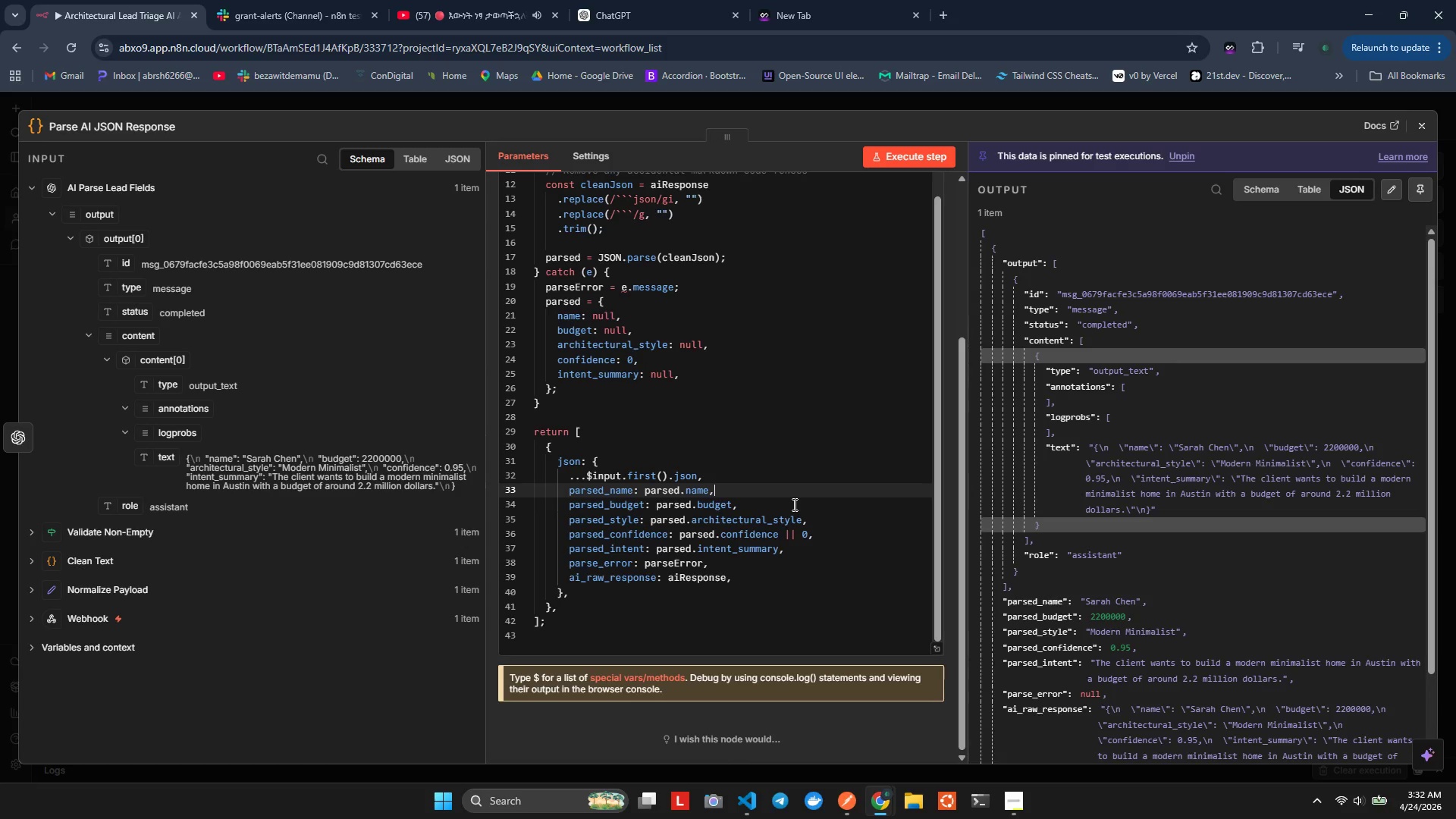 
left_click([1419, 185])
 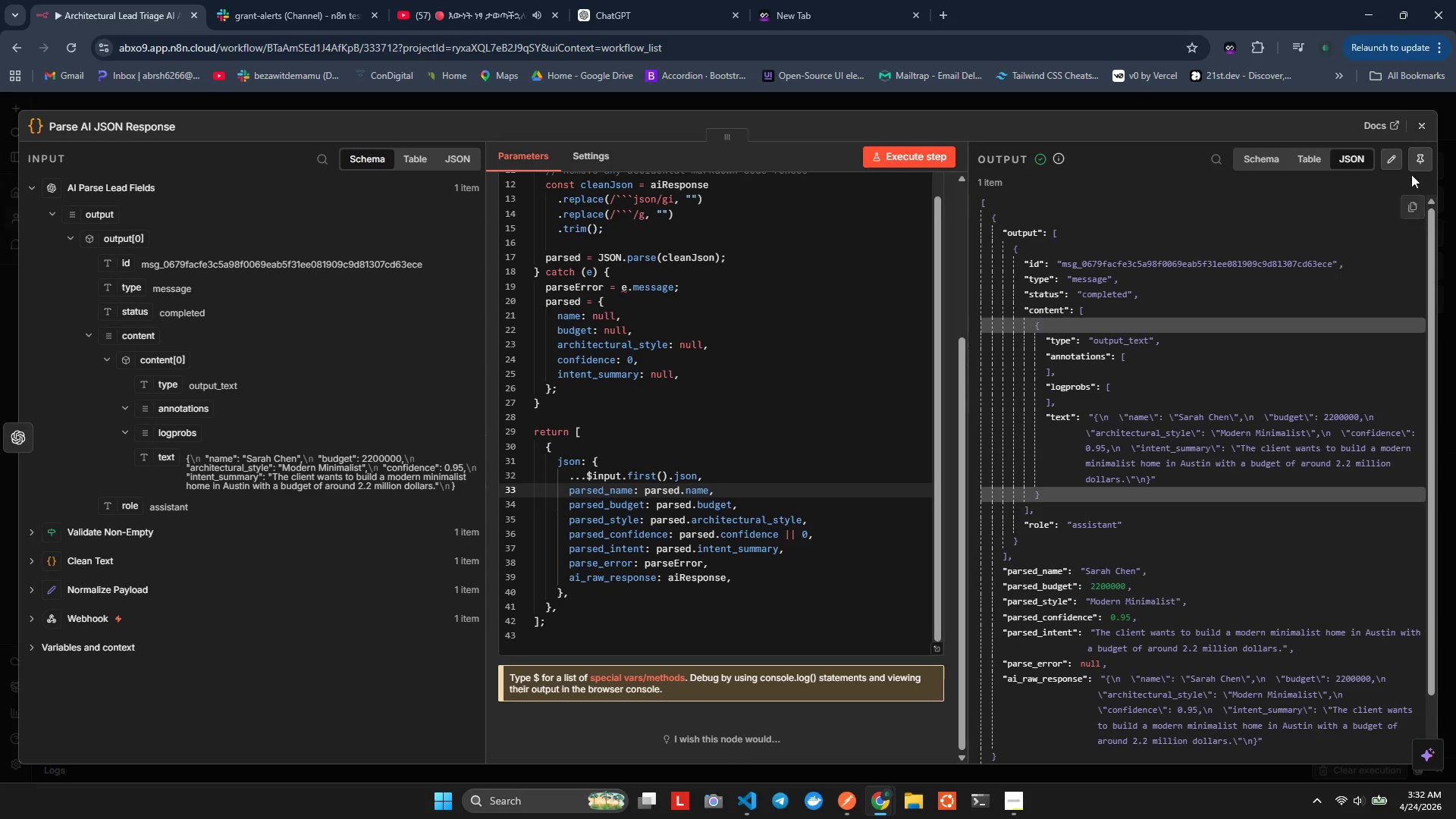 
left_click([1417, 160])
 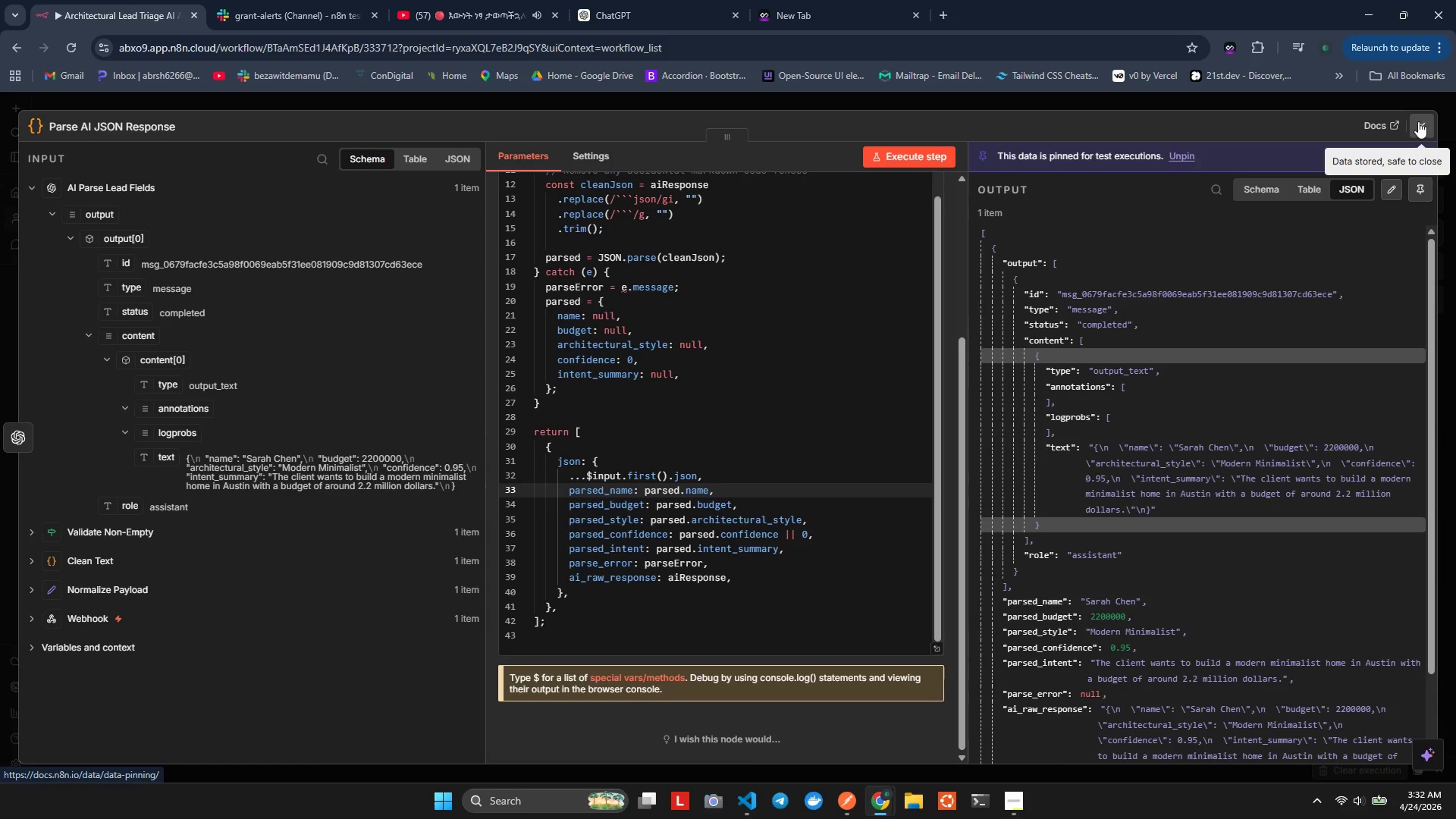 
left_click([1418, 121])
 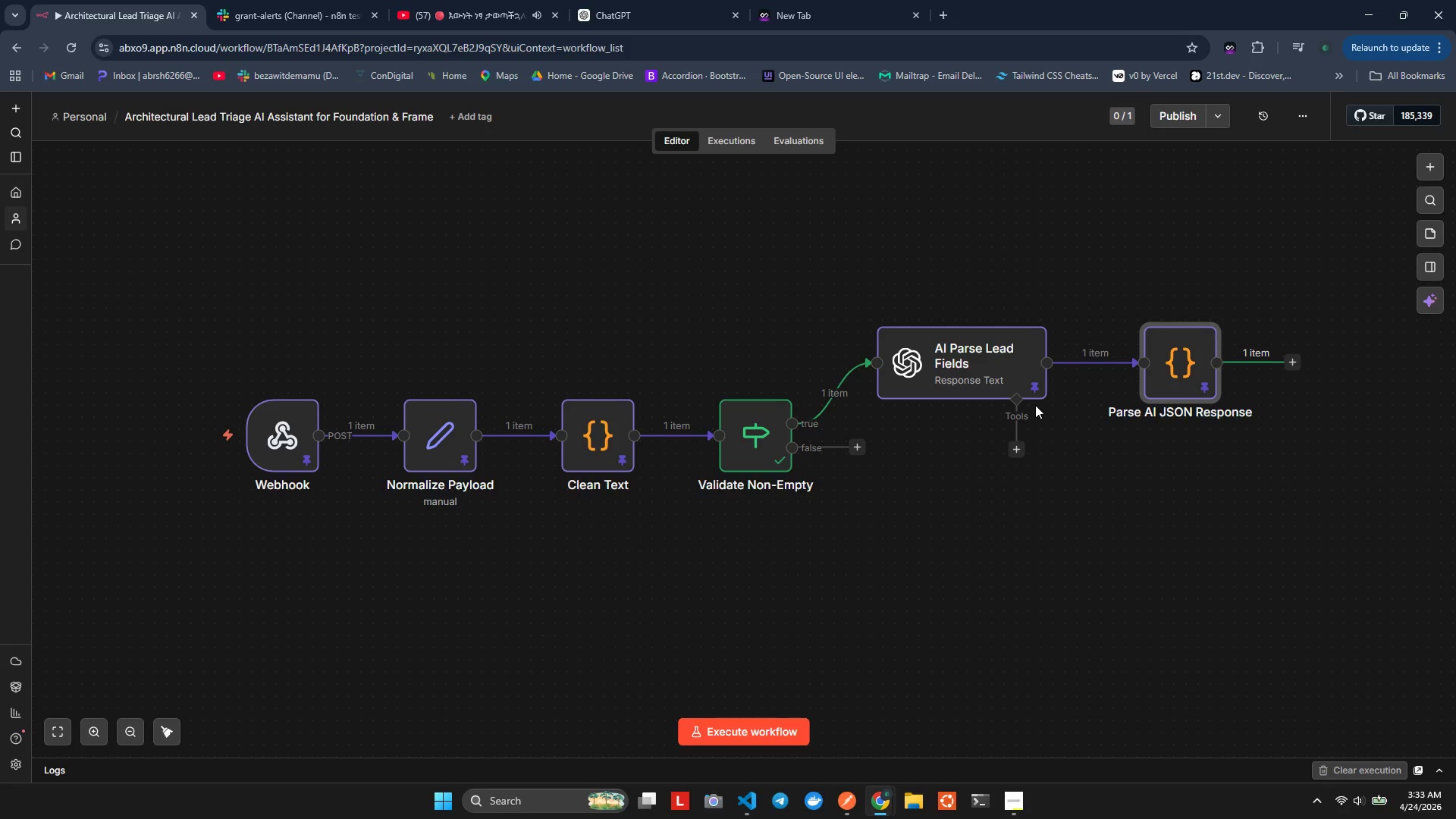 
wait(12.53)
 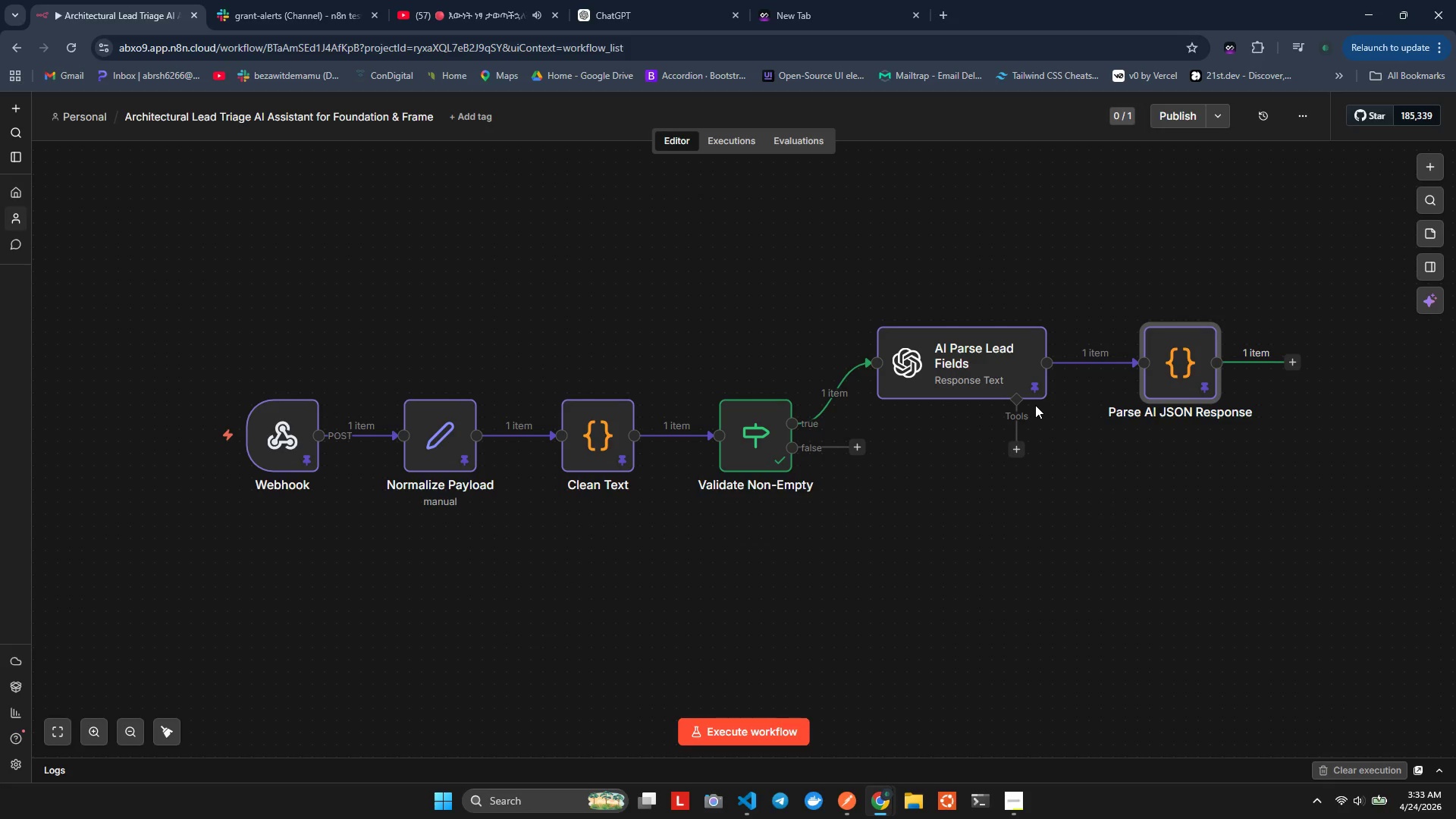 
left_click([1293, 365])
 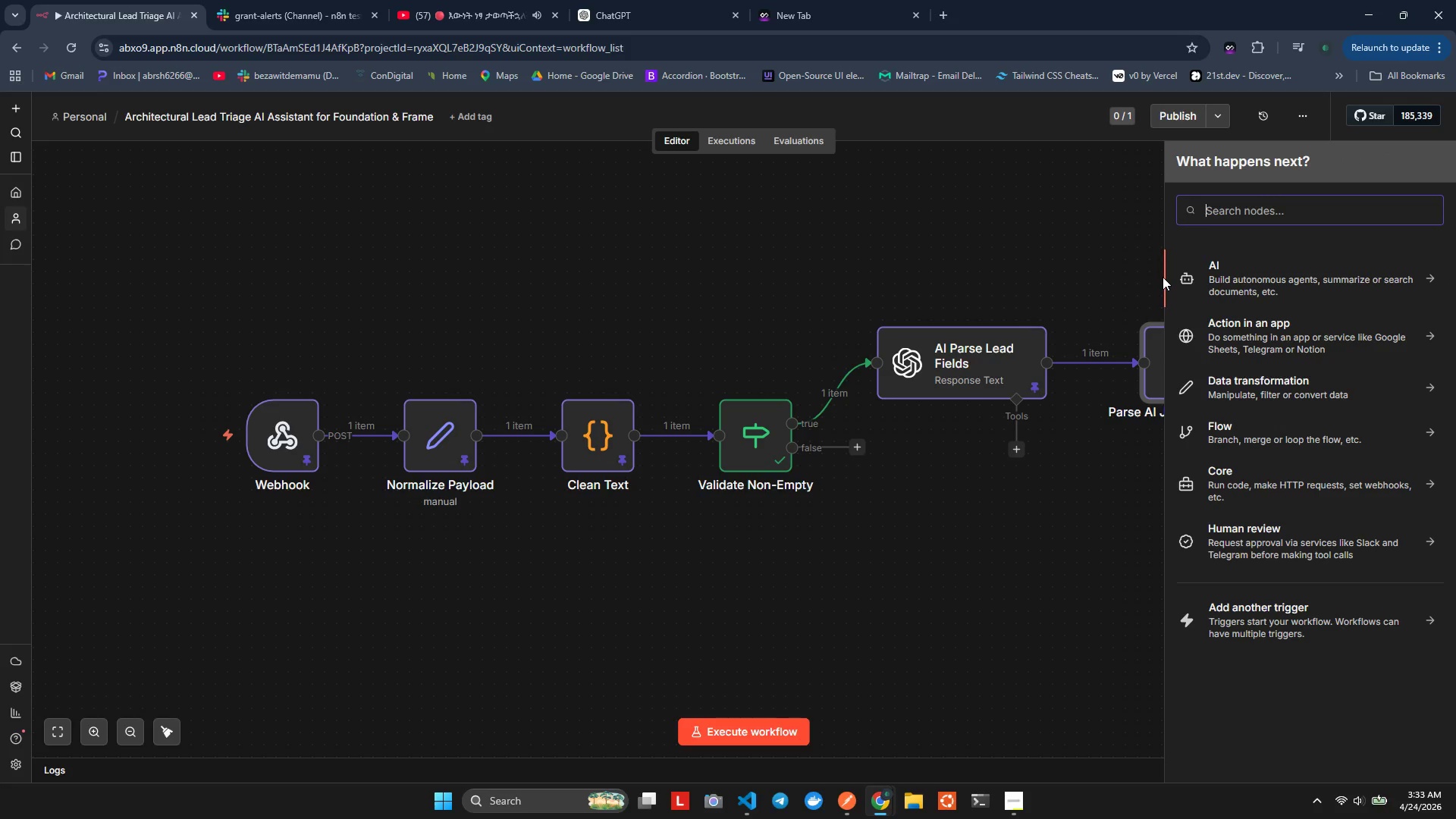 
type(if)
 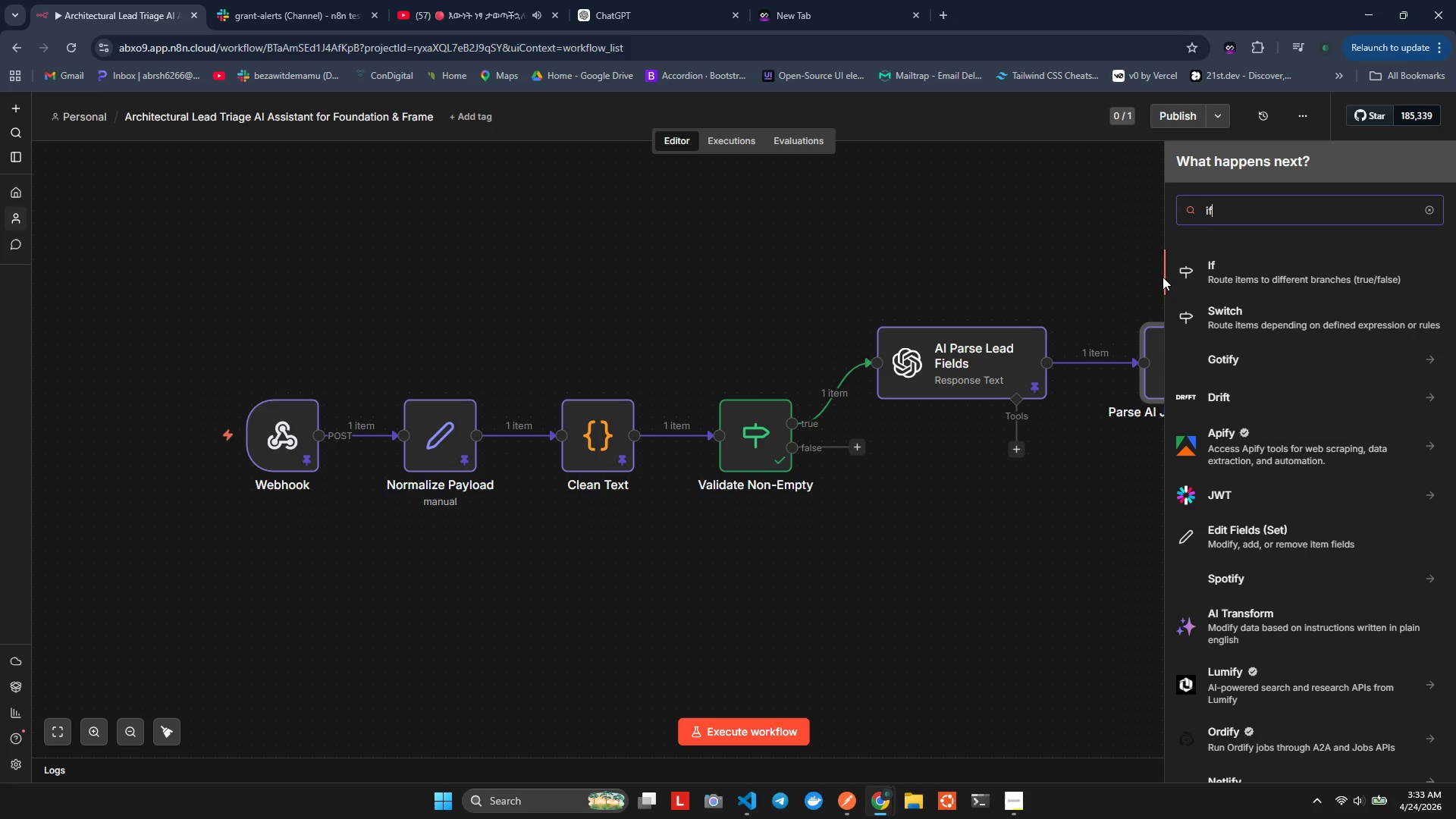 
key(Enter)
 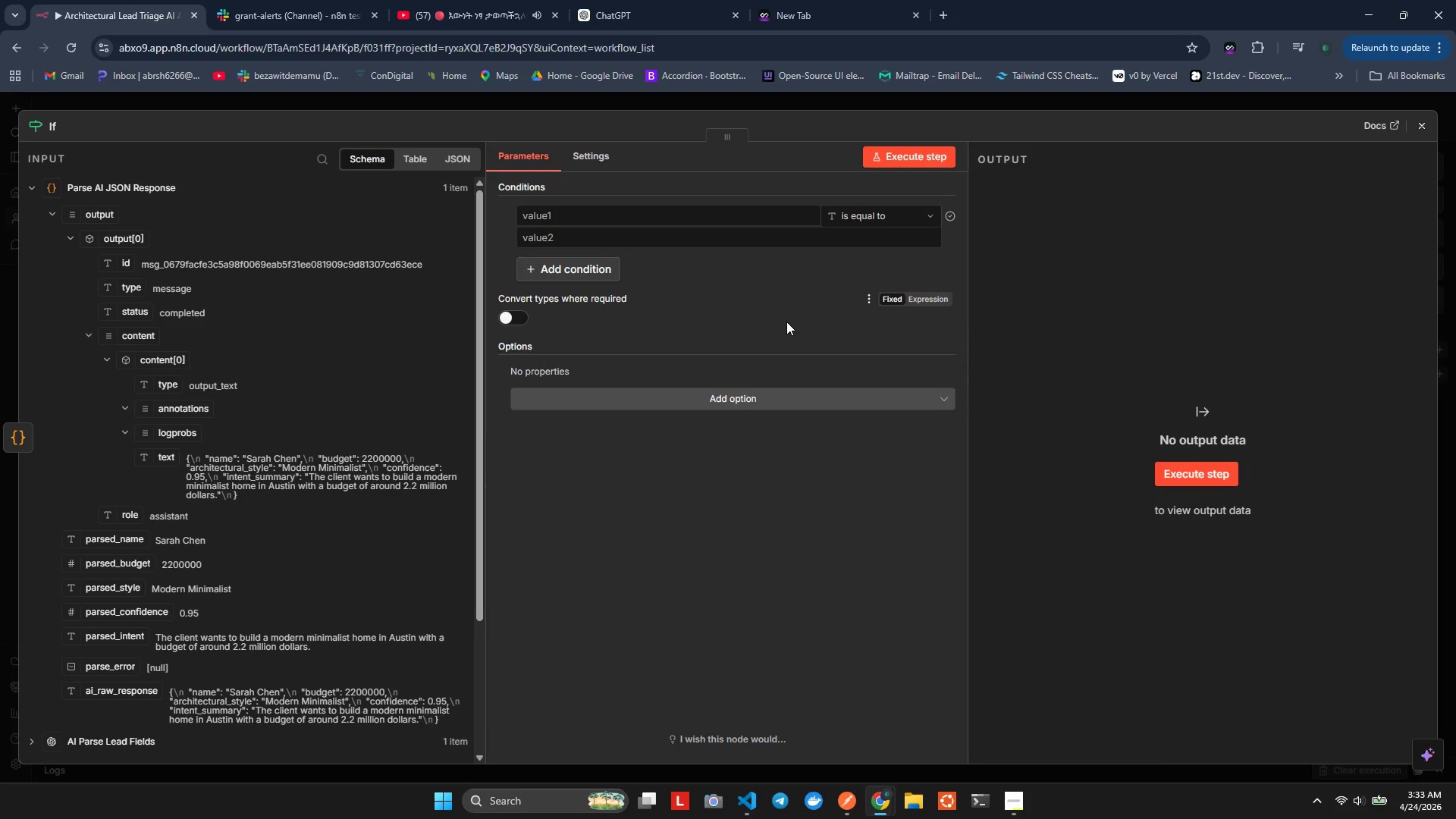 
wait(9.98)
 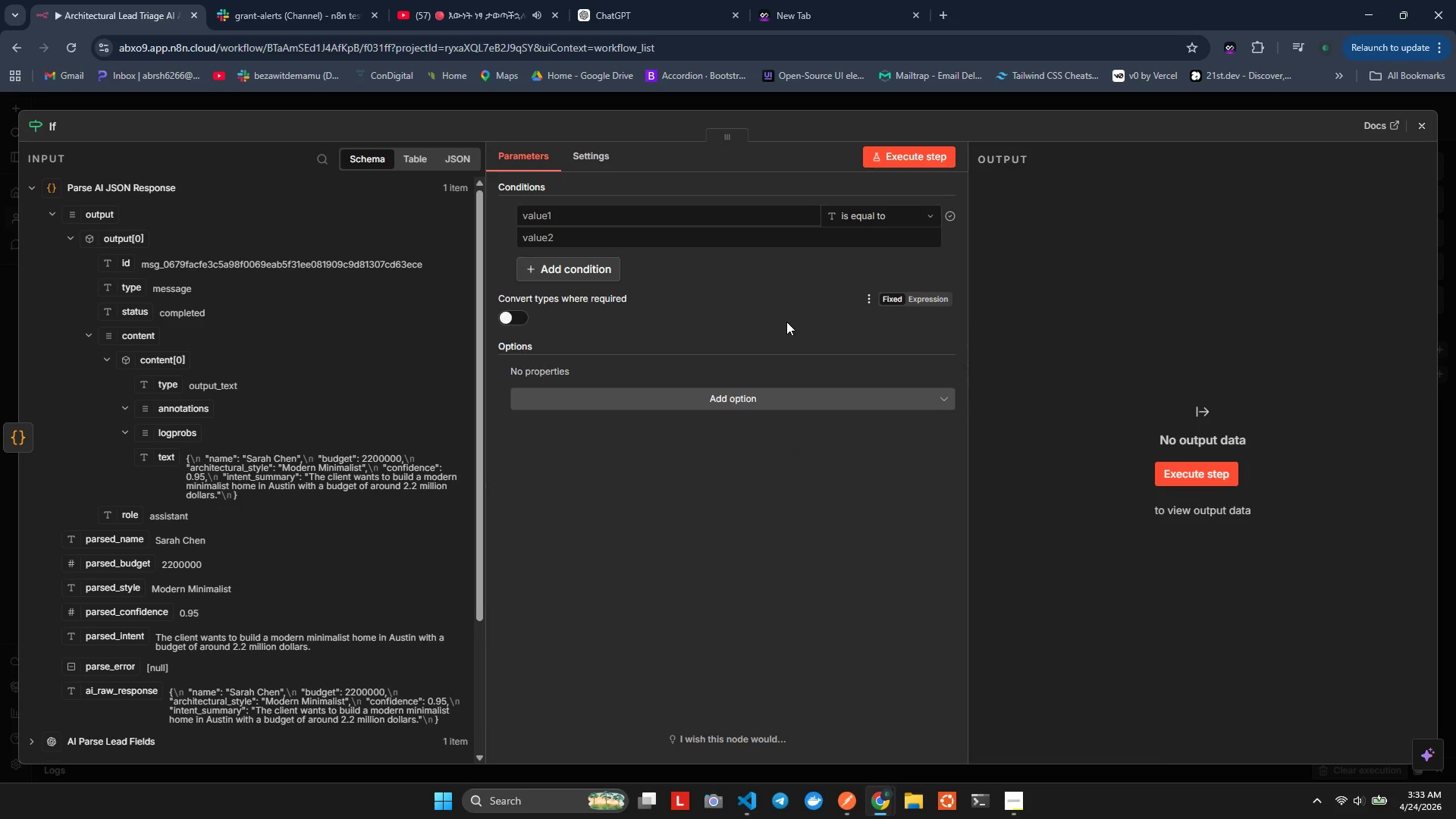 
left_click([57, 127])
 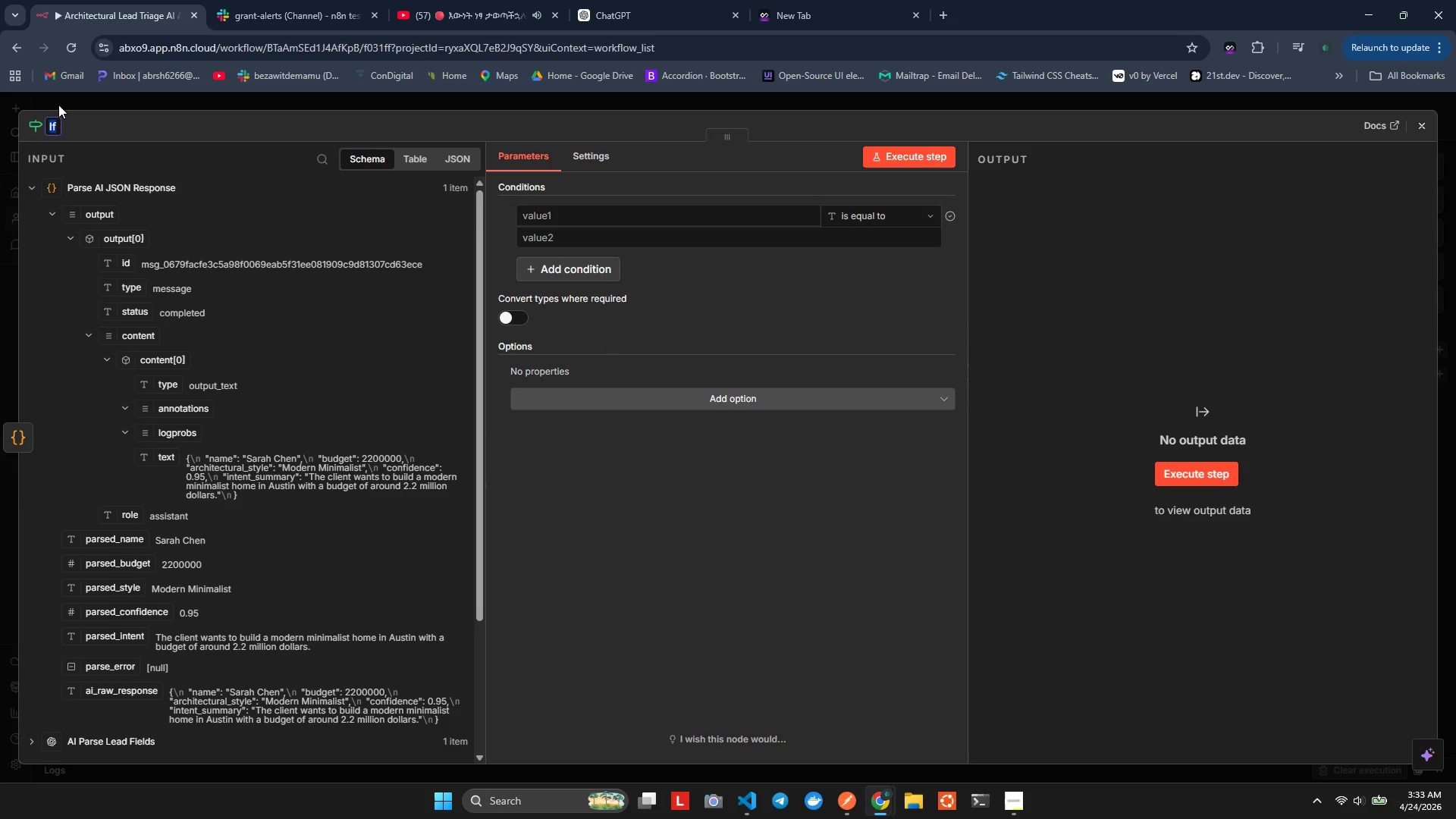 
type(Ceck Name Exists)
 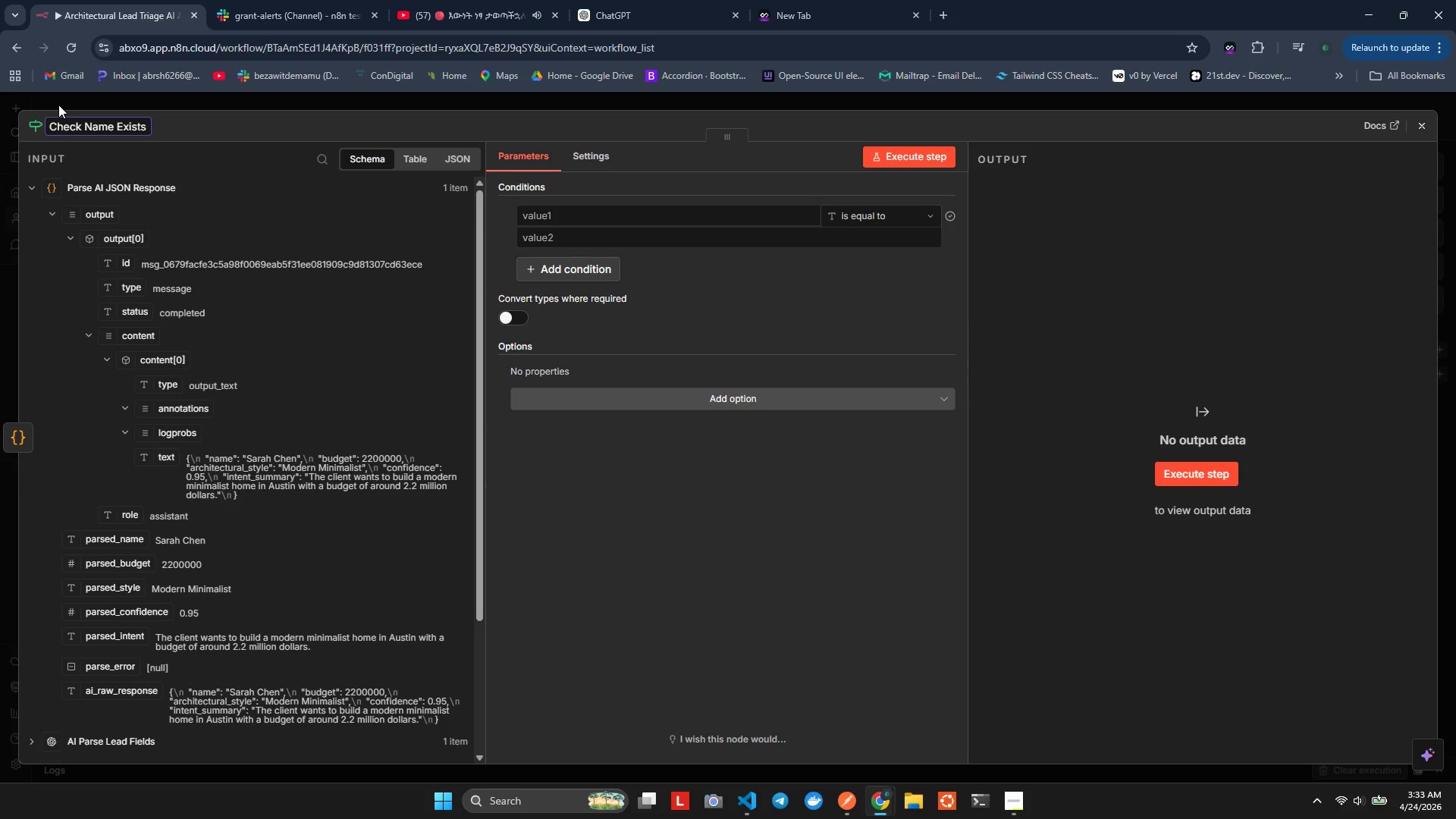 
hold_key(key=H, duration=0.42)
 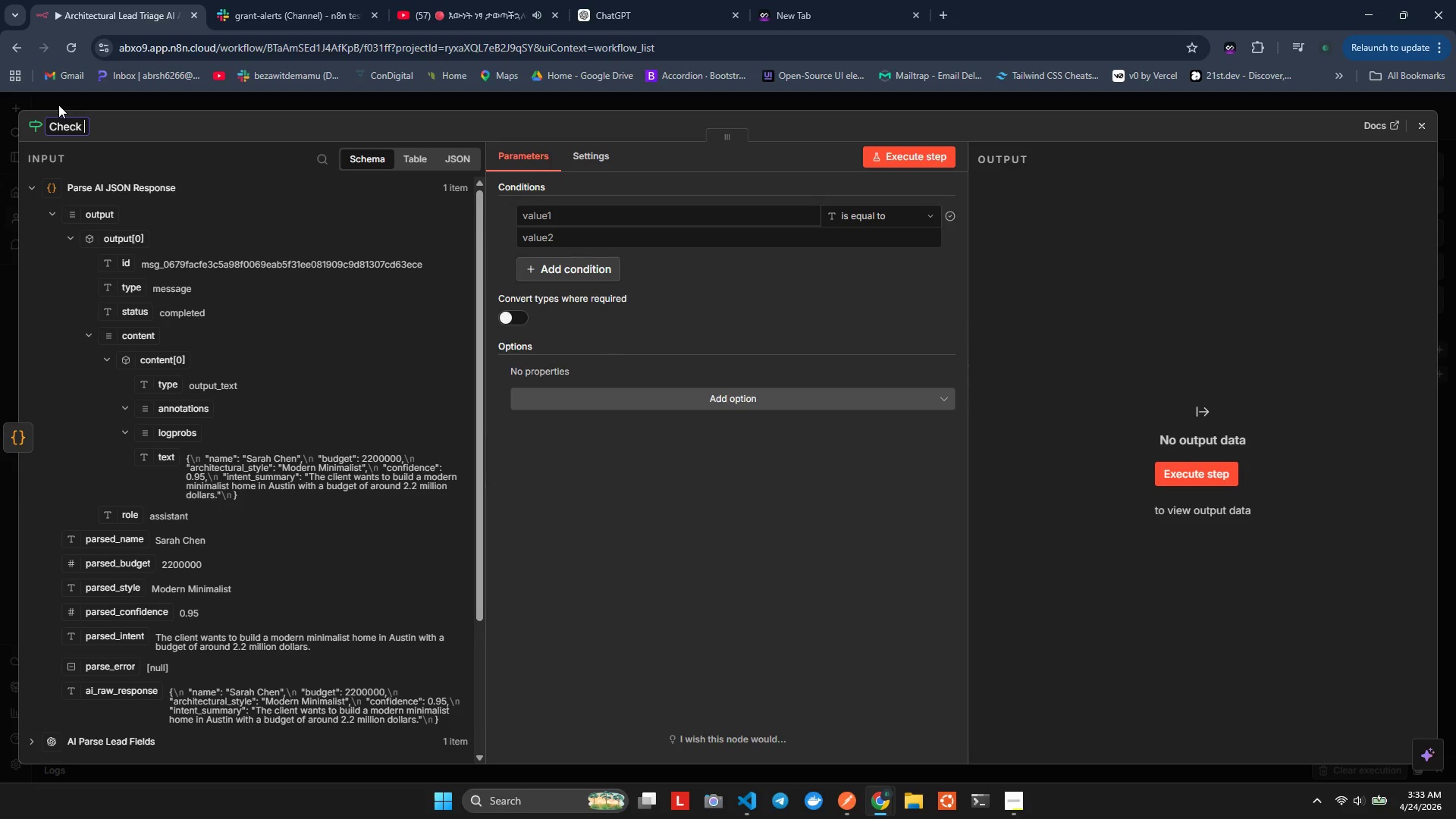 
left_click([675, 605])
 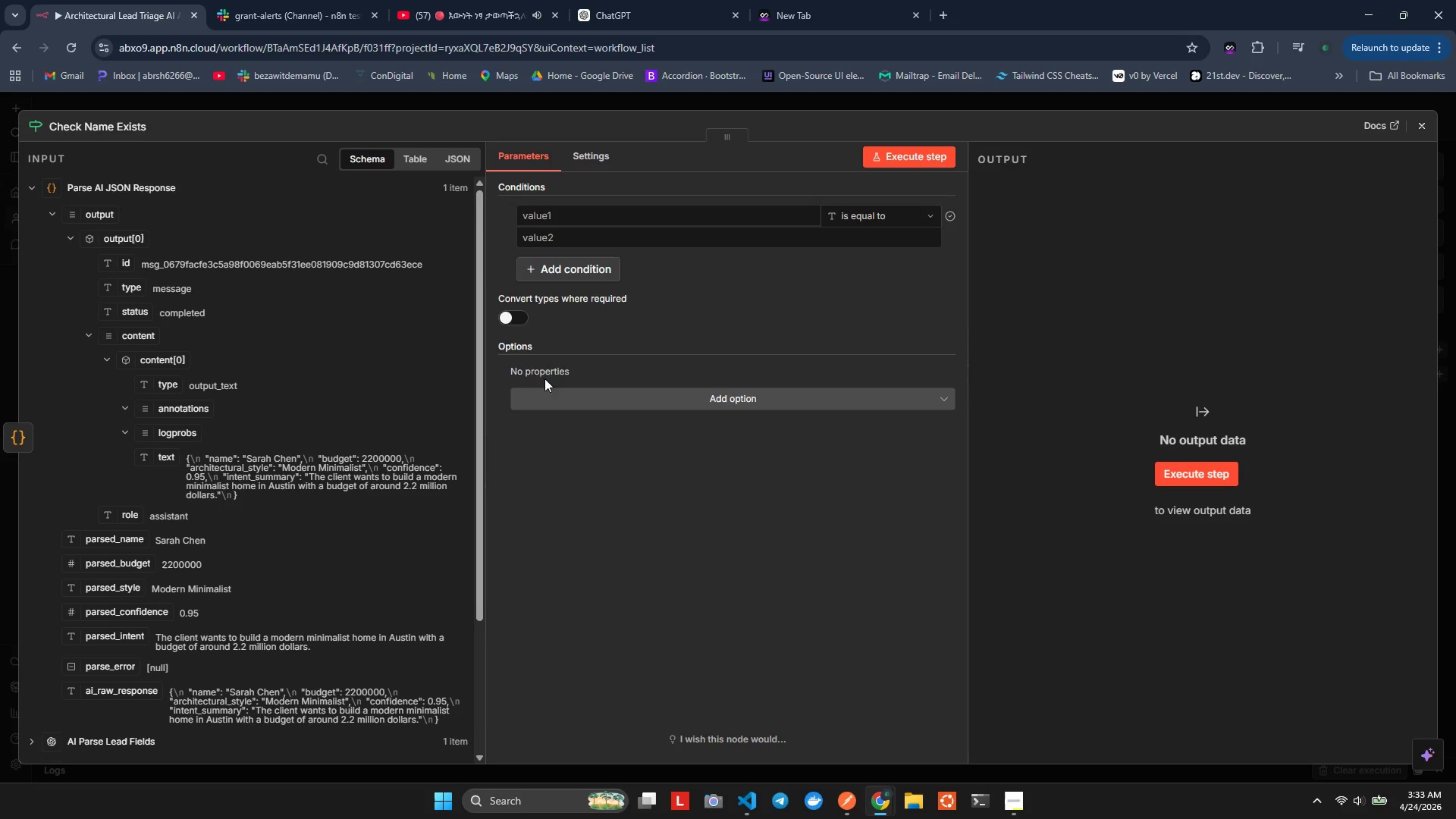 
left_click_drag(start_coordinate=[561, 232], to_coordinate=[567, 227])
 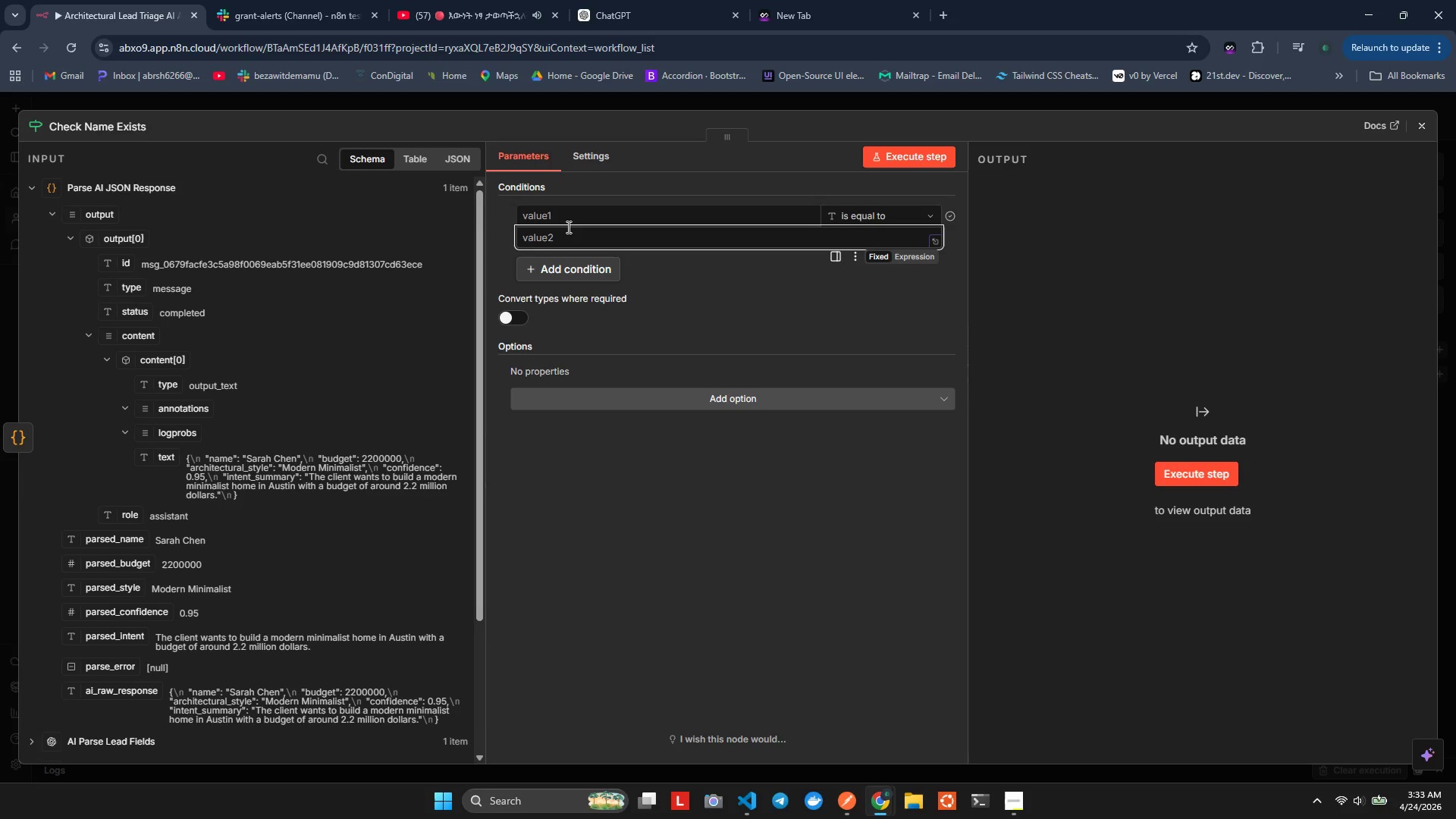 
left_click([567, 227])
 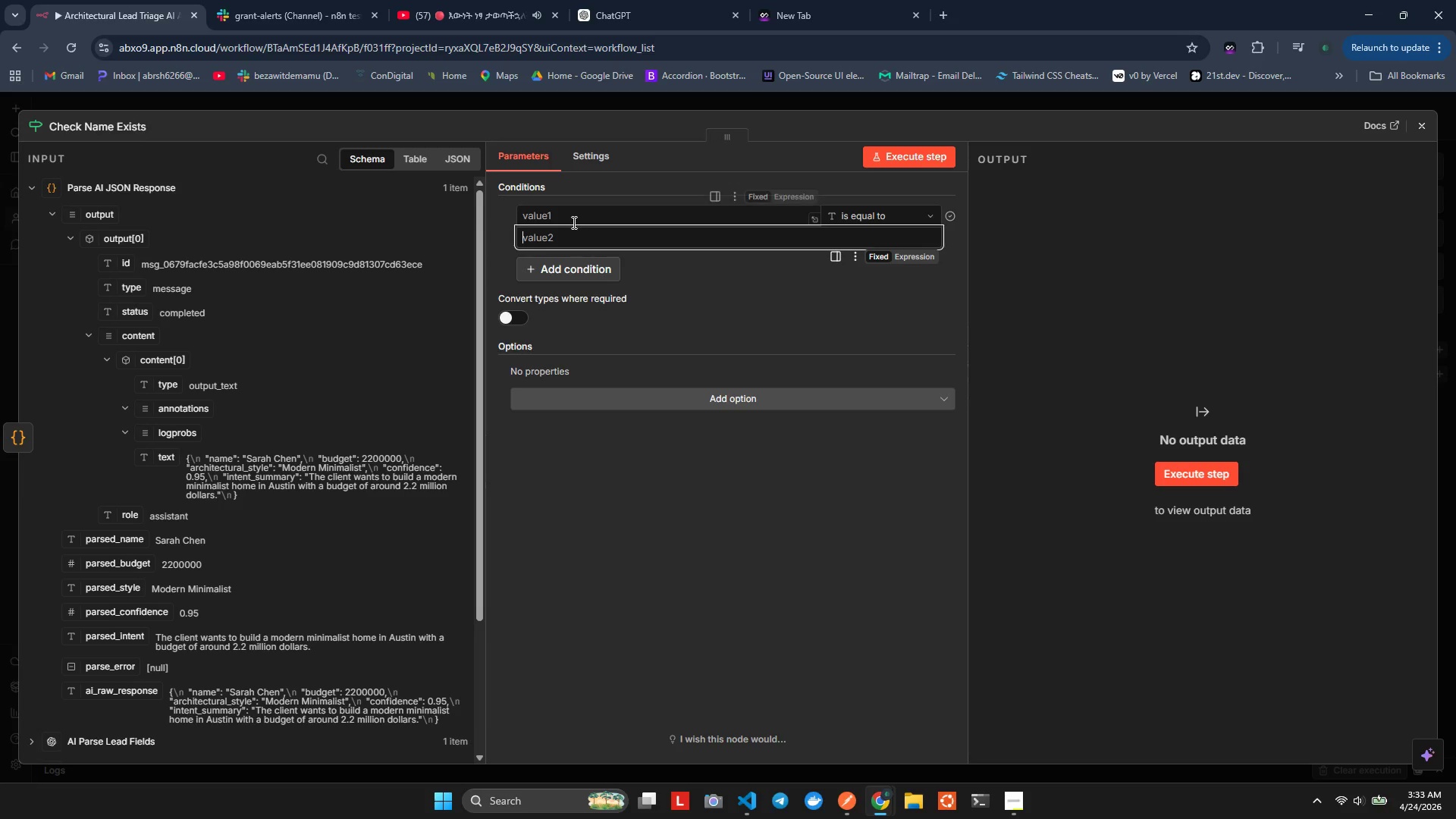 
left_click([573, 221])
 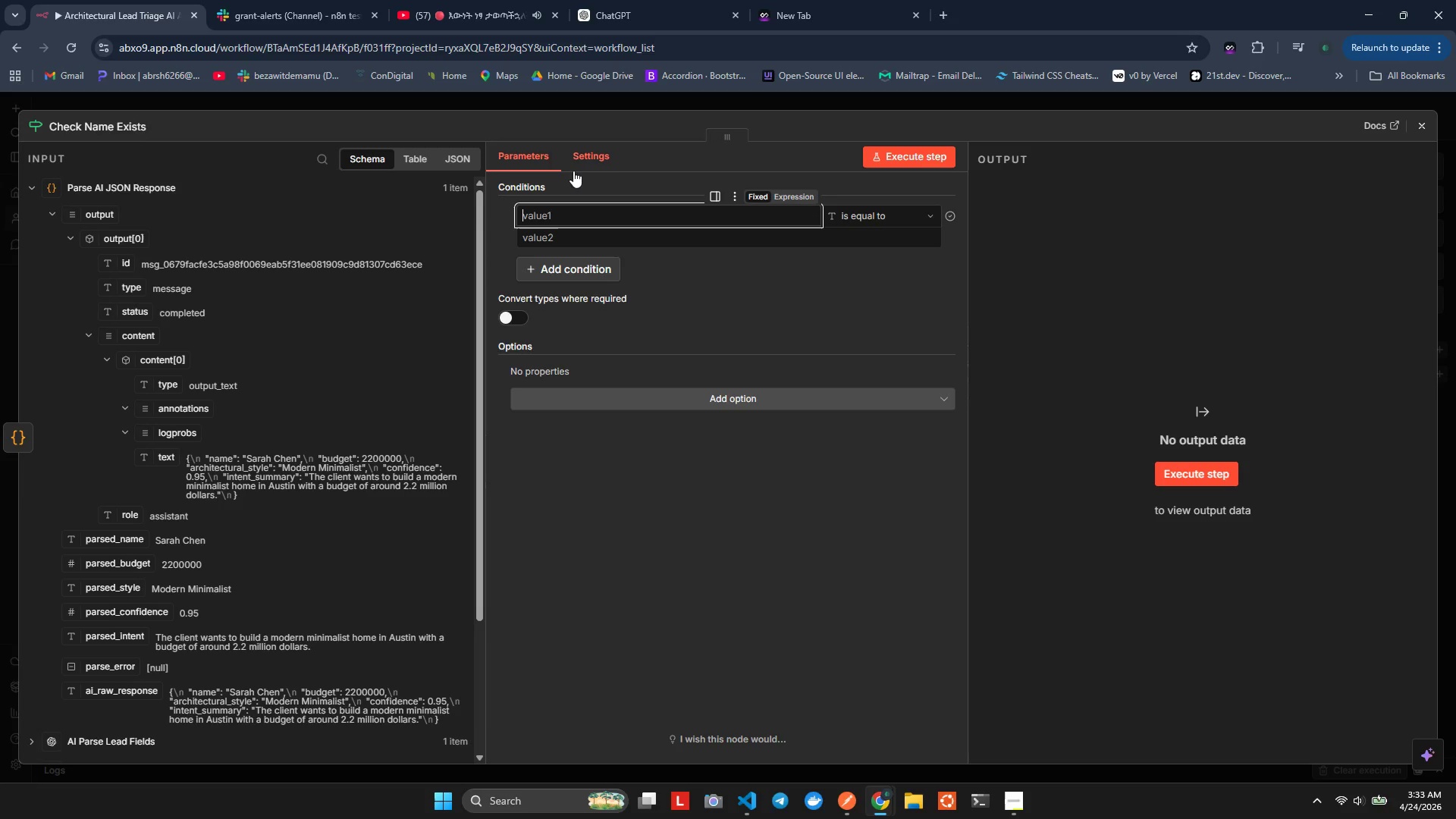 
type(={{$so)
 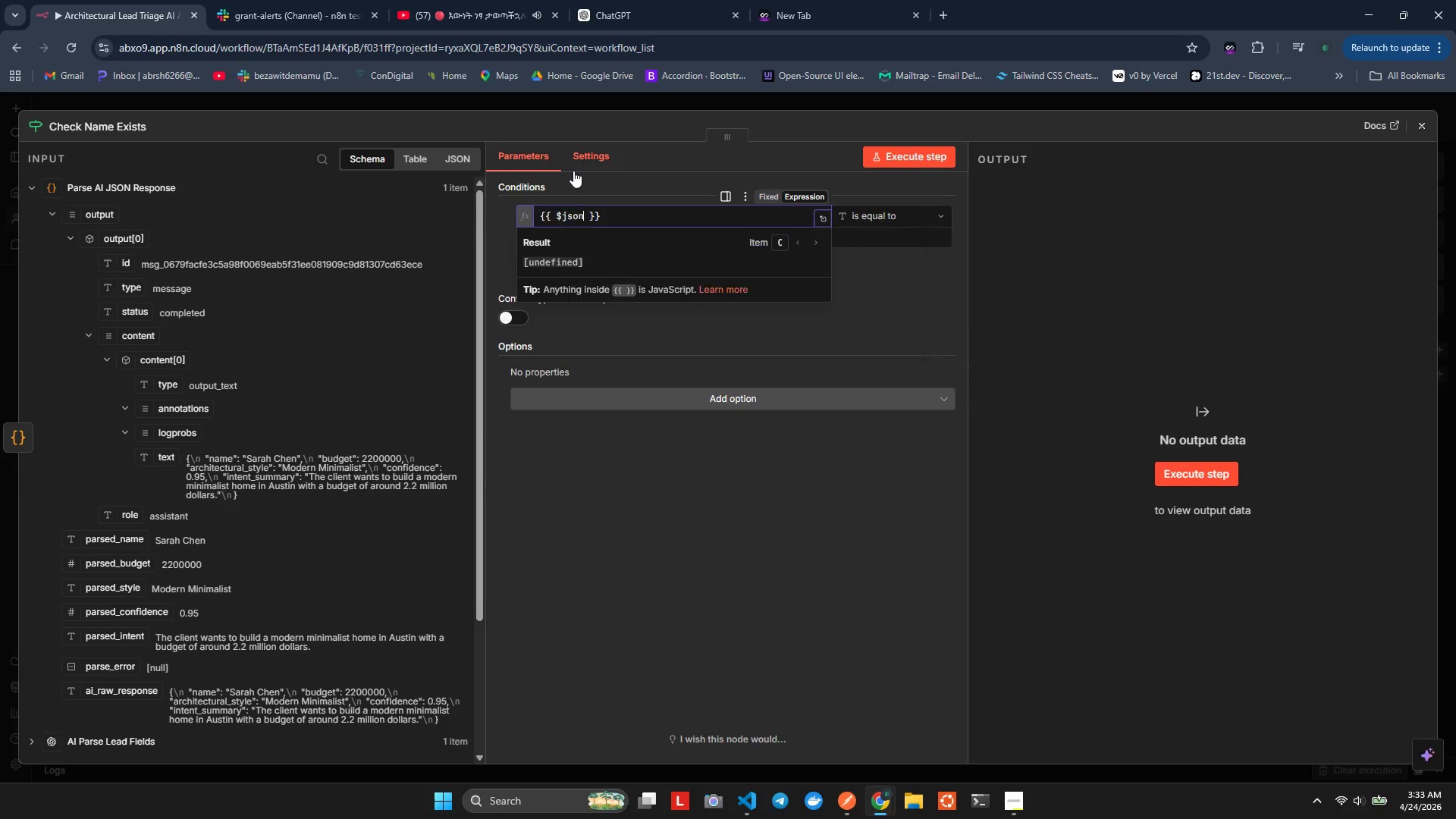 
 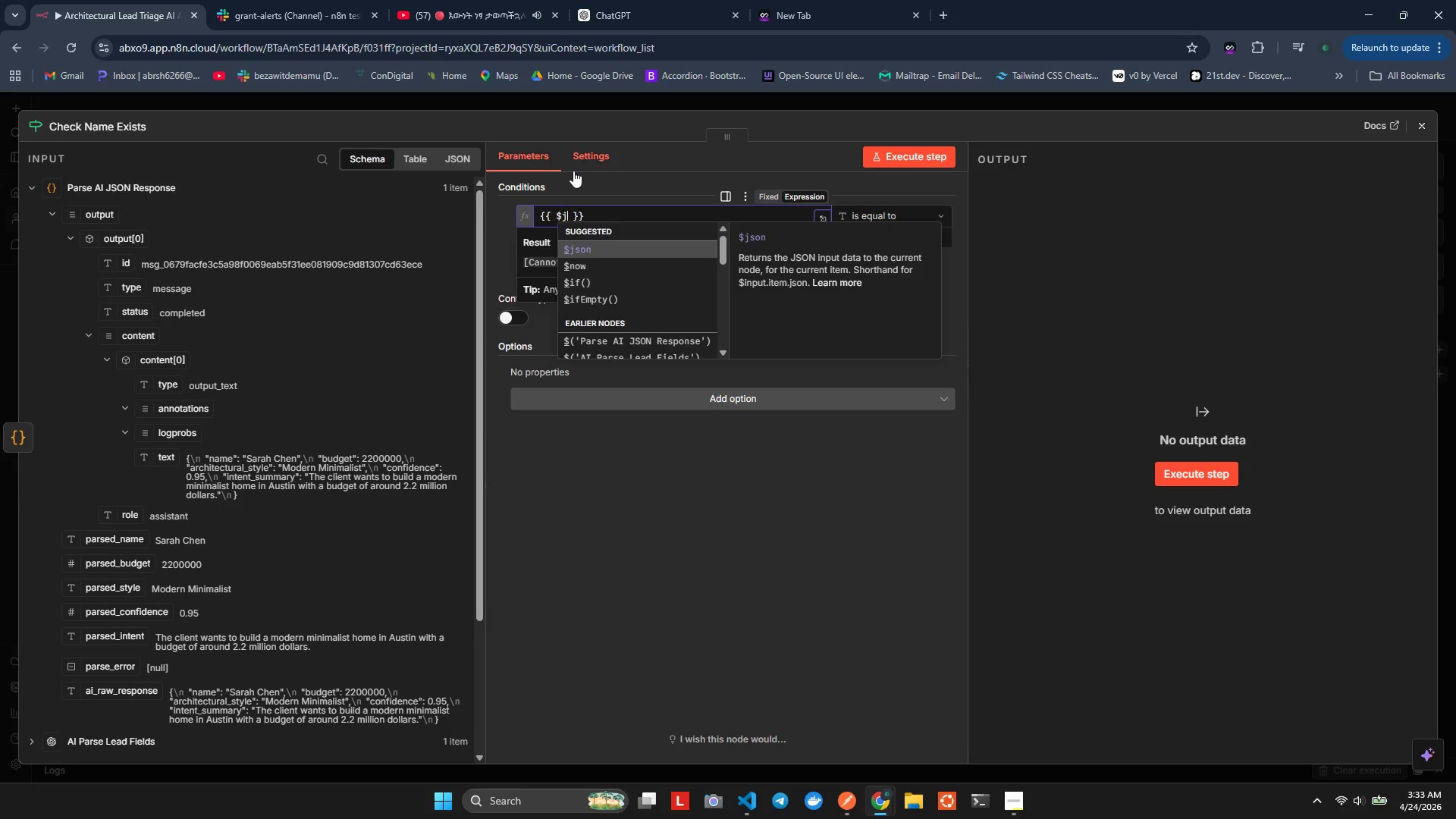 
hold_key(key=J, duration=0.33)
 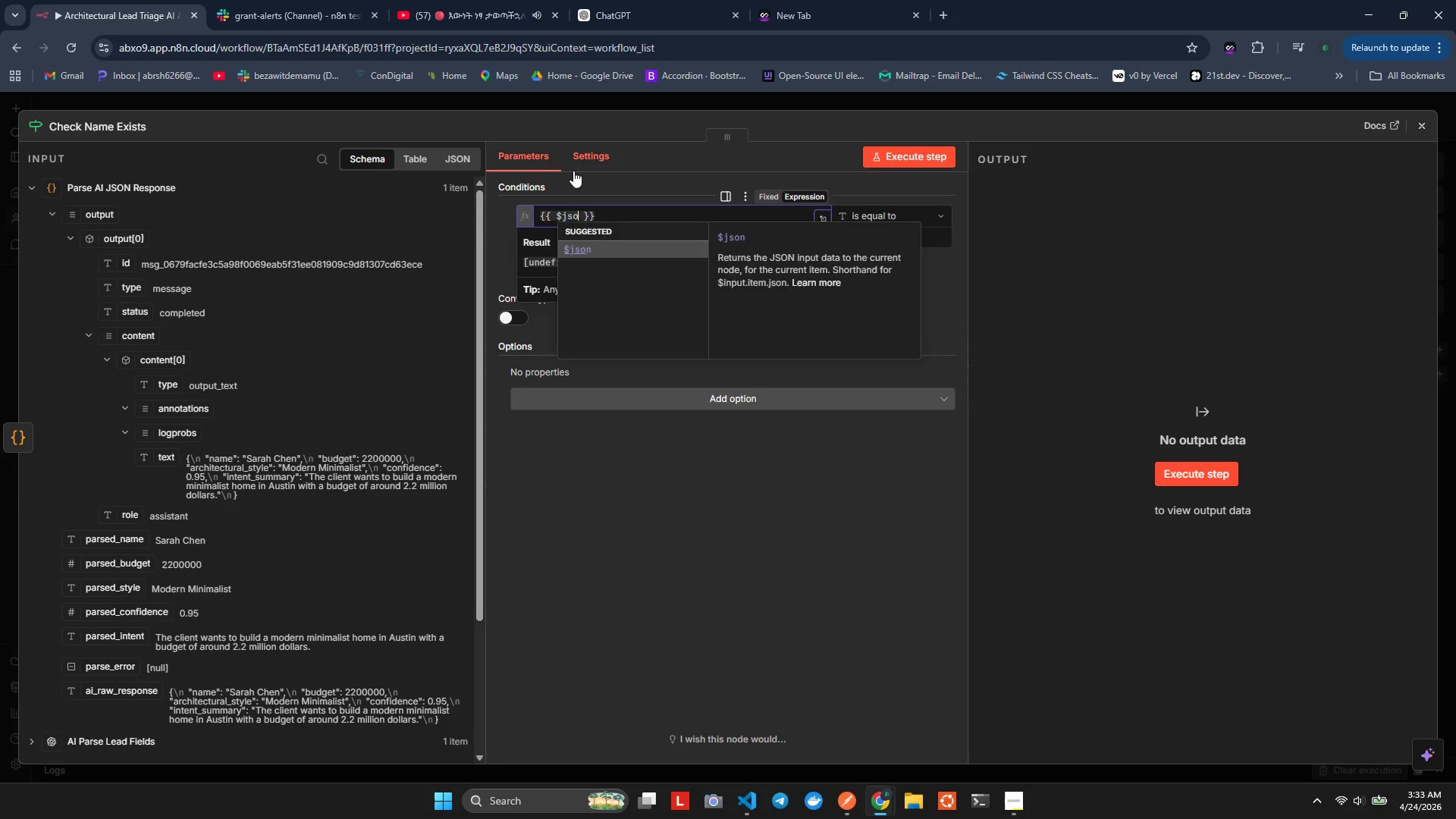 
key(Enter)
 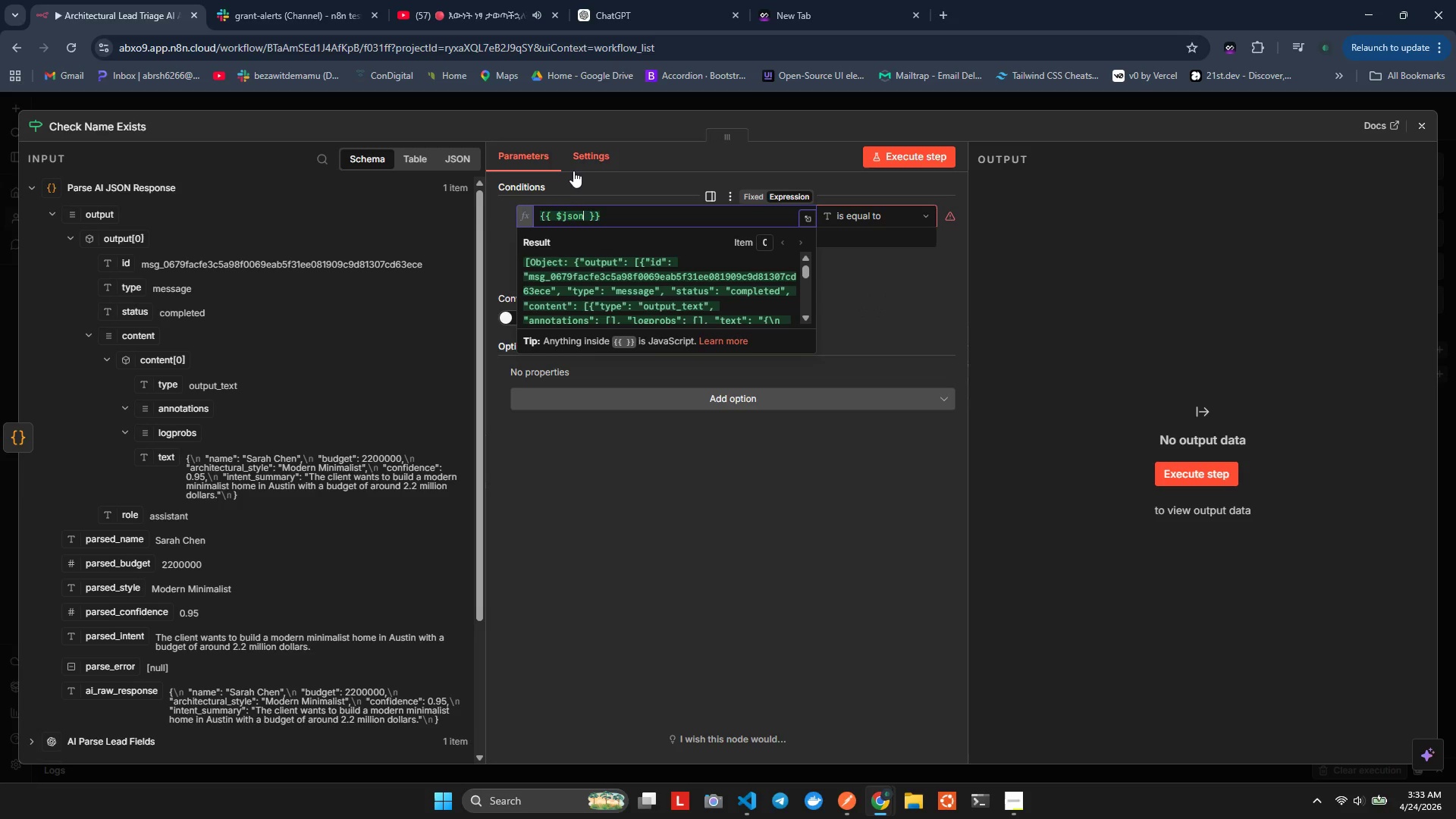 
type(.o)
key(Backspace)
type(pana)
key(Backspace)
key(Backspace)
type(sed)
key(Backspace)
key(Backspace)
key(Backspace)
key(Backspace)
type(arsed))
key(Backspace)
type(_na)
 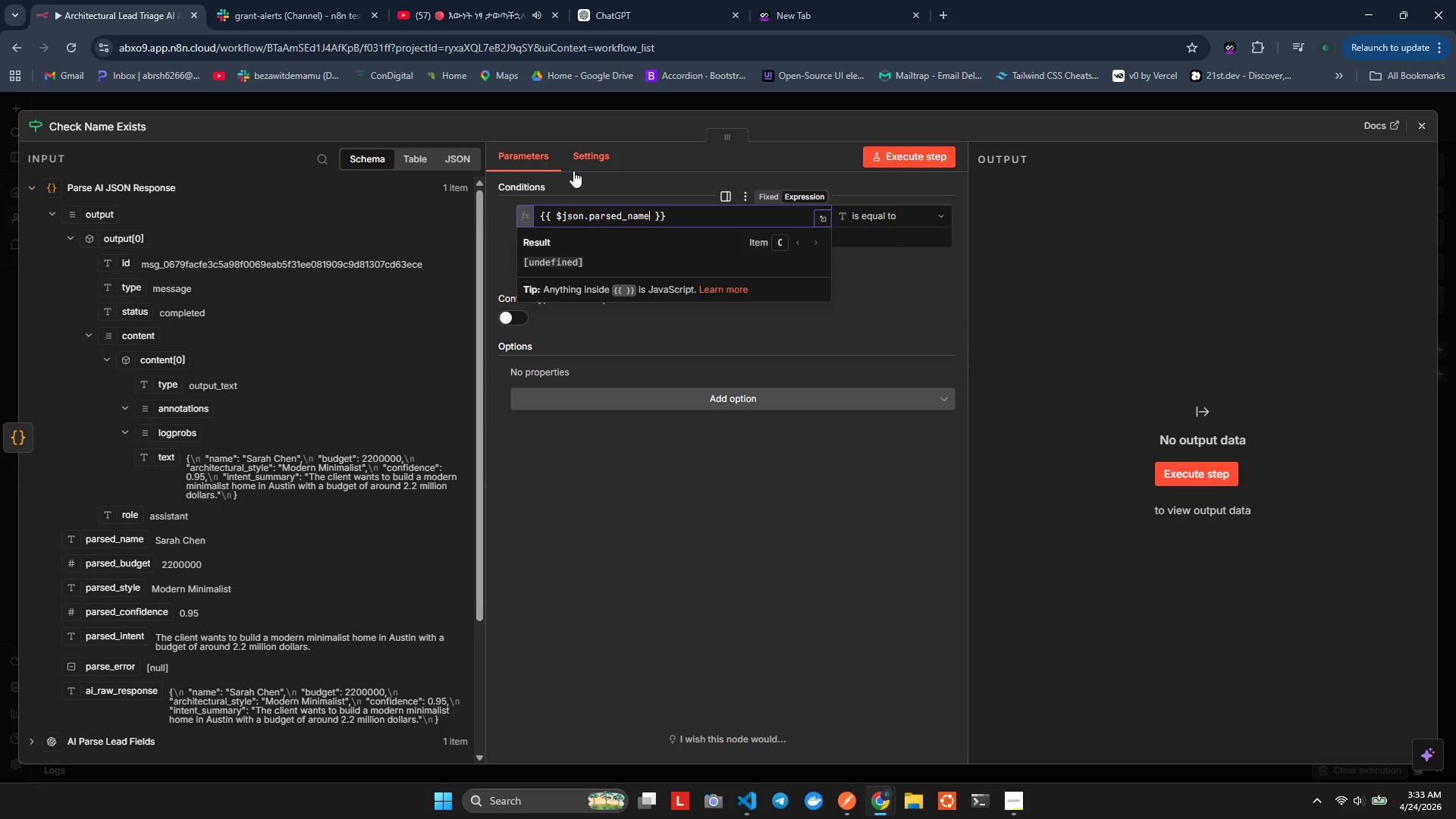 
 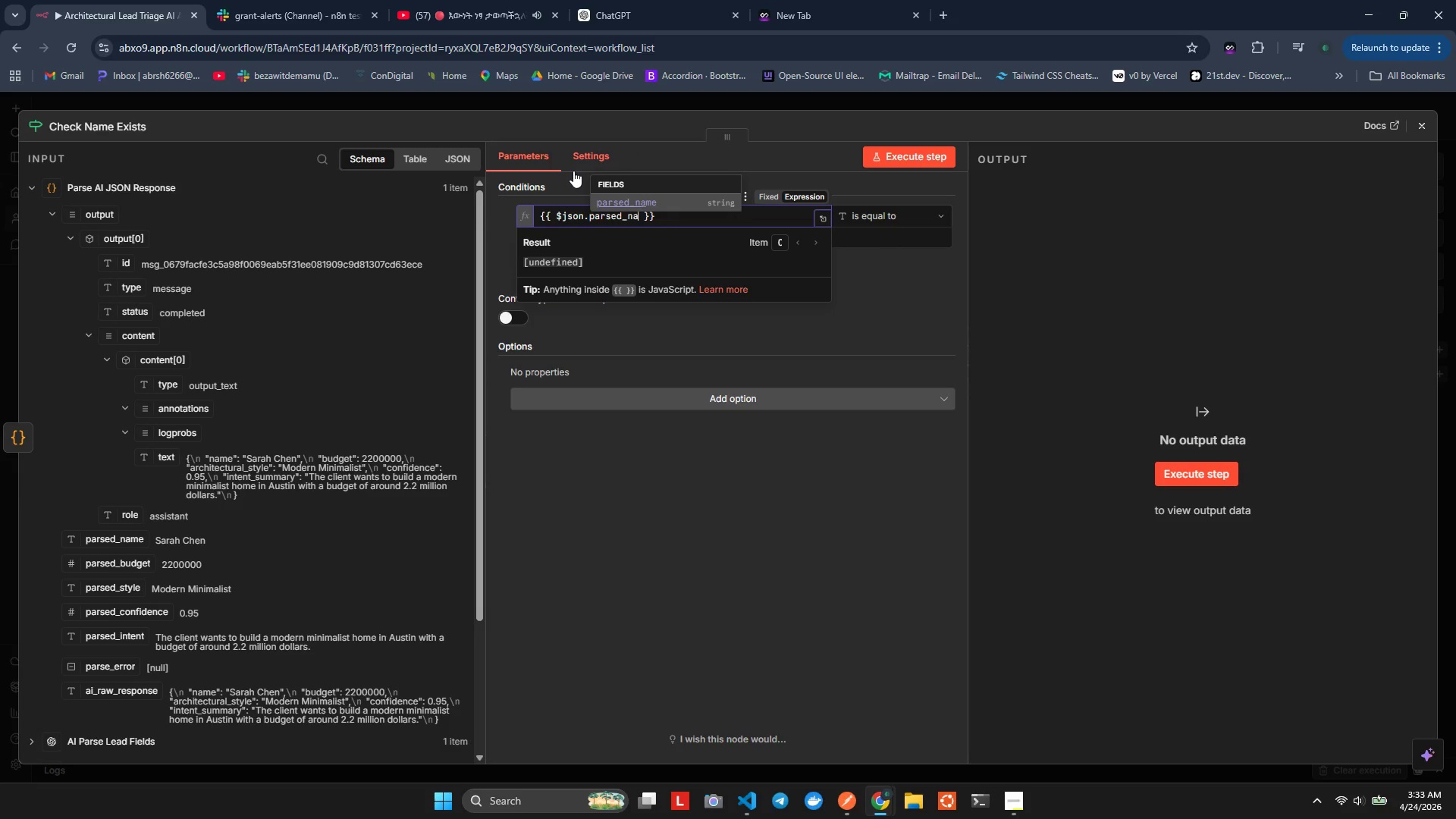 
key(Enter)
 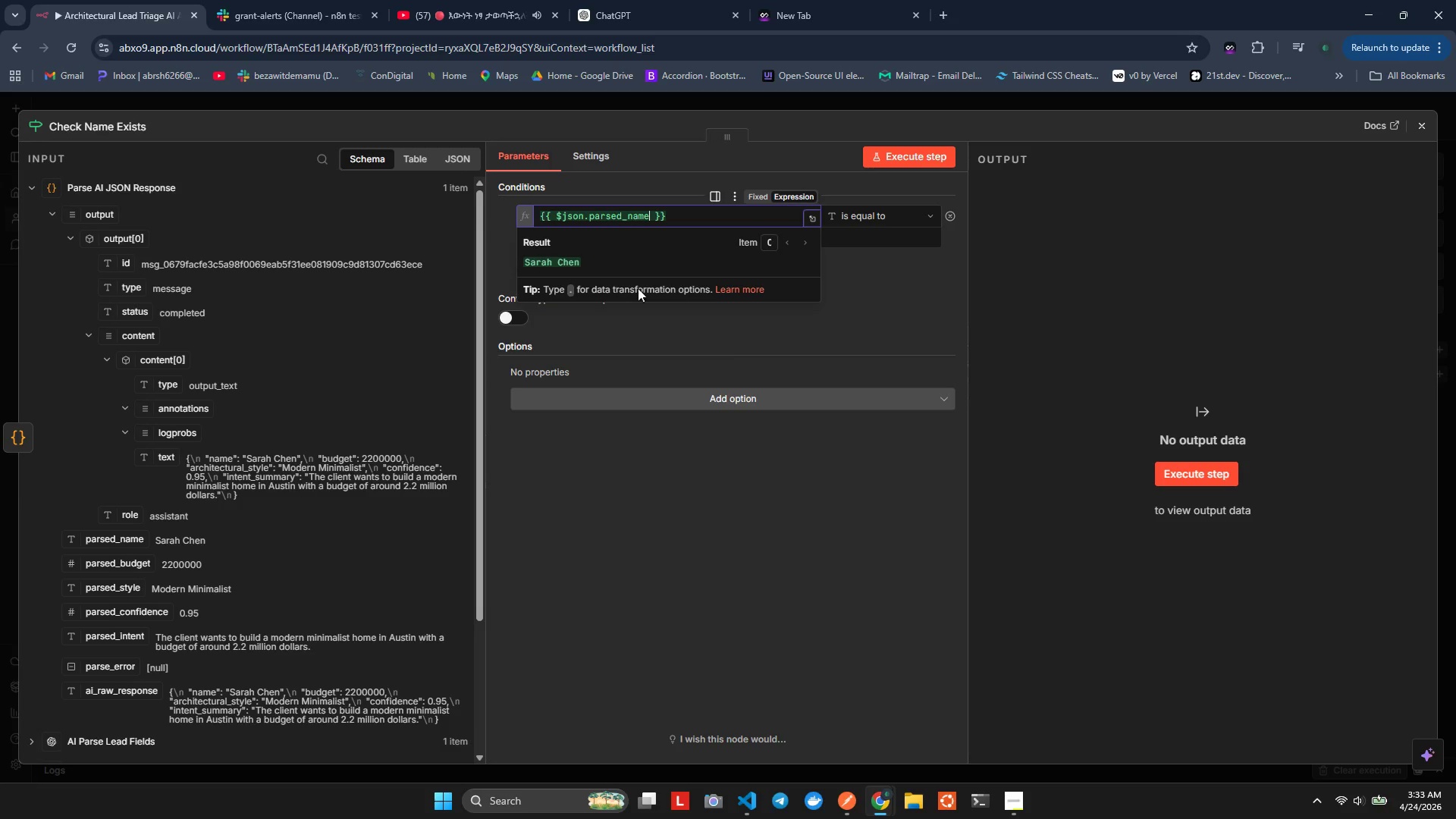 
left_click([675, 339])
 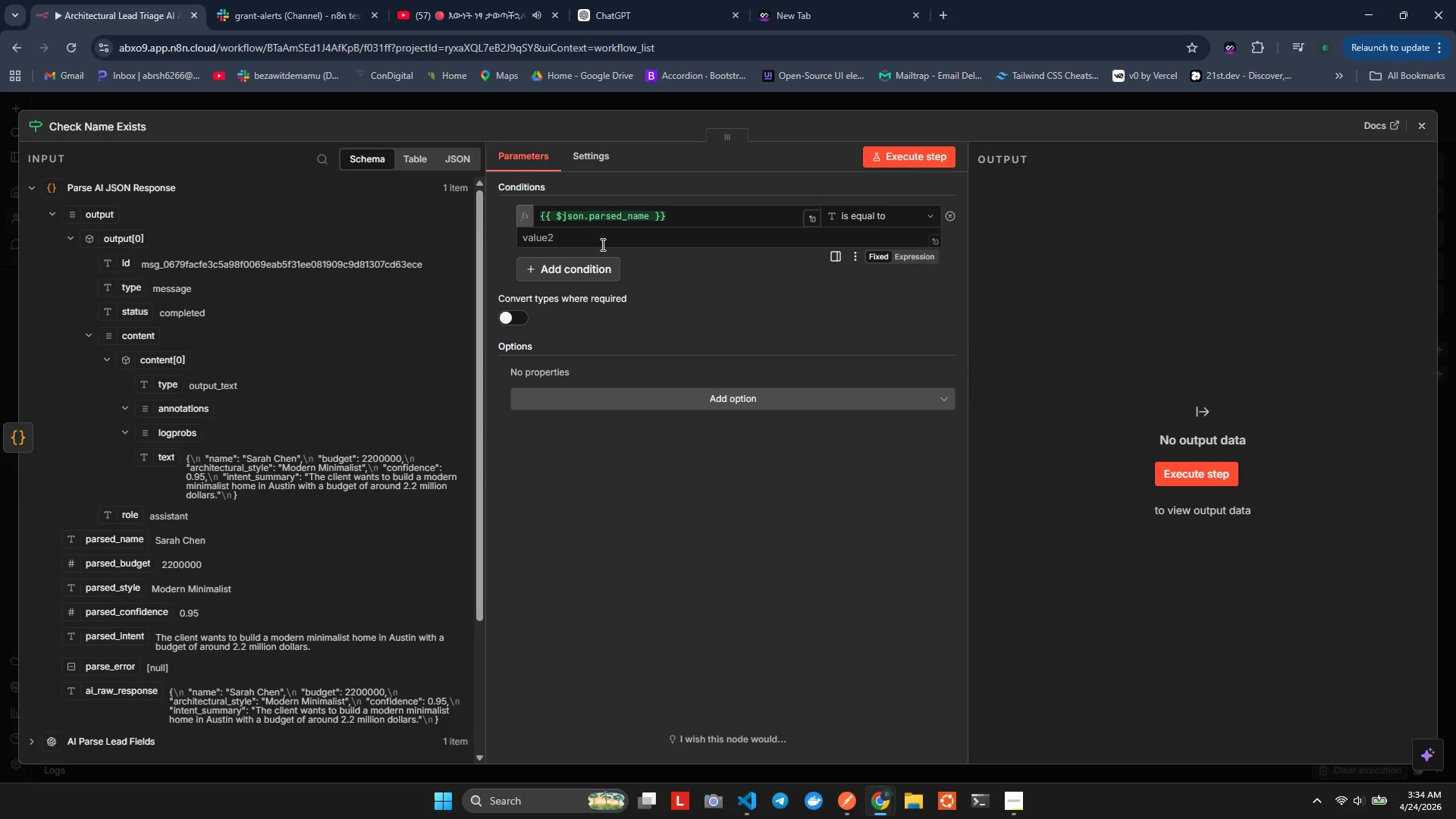 
left_click([601, 244])
 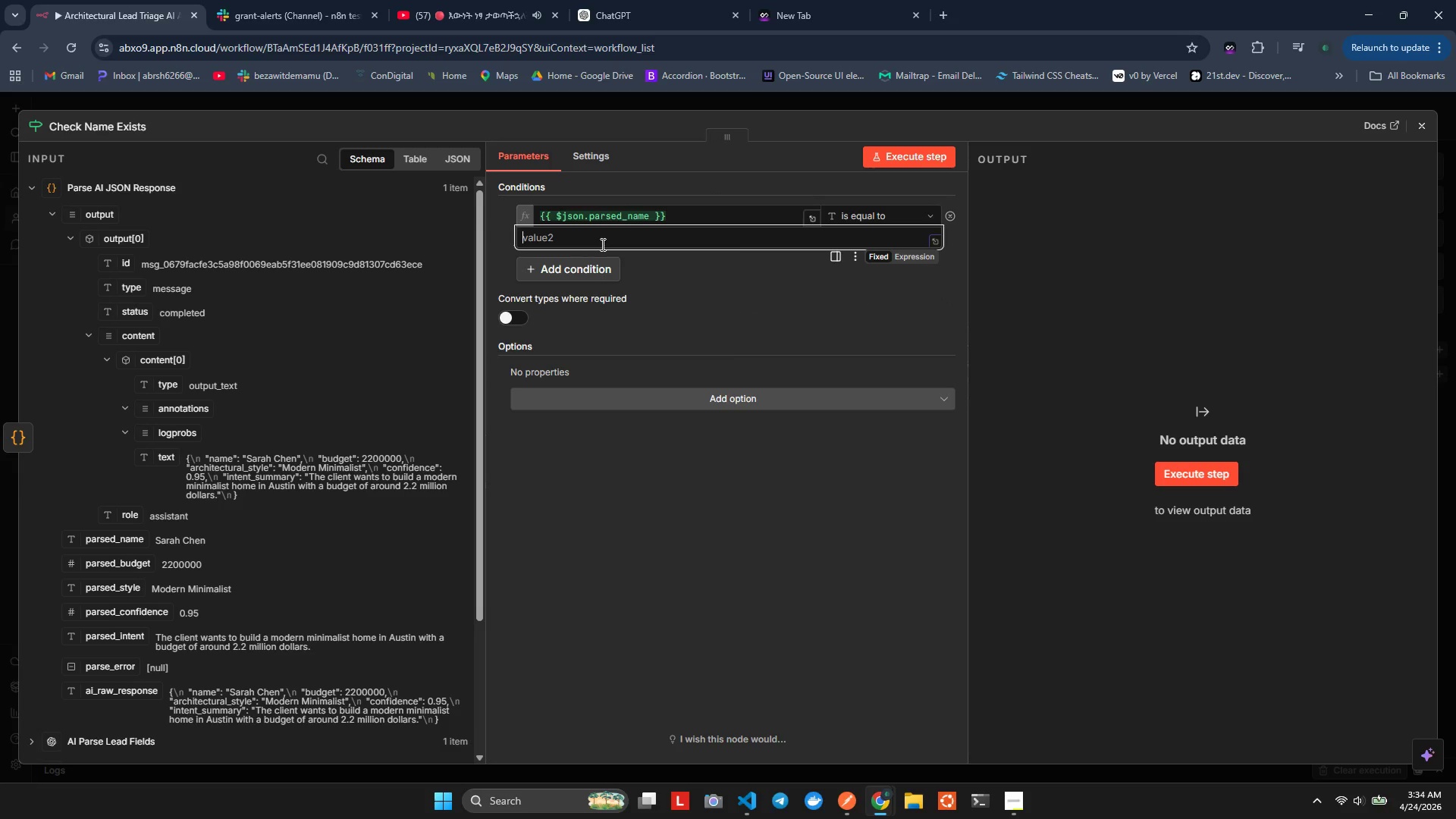 
left_click([867, 209])
 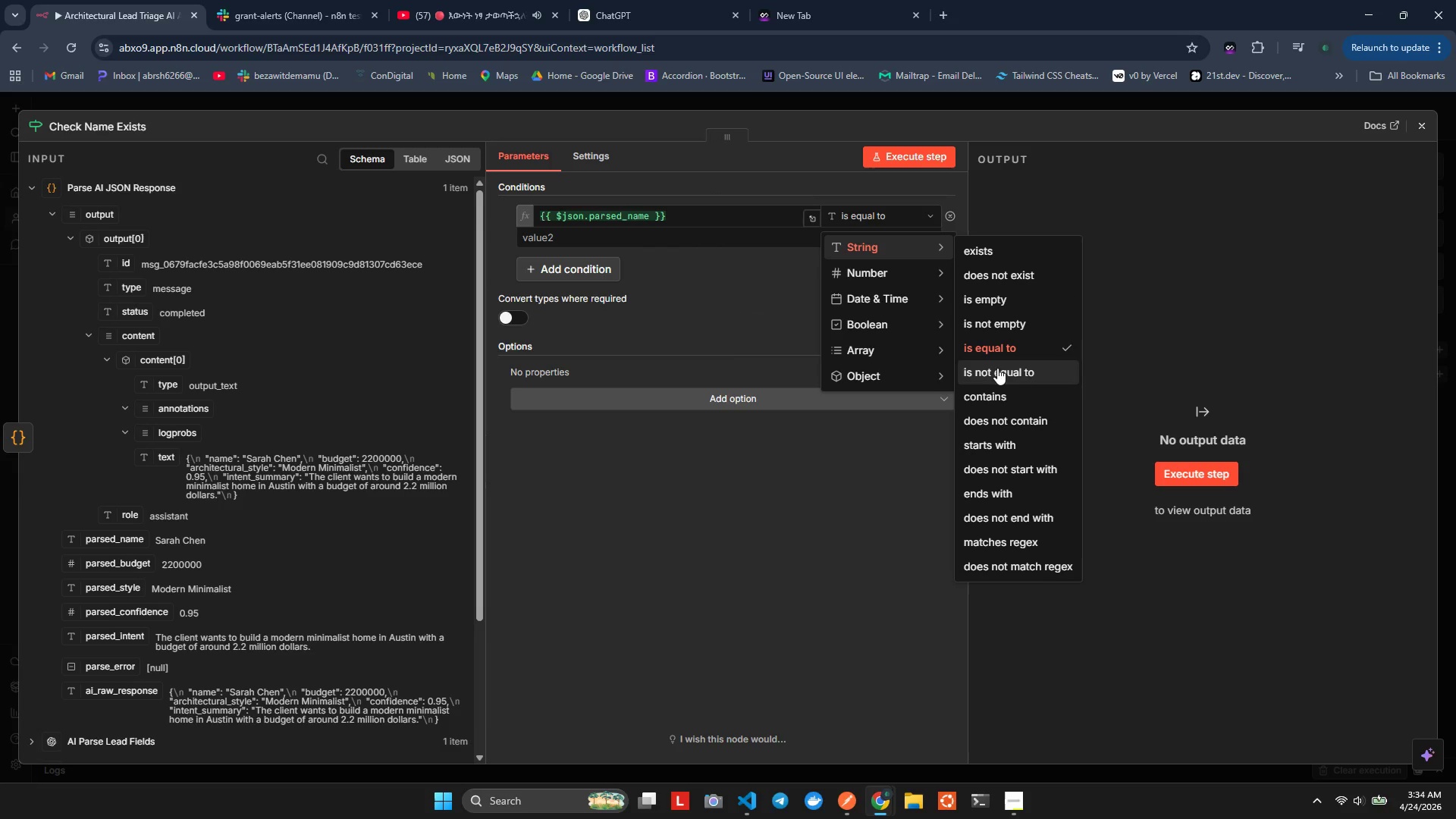 
left_click([1006, 327])
 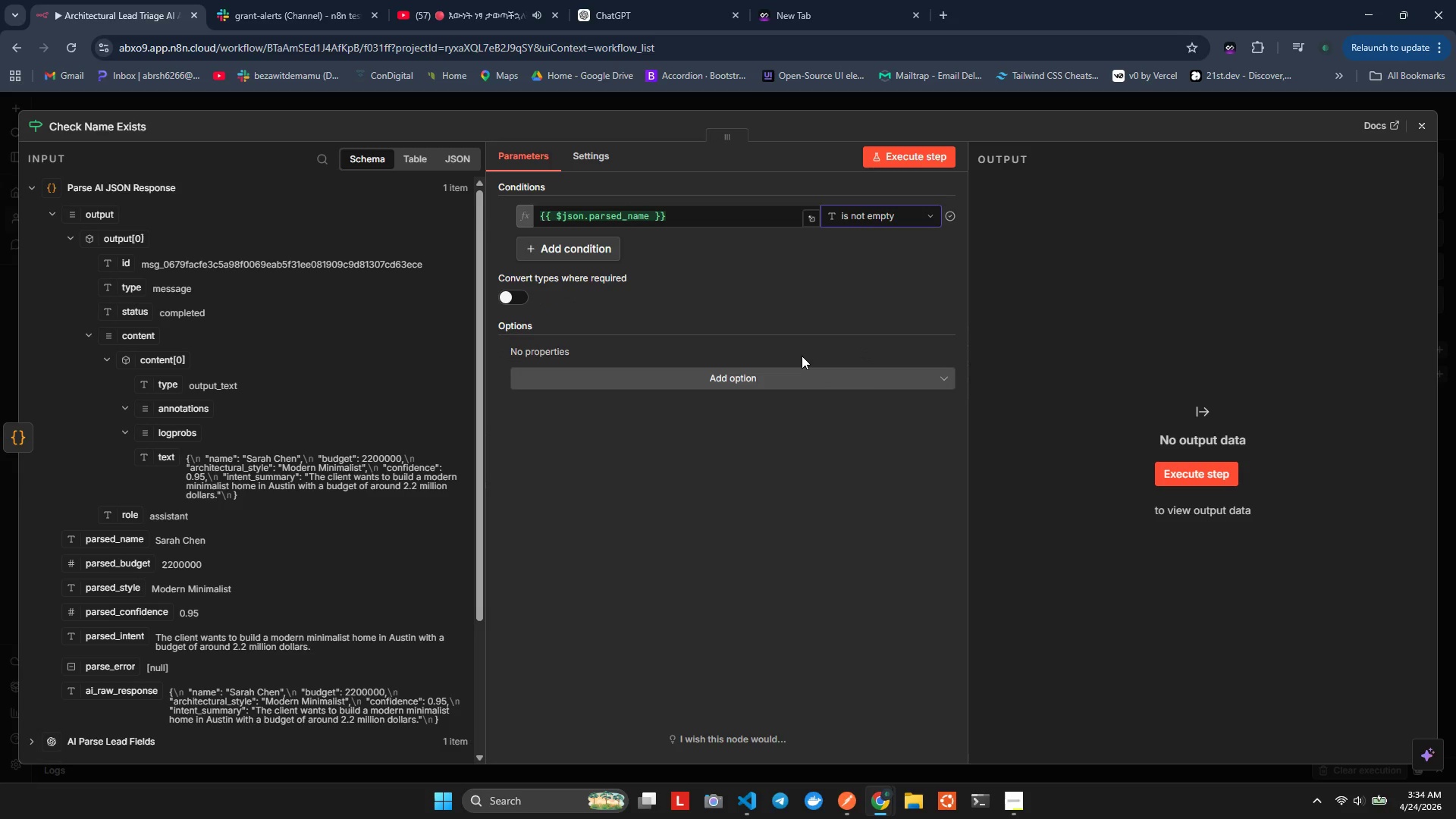 
left_click([802, 356])
 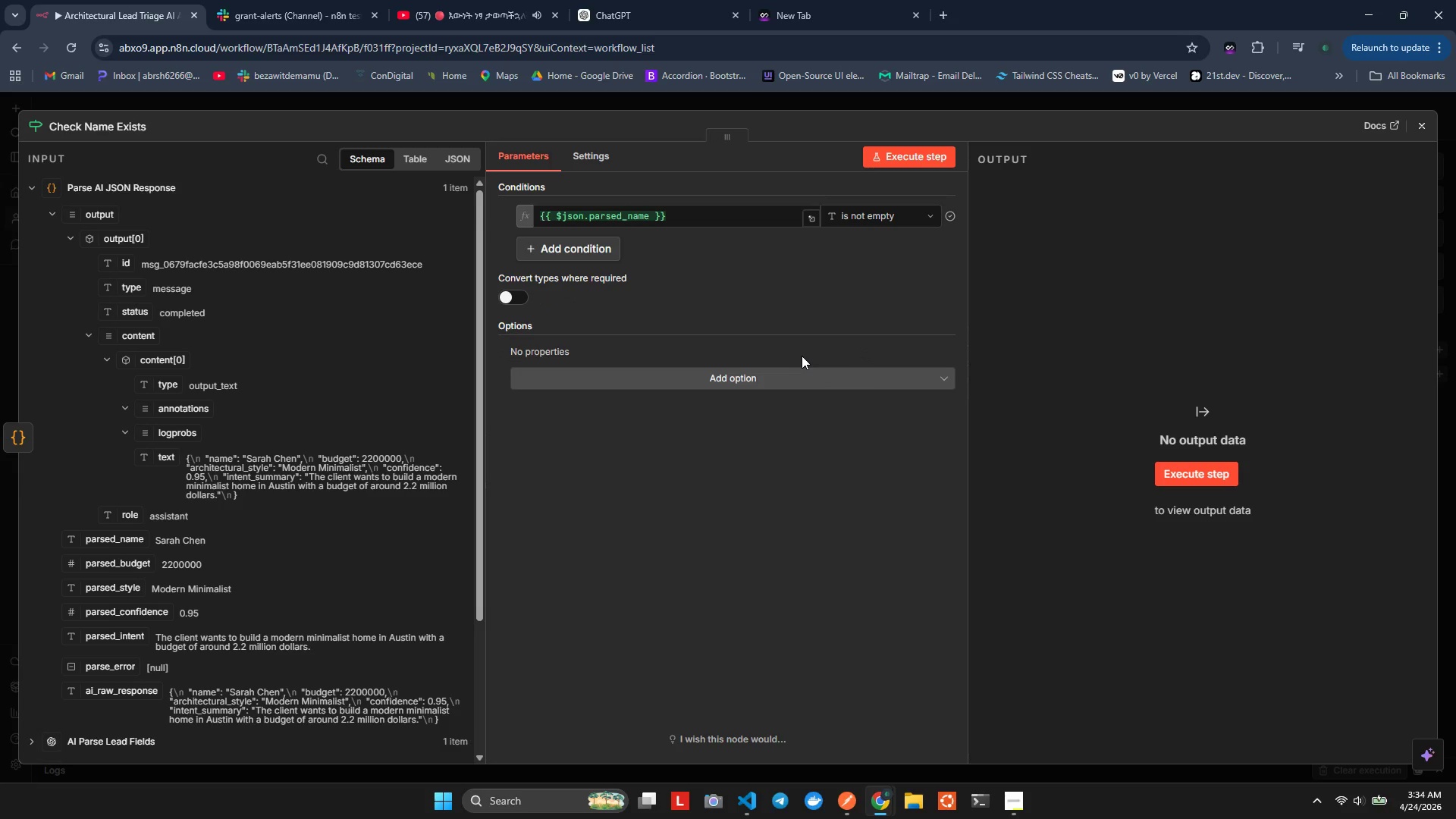 
left_click([904, 161])
 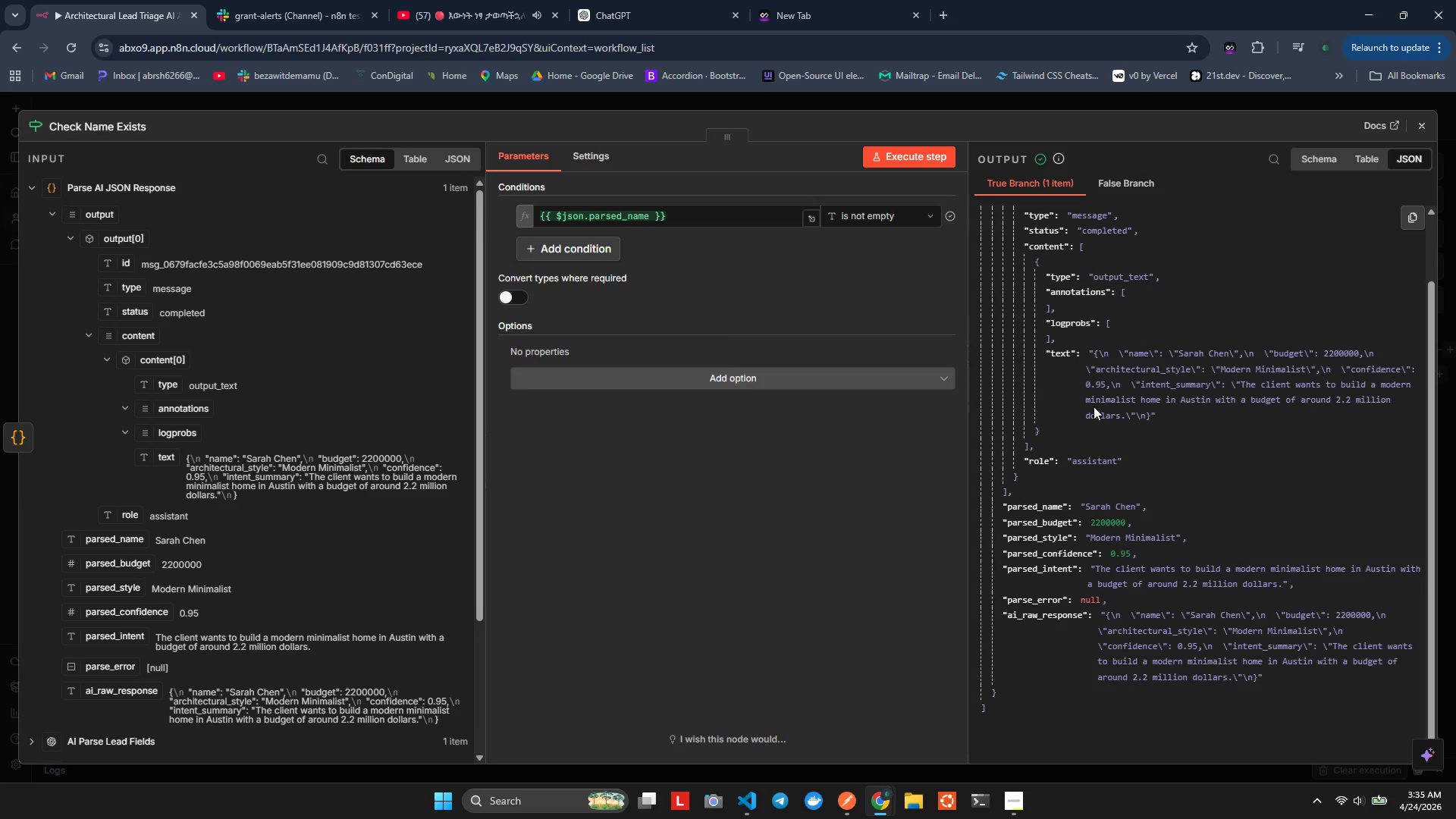 
wait(60.42)
 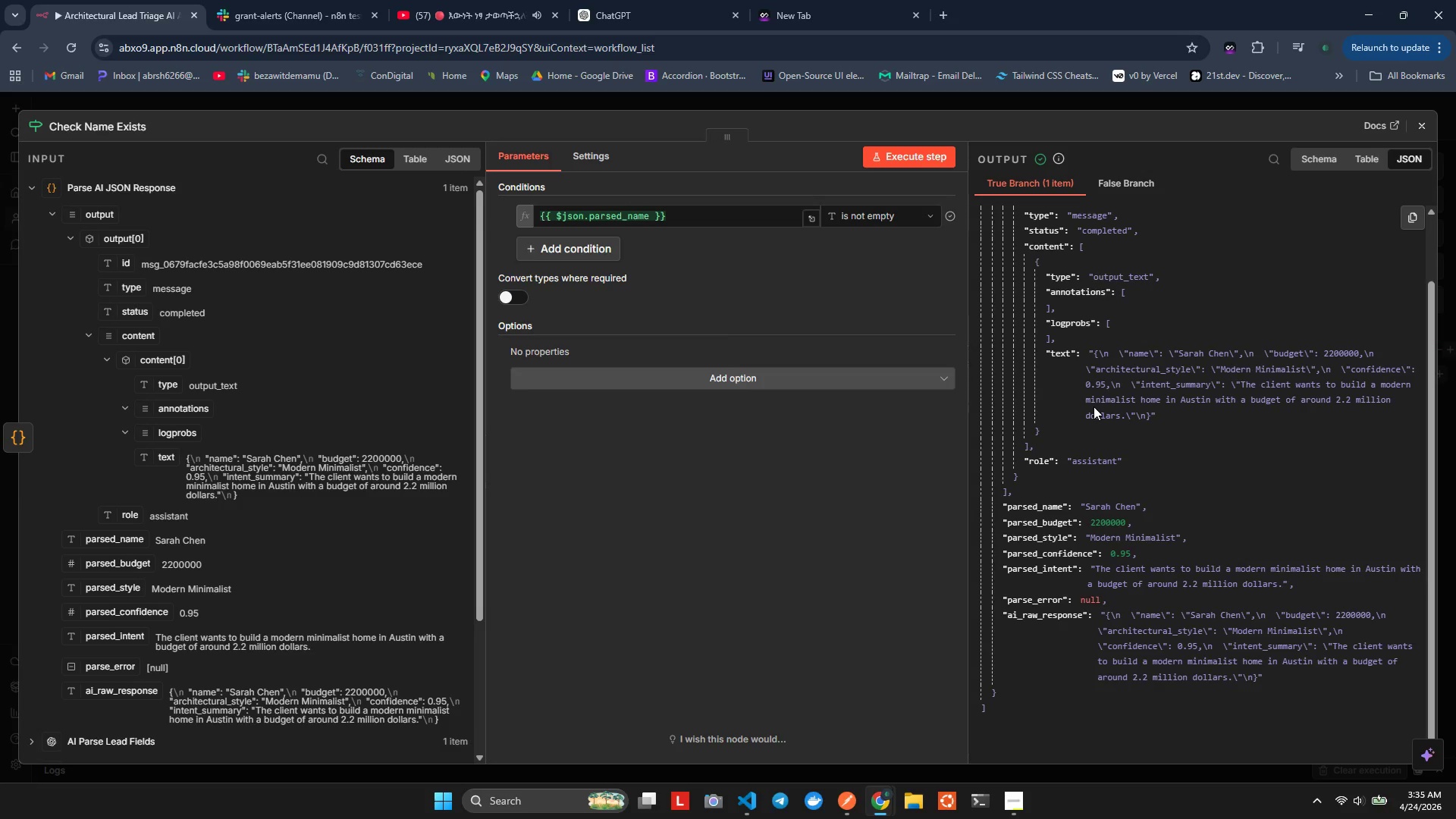 
left_click([1420, 127])
 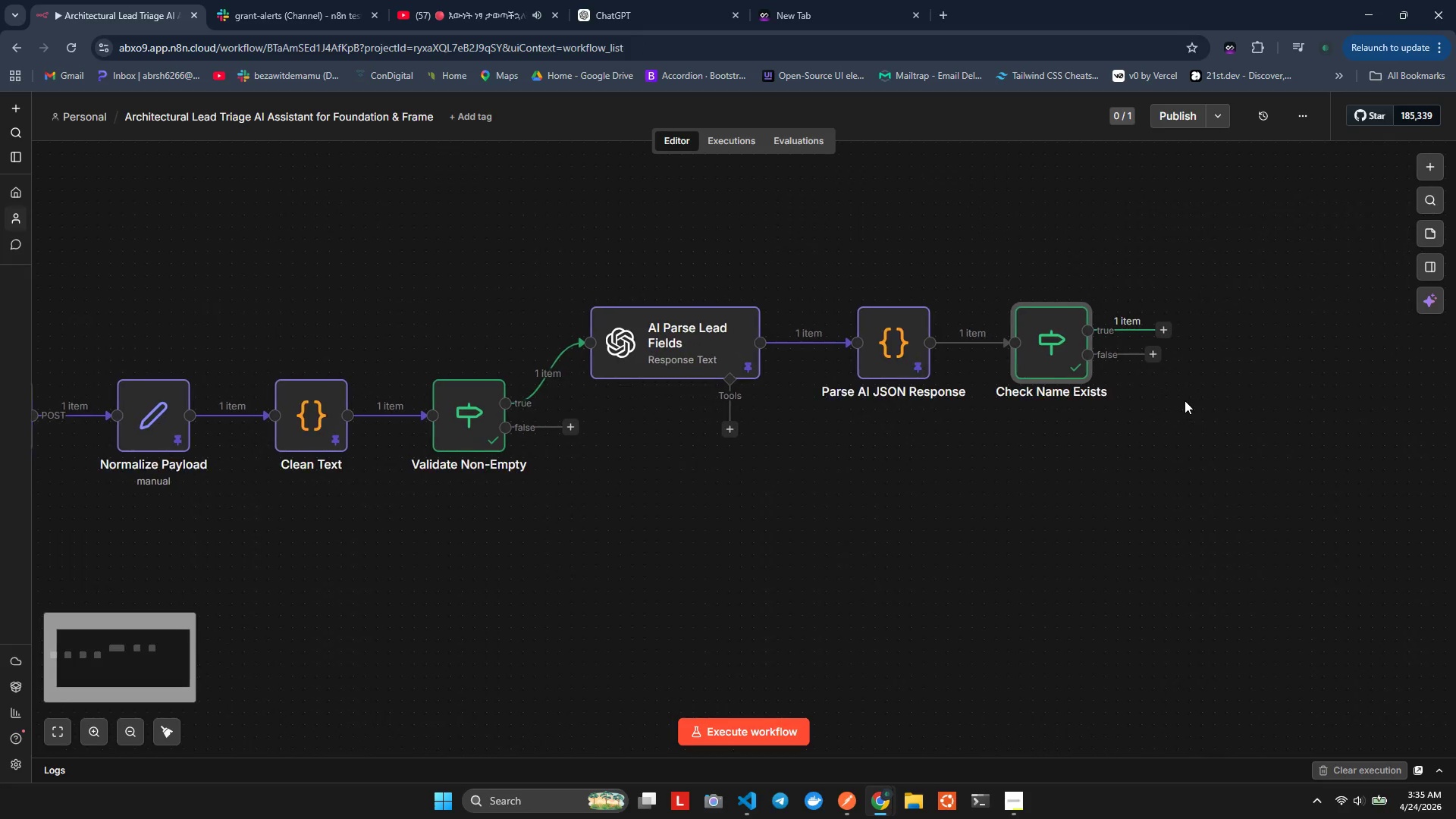 
left_click([1156, 354])
 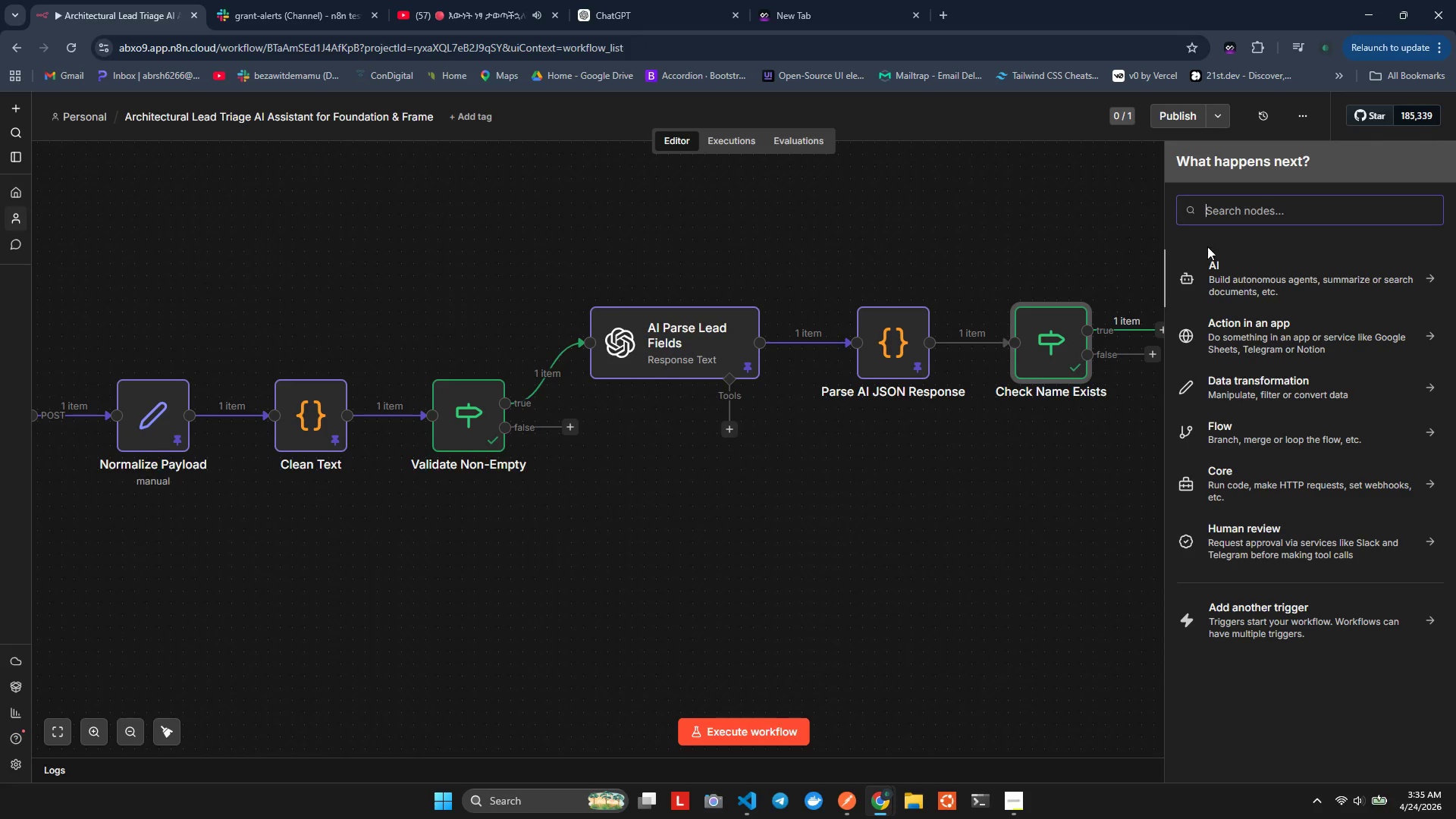 
left_click([1078, 225])
 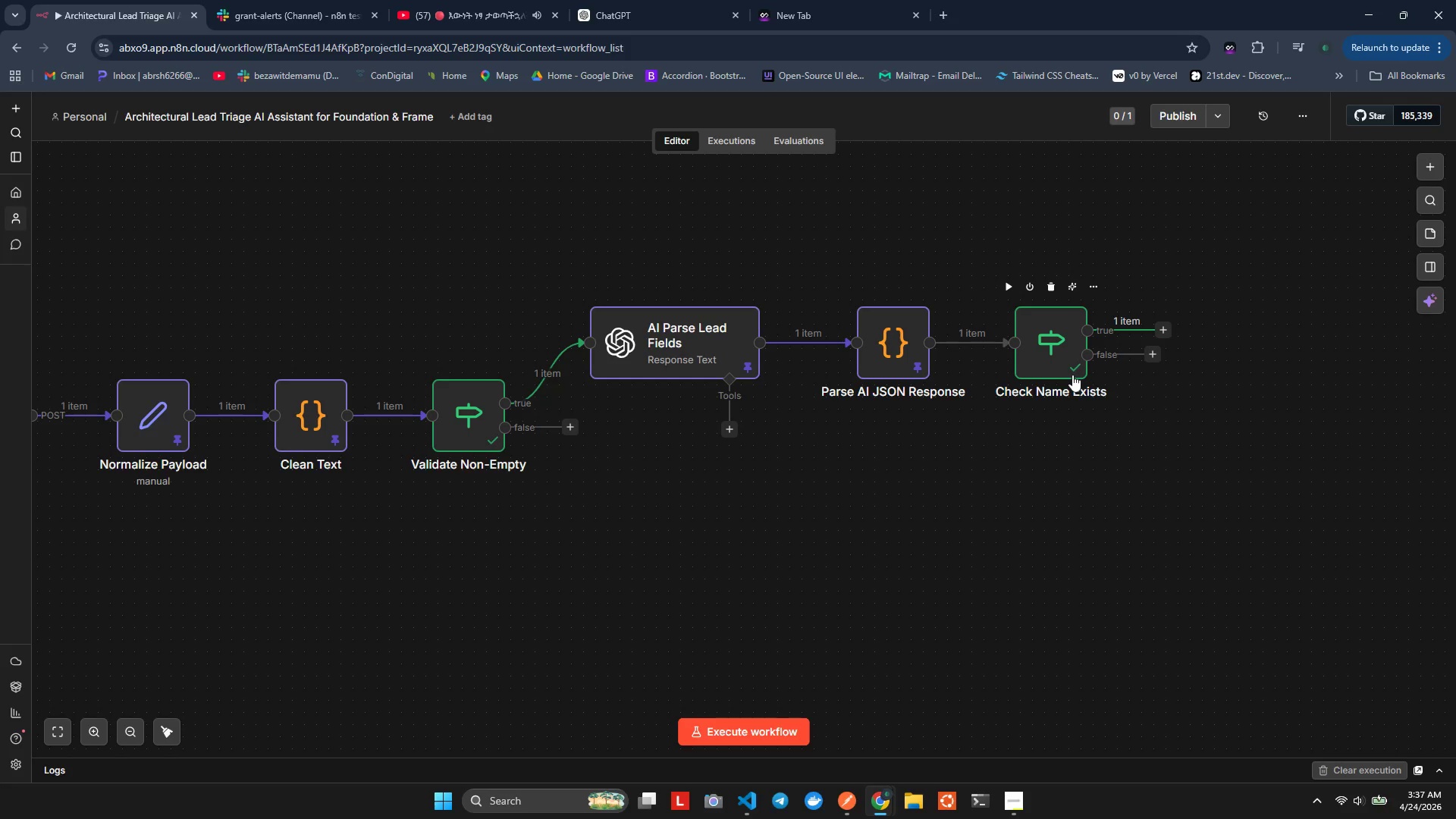 
wait(120.91)
 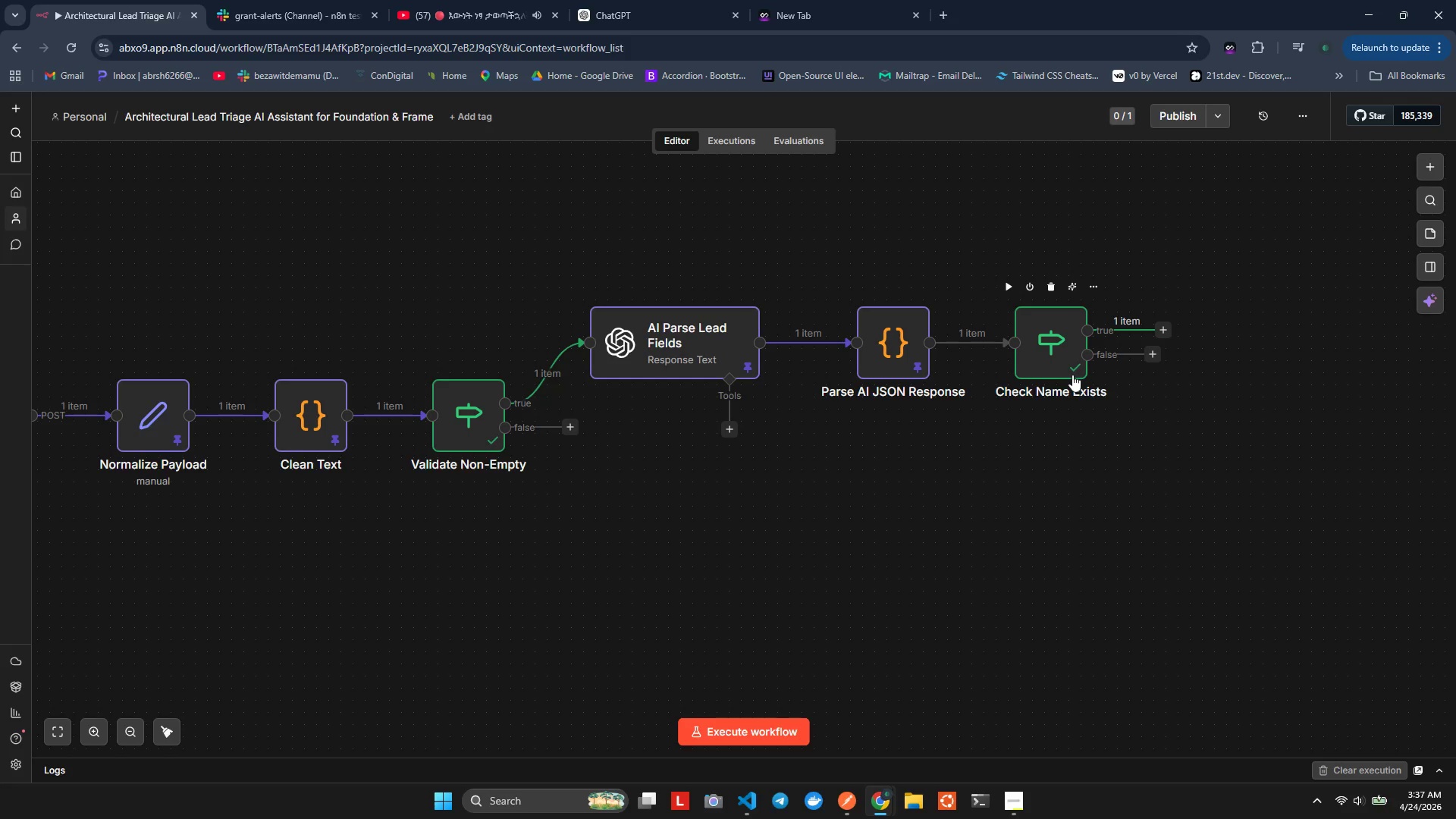 
left_click([1148, 351])
 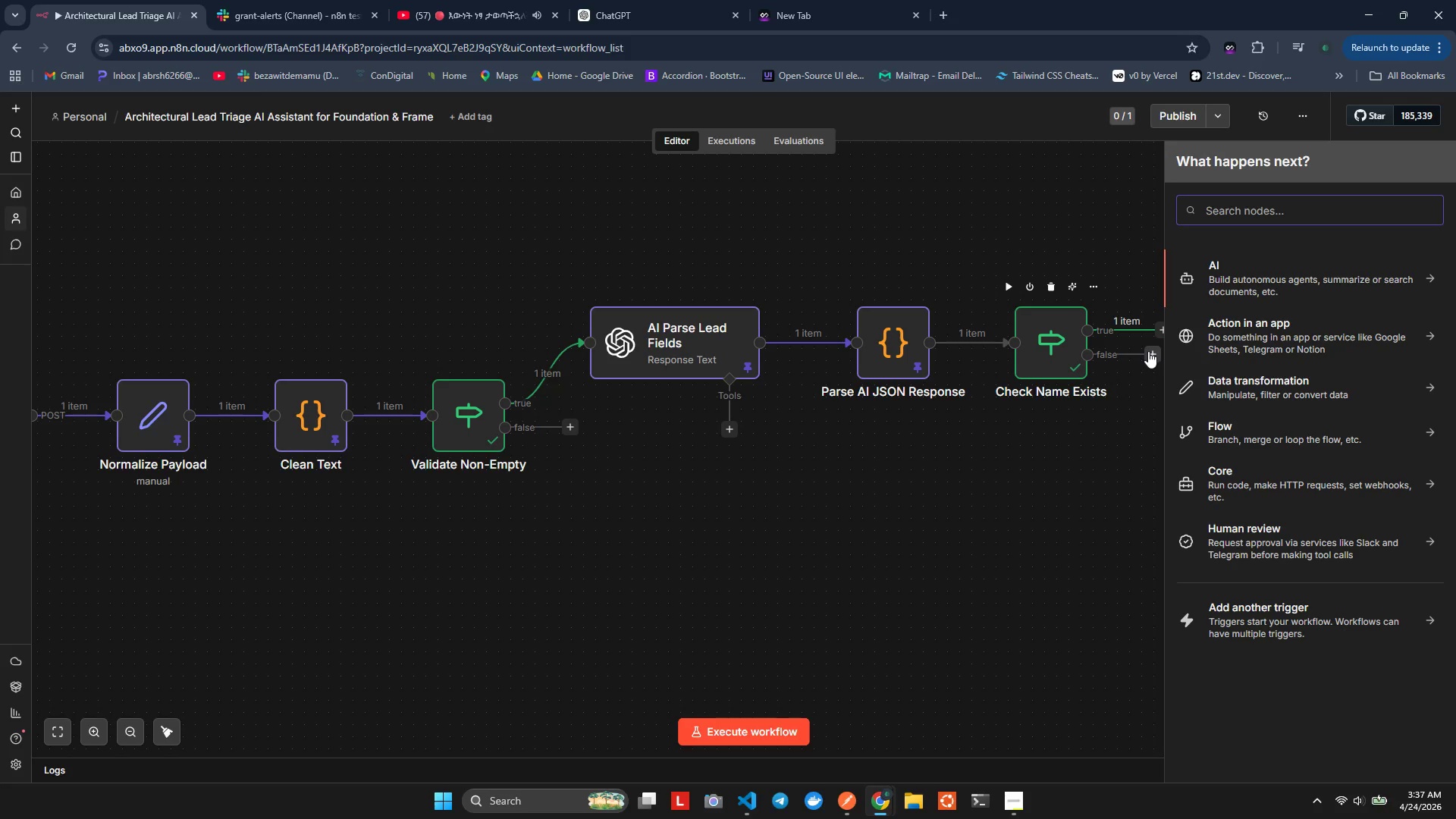 
type(set)
 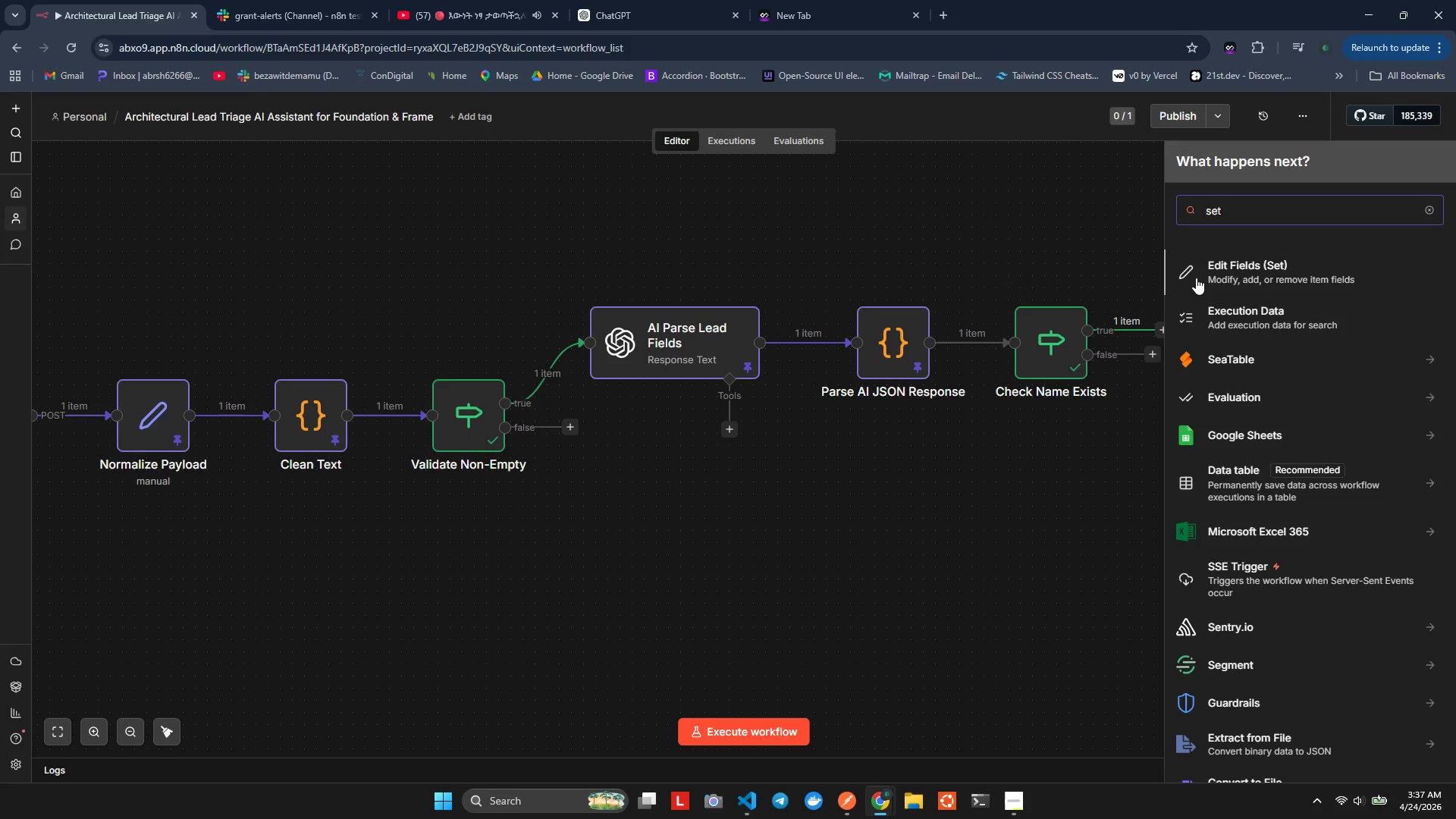 
left_click([1205, 271])
 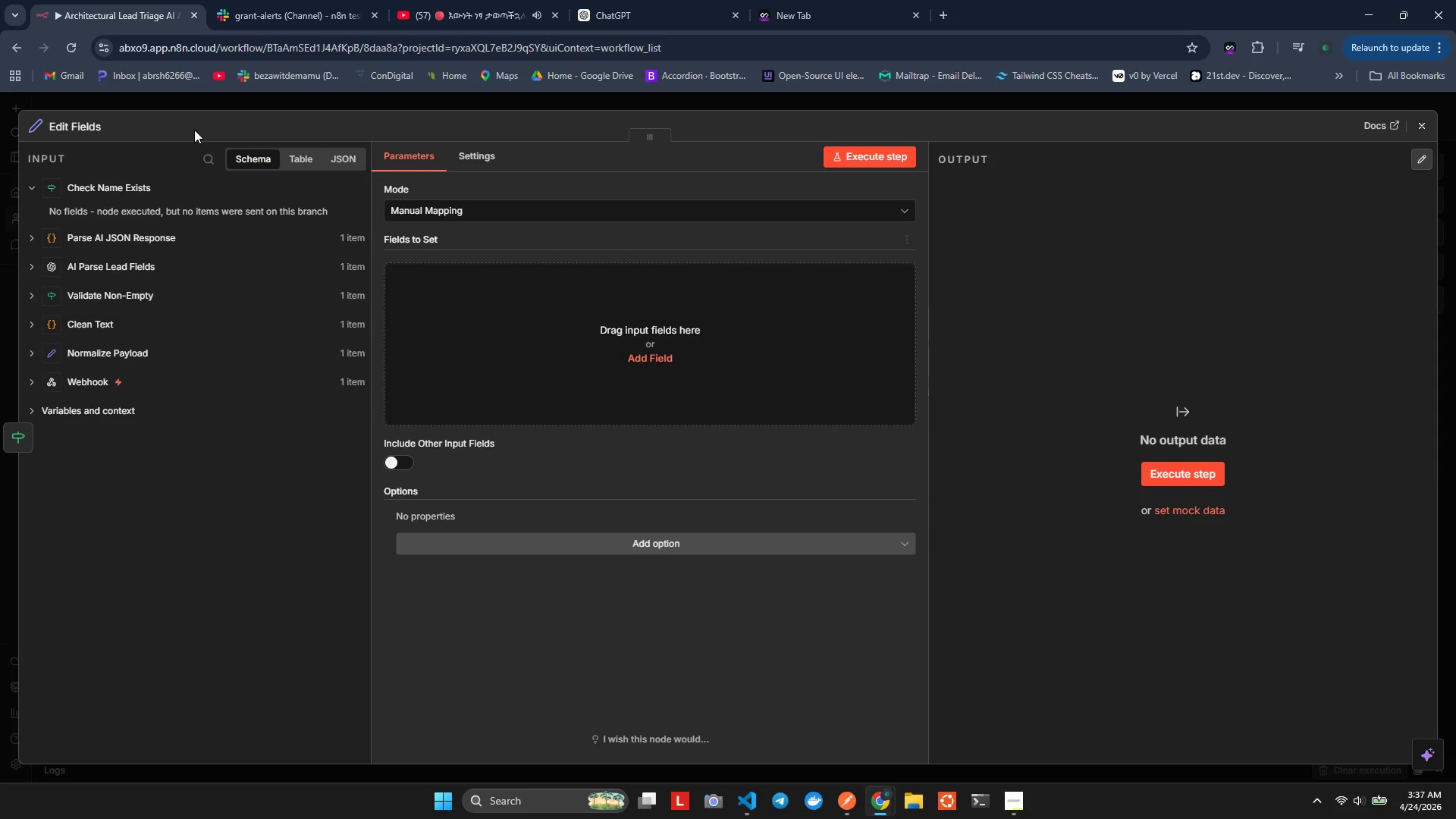 
left_click([92, 125])
 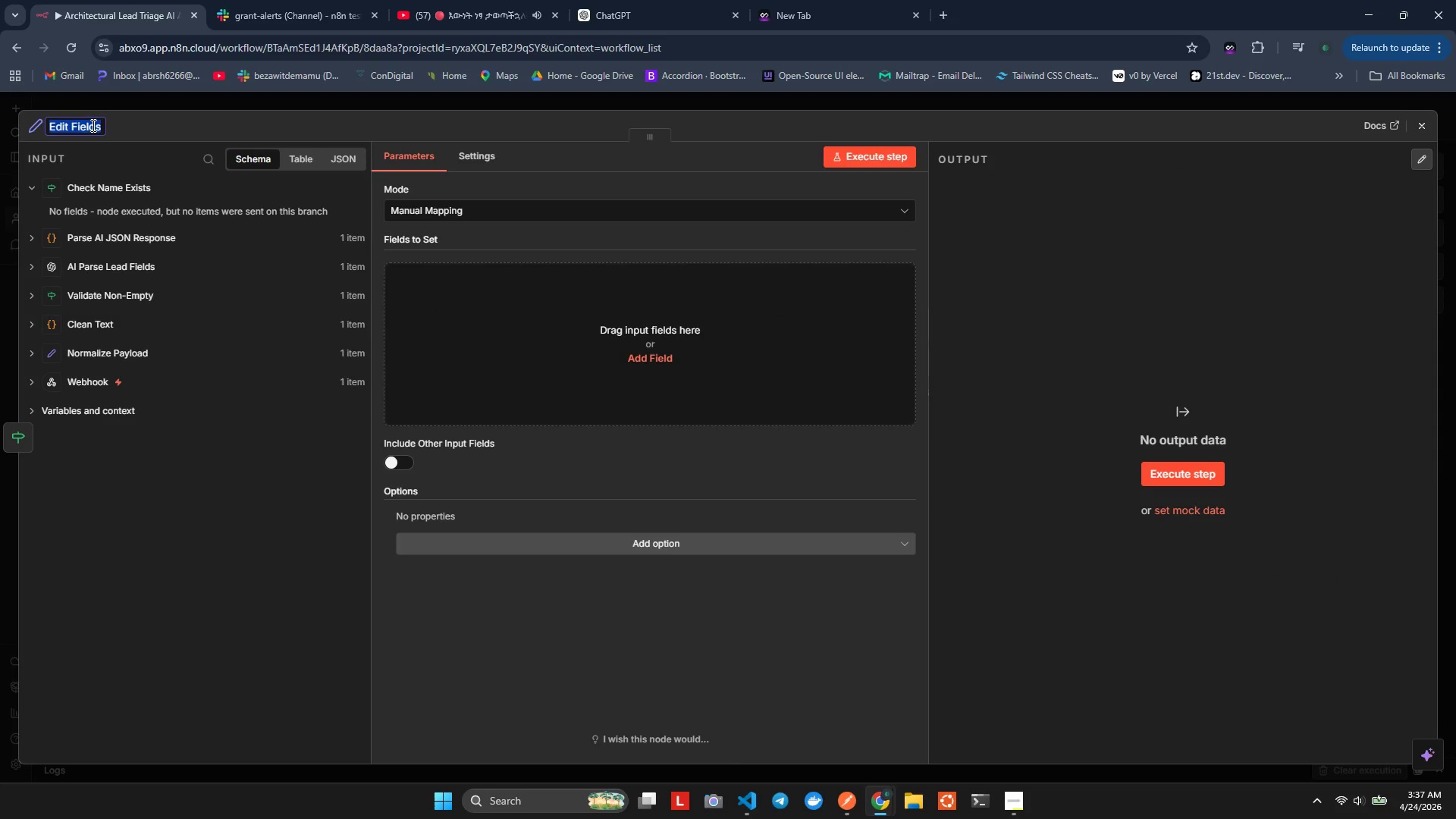 
type(Flaf)
key(Backspace)
type(g Mu)
key(Backspace)
type(issifb)
key(Backspace)
key(Backspace)
type(bg)
key(Backspace)
key(Backspace)
type(ng B)
key(Backspace)
type(Name)
 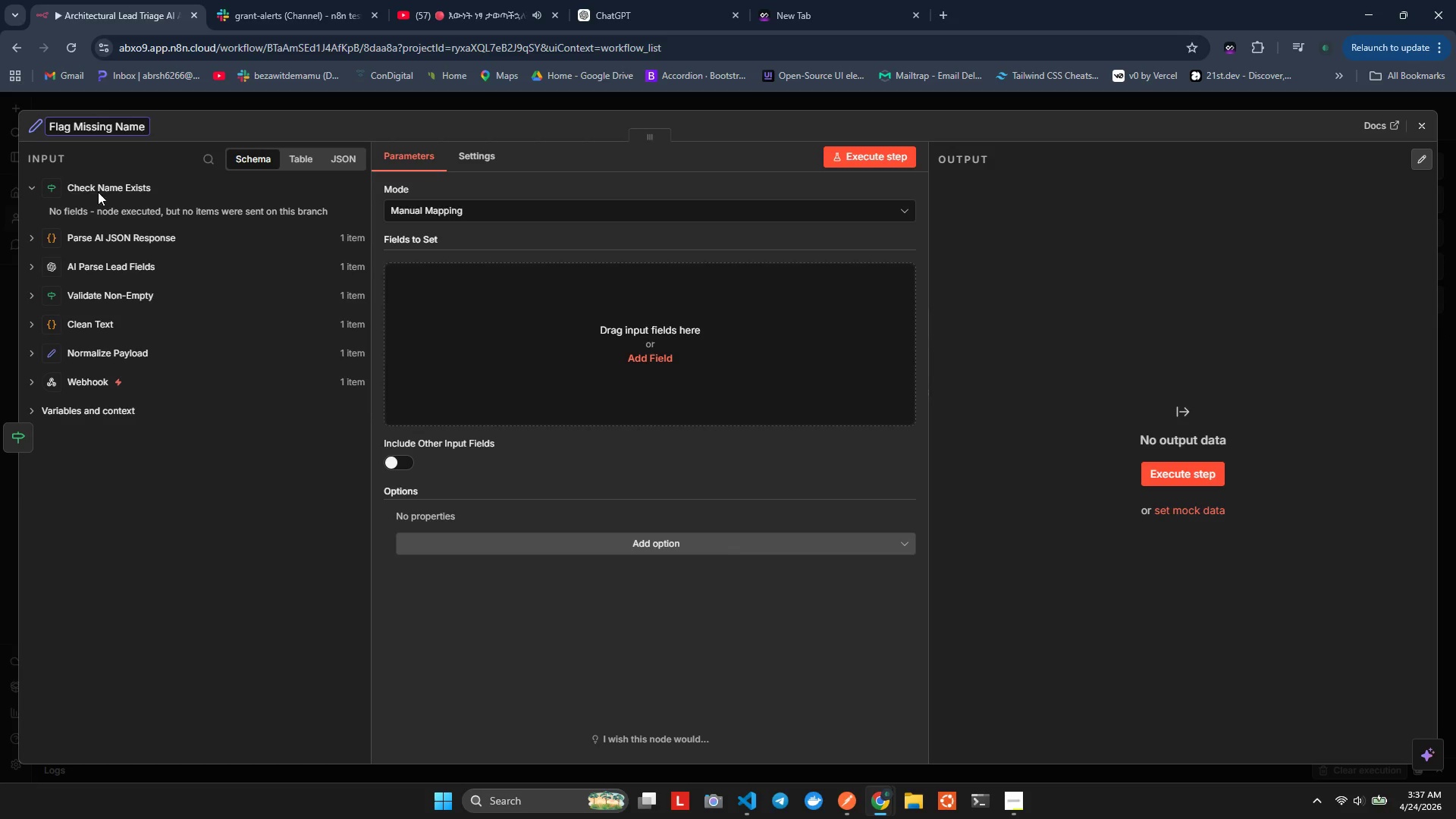 
left_click([168, 582])
 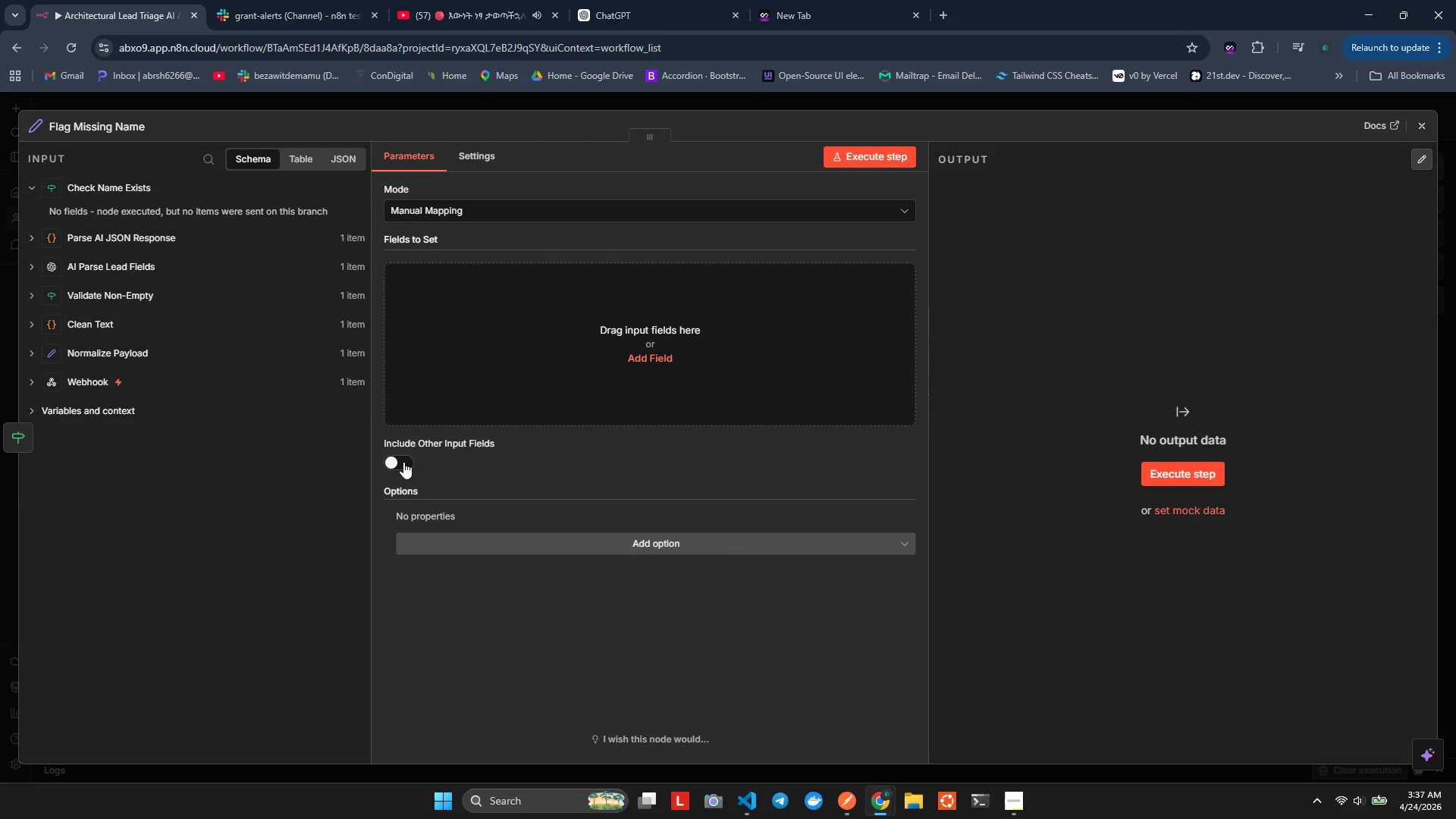 
mouse_move([482, 231])
 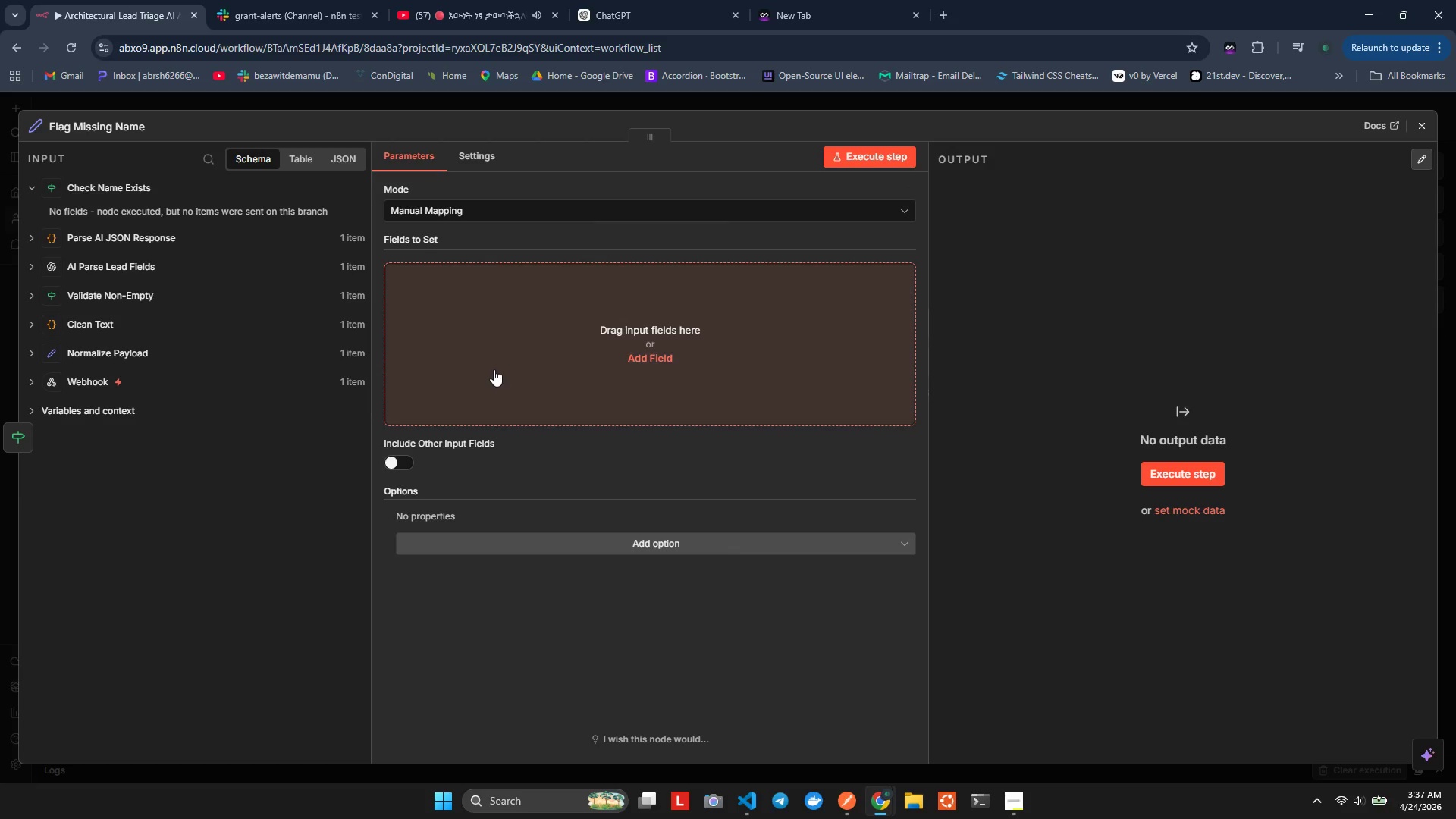 
left_click([494, 369])
 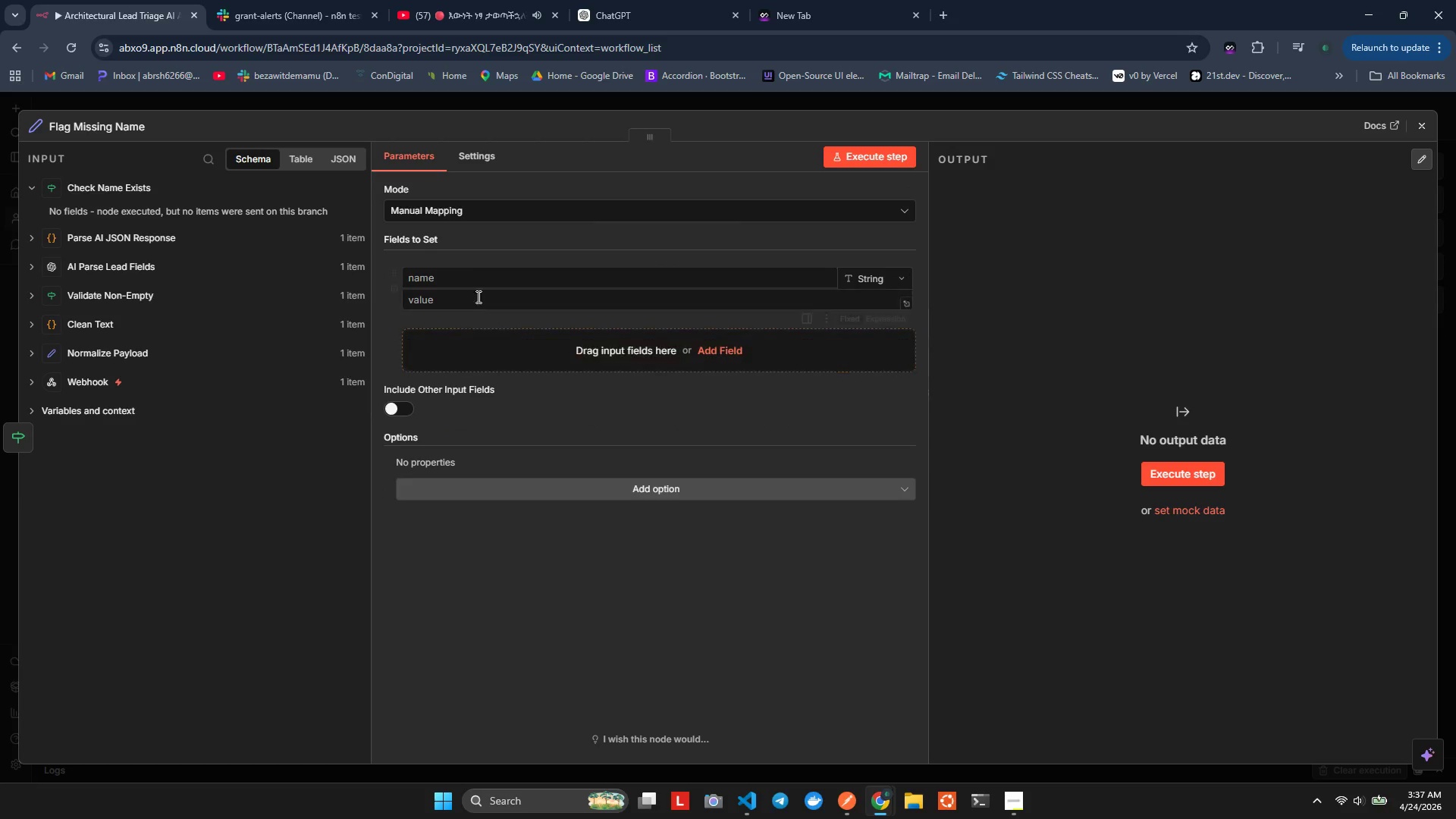 
left_click([473, 276])
 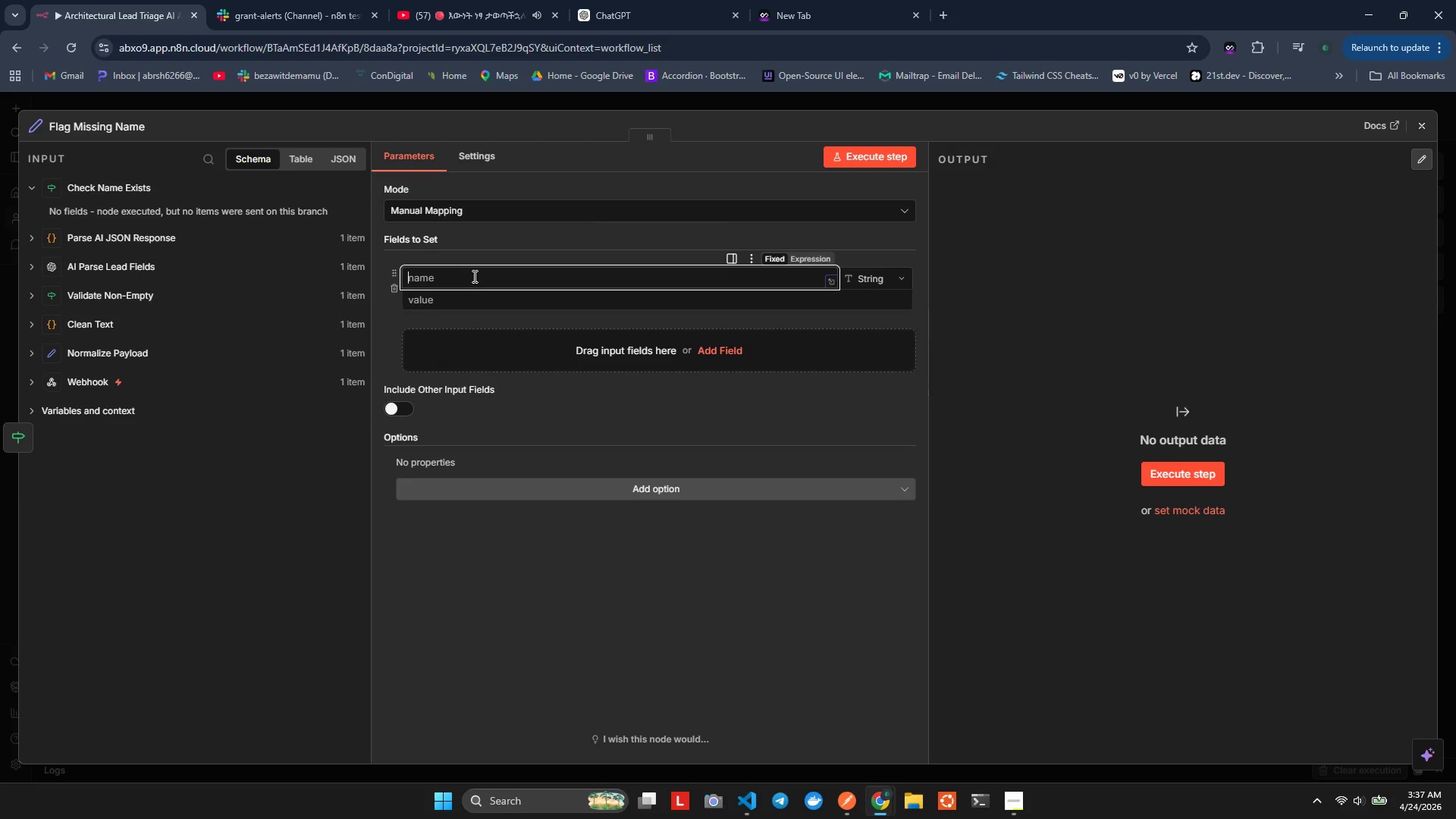 
type(validait)
key(Backspace)
key(Backspace)
type(tion_s)
key(Backspace)
type(eror)
 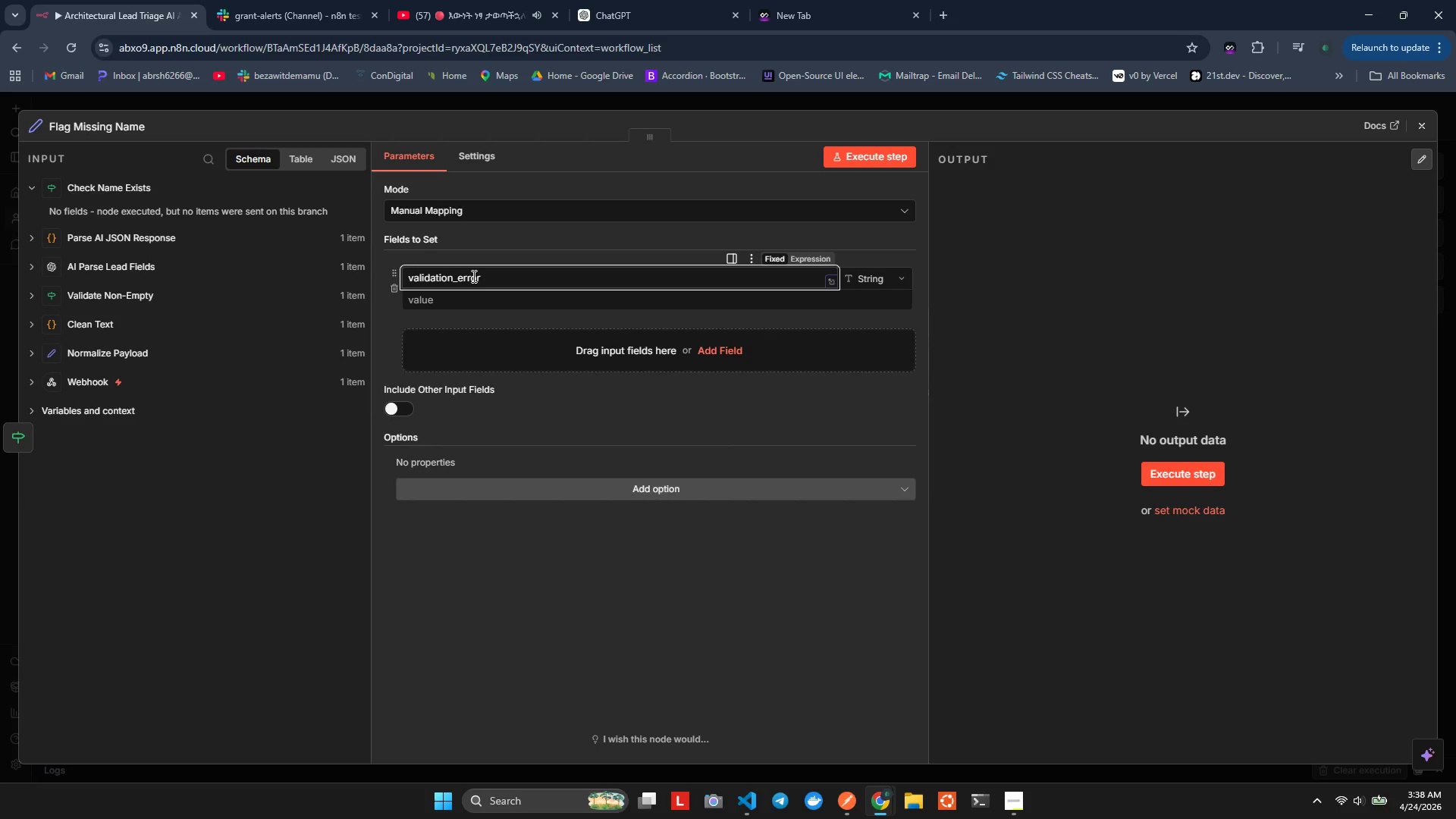 
left_click([505, 306])
 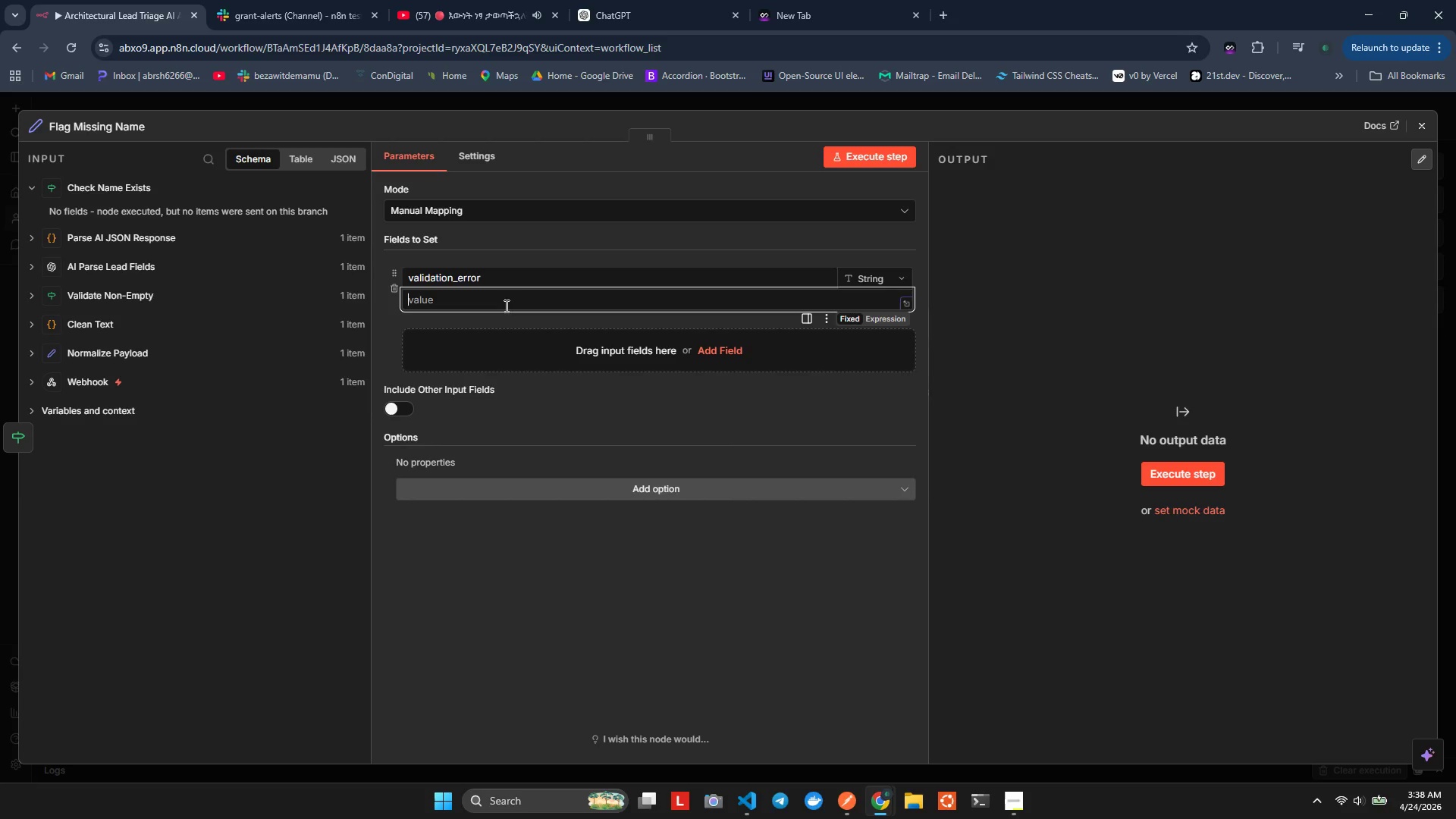 
wait(6.58)
 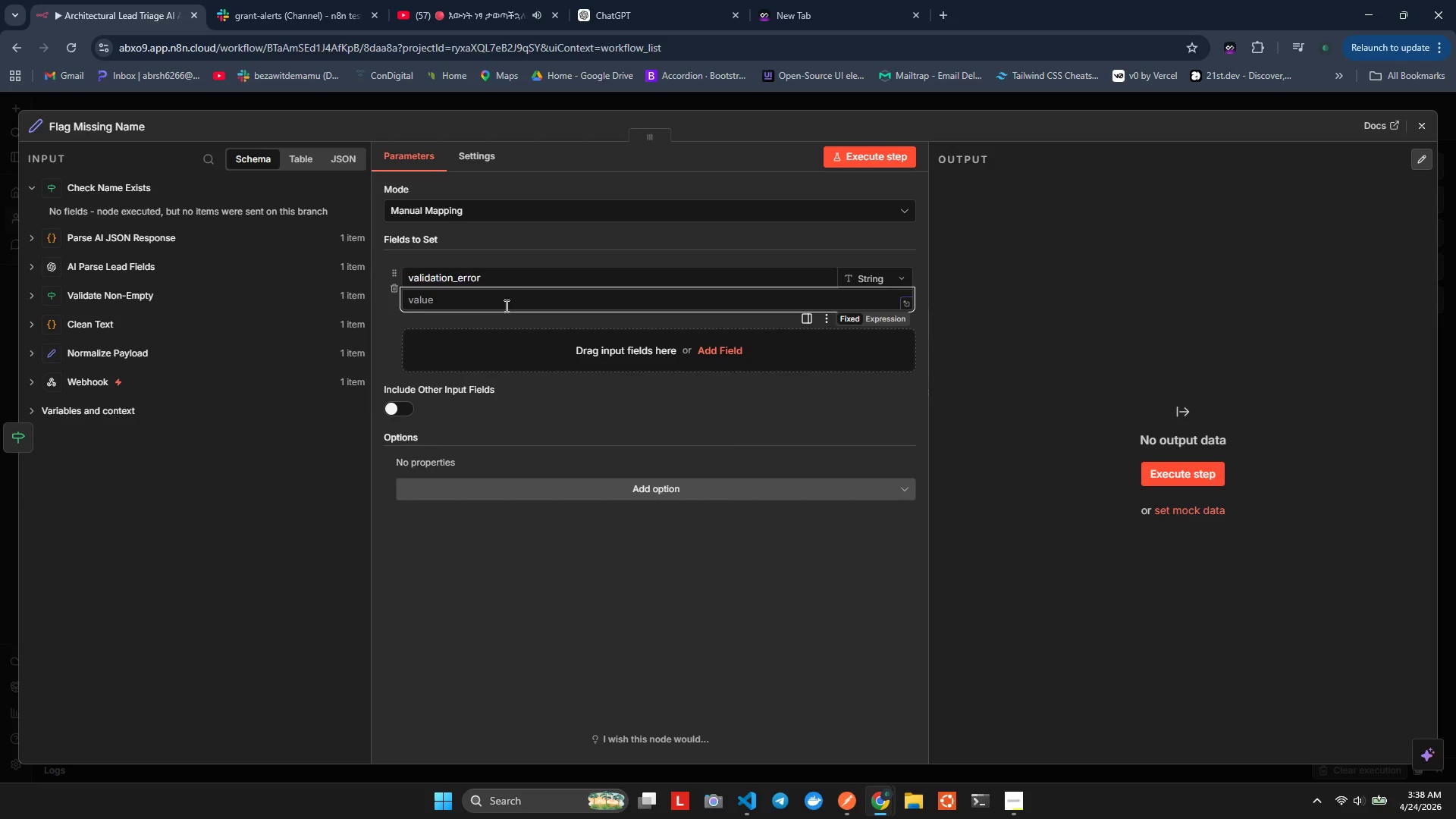 
type(Missng clent E)
key(Backspace)
type(name)
 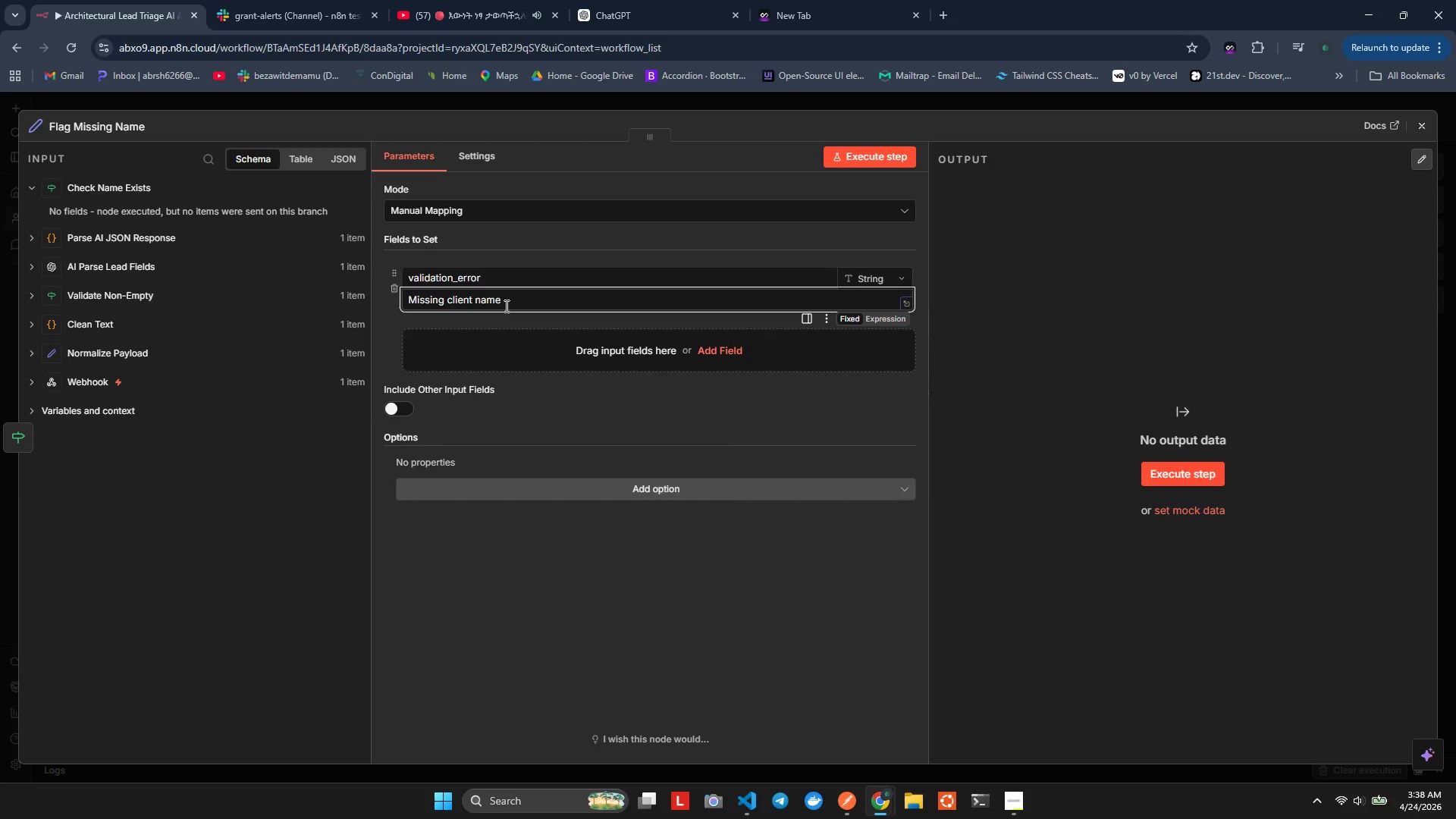 
left_click([500, 341])
 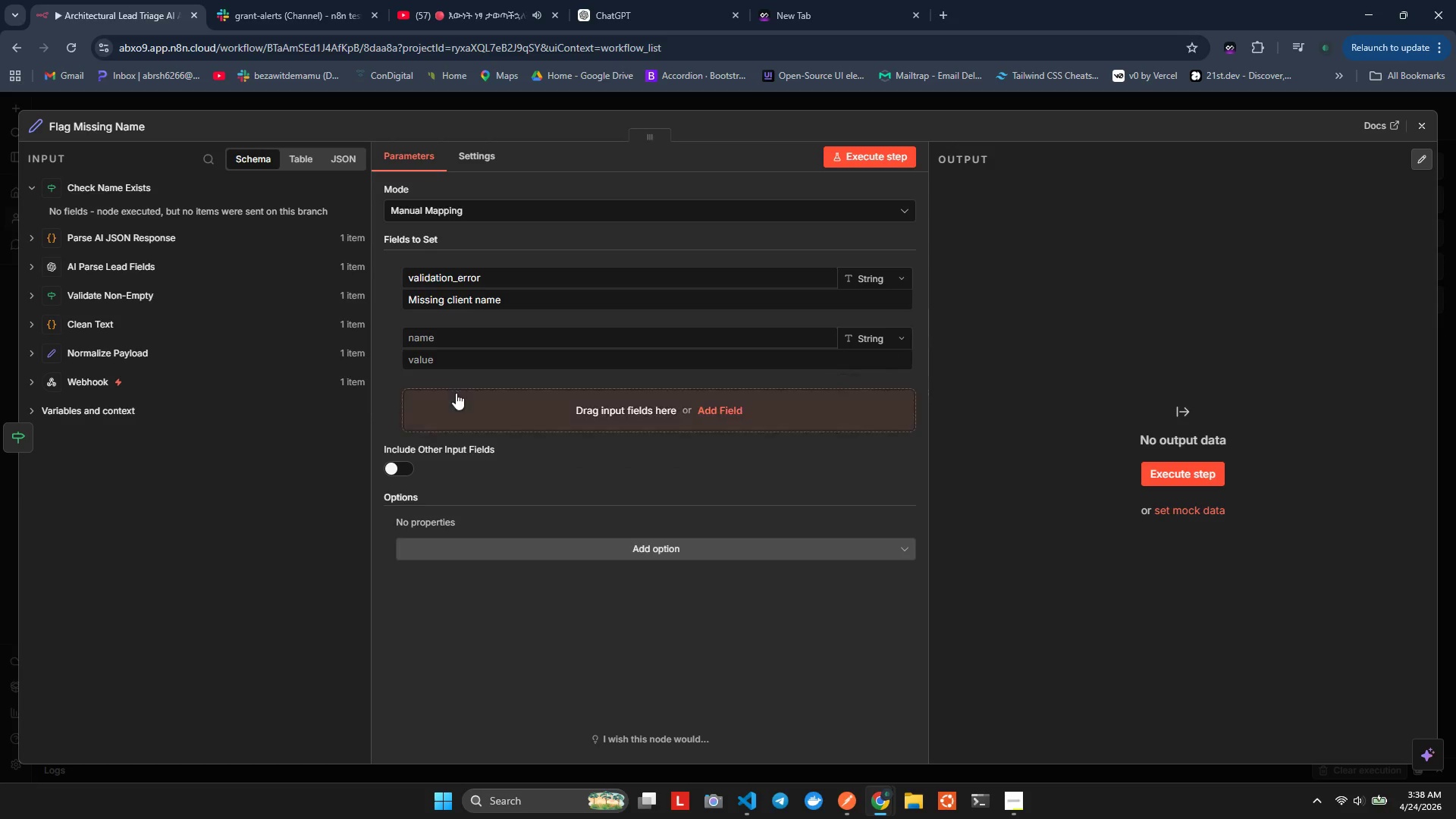 
left_click([461, 364])
 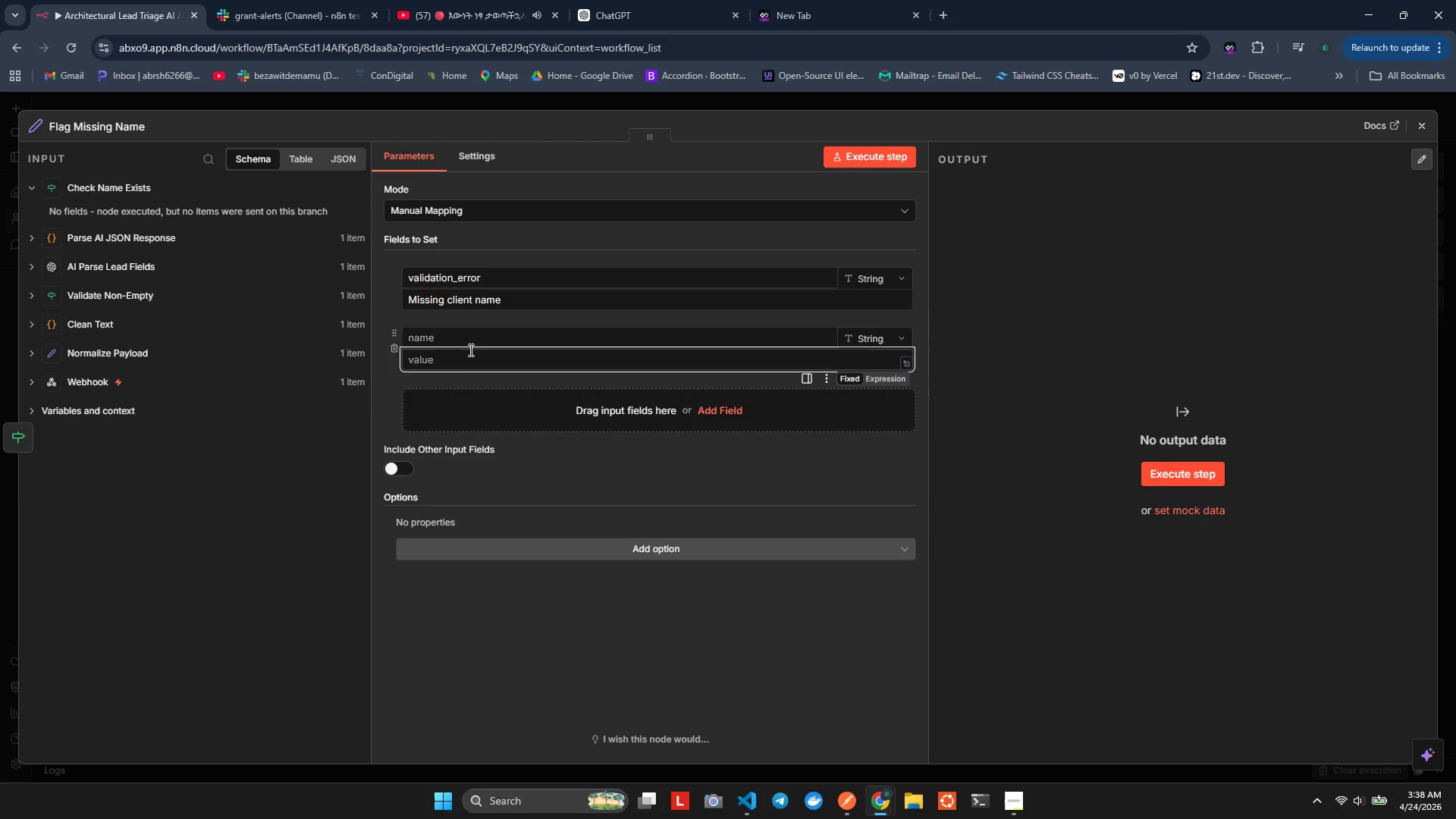 
left_click([469, 349])
 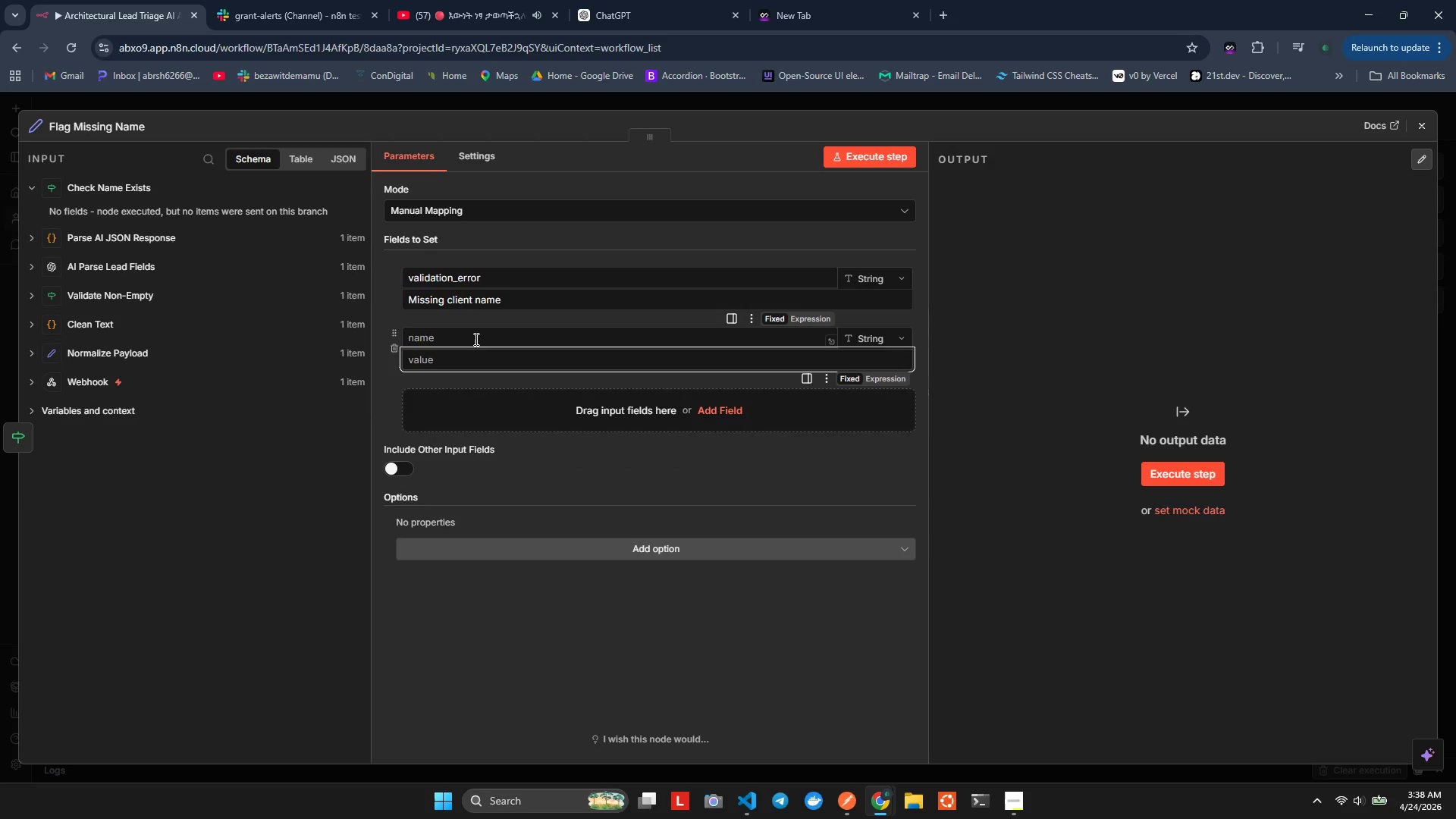 
left_click([475, 339])
 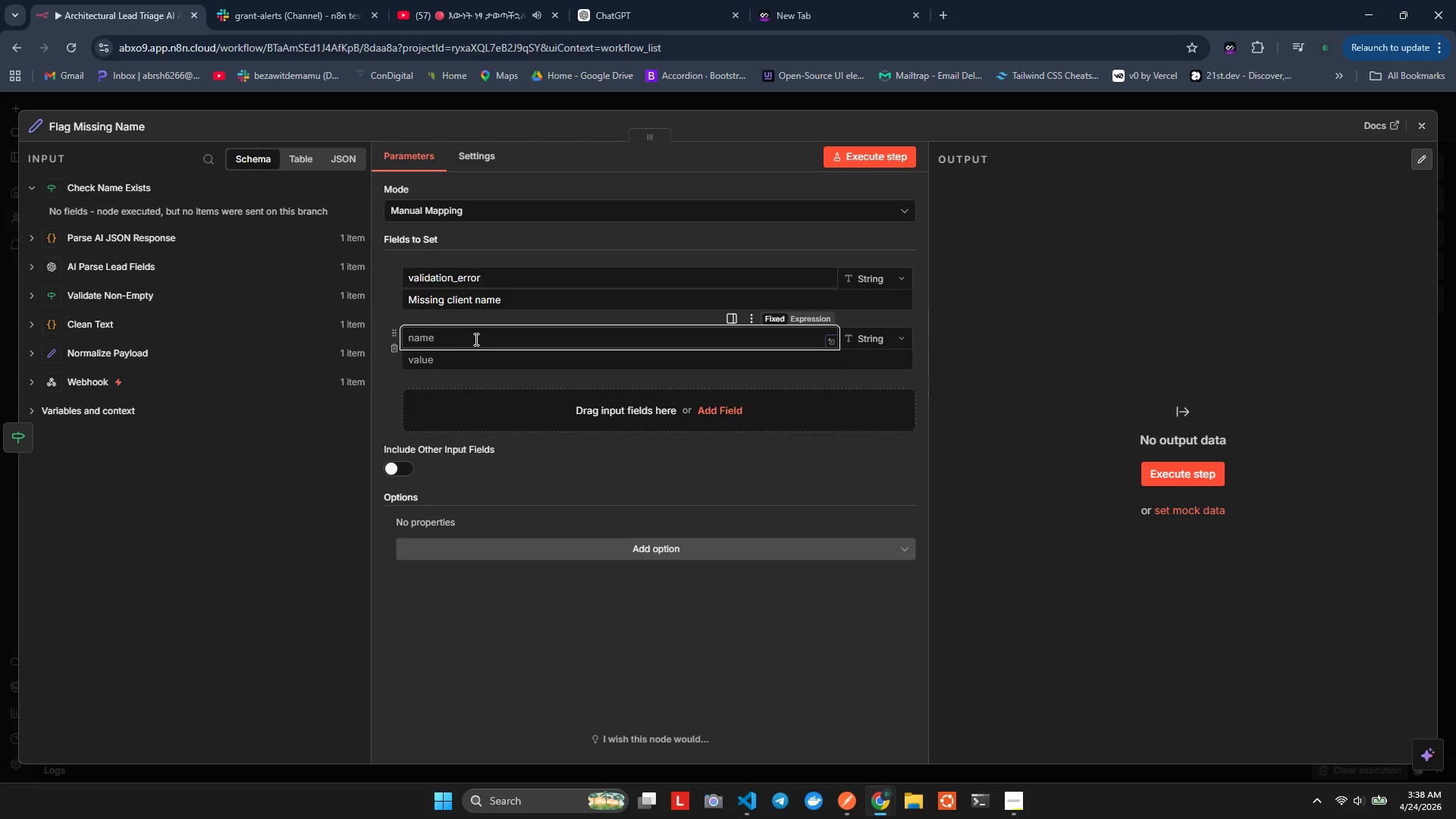 
type(has )
key(Backspace)
type())
key(Backspace)
type(()
key(Backspace)
type(_ame)
 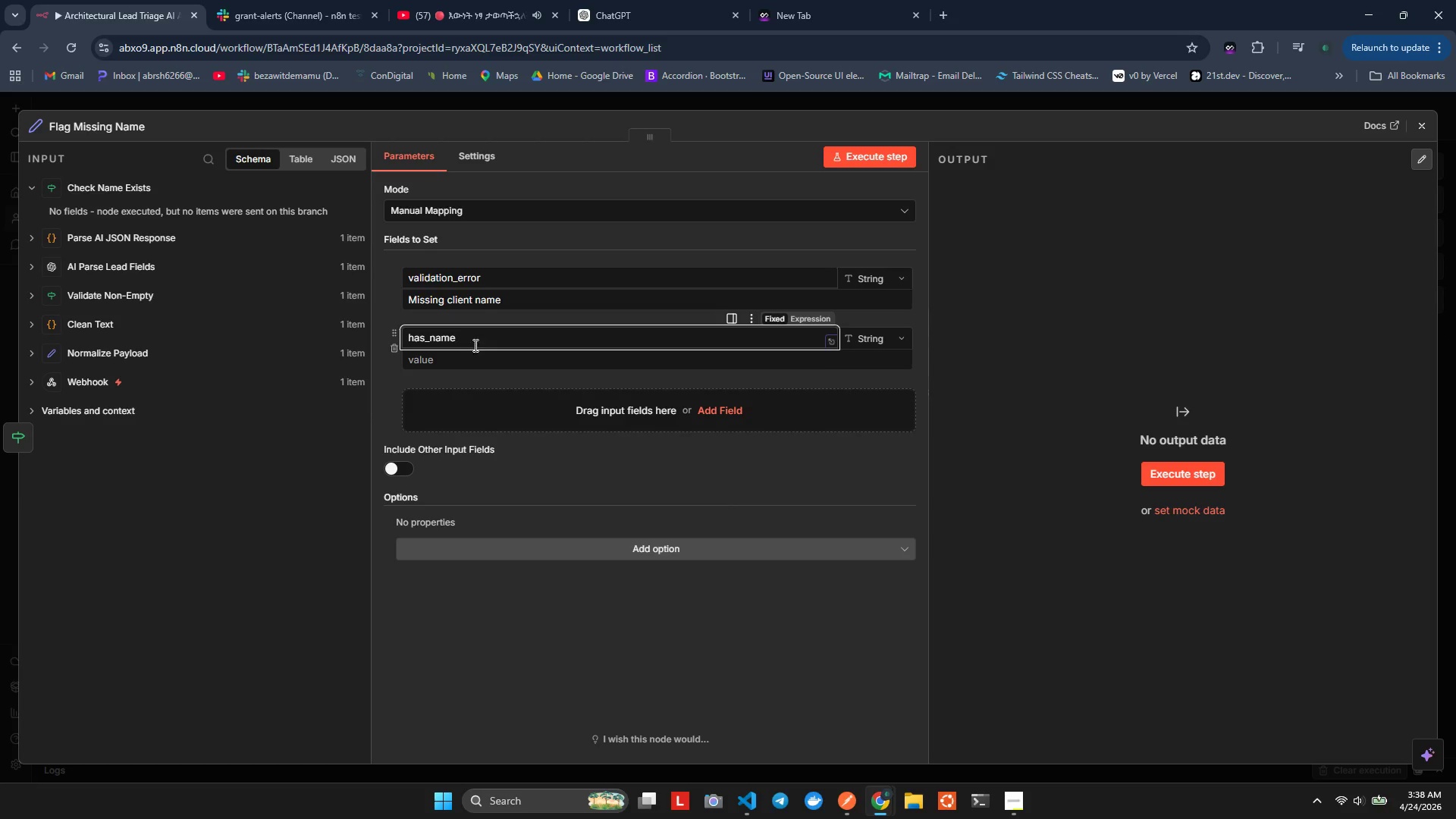 
 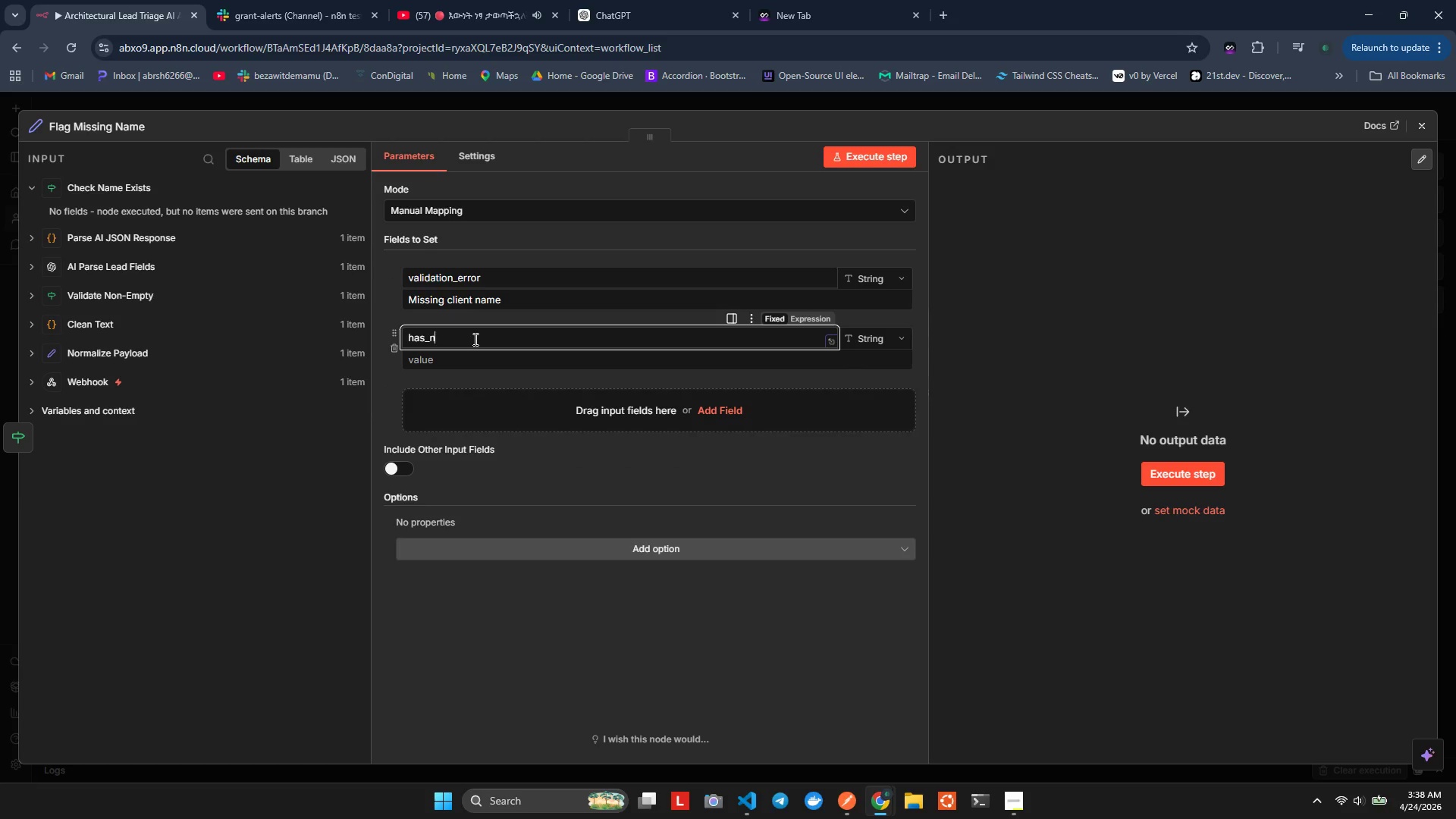 
hold_key(key=N, duration=0.33)
 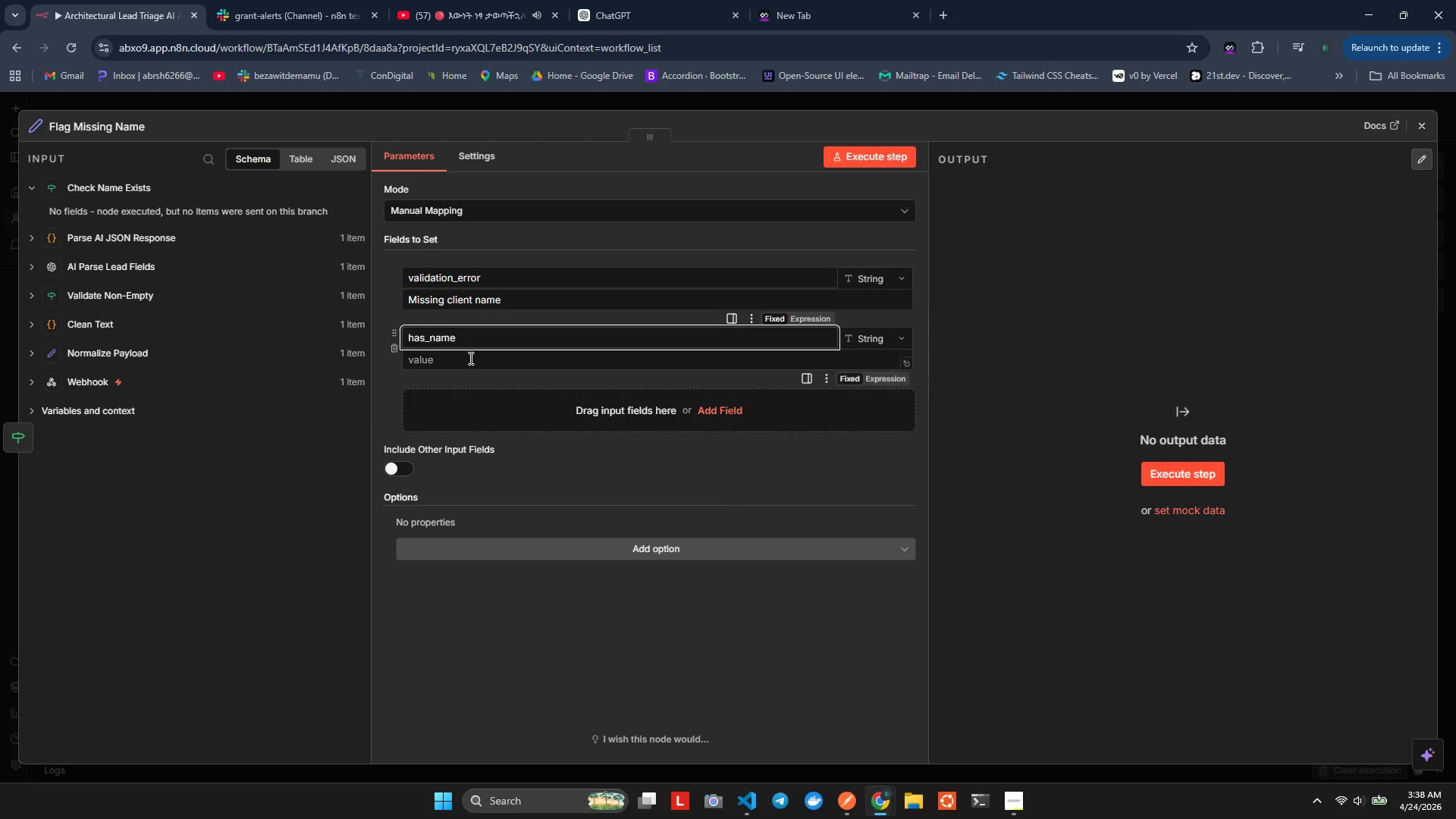 
left_click([469, 358])
 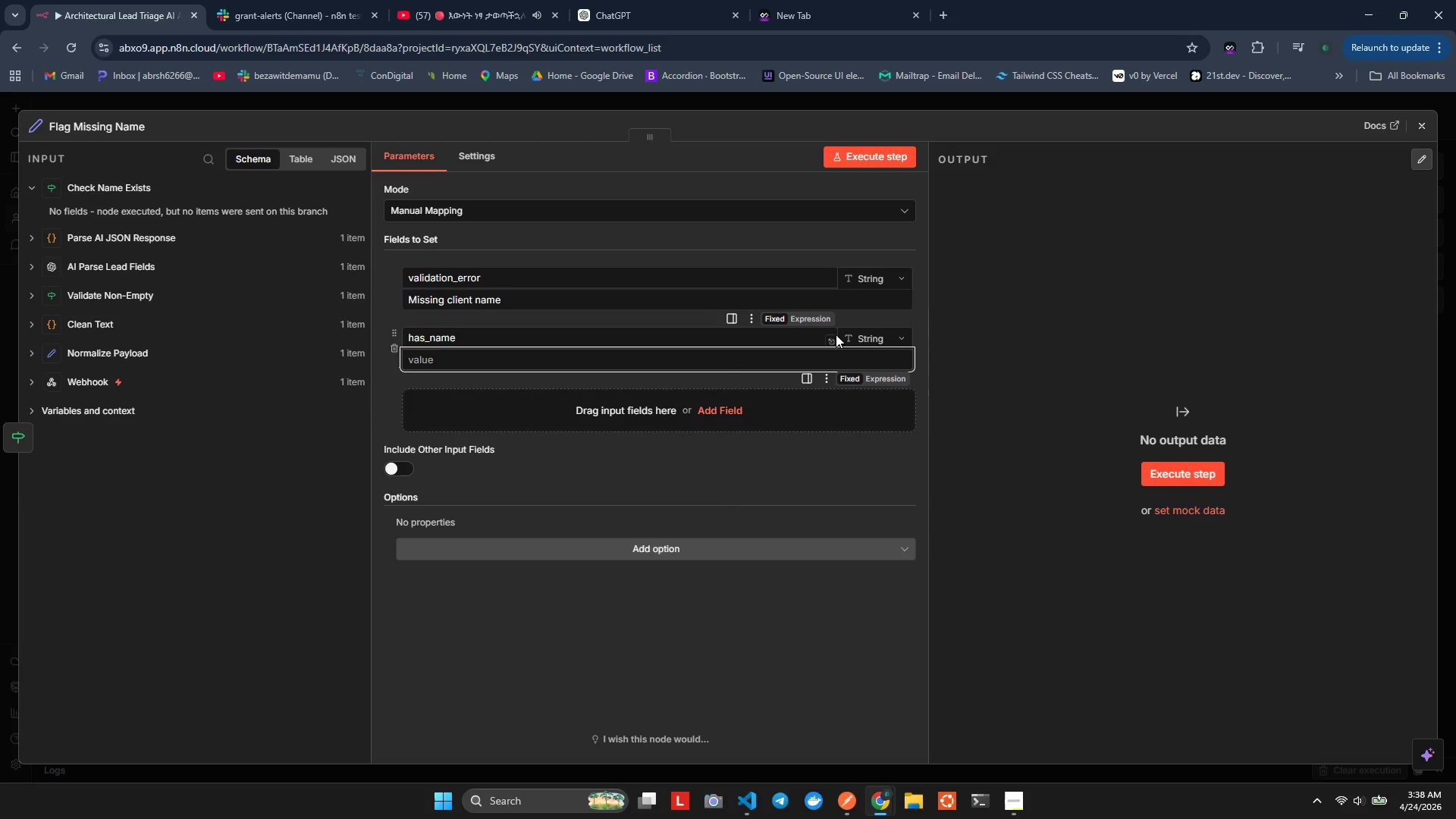 
left_click([863, 341])
 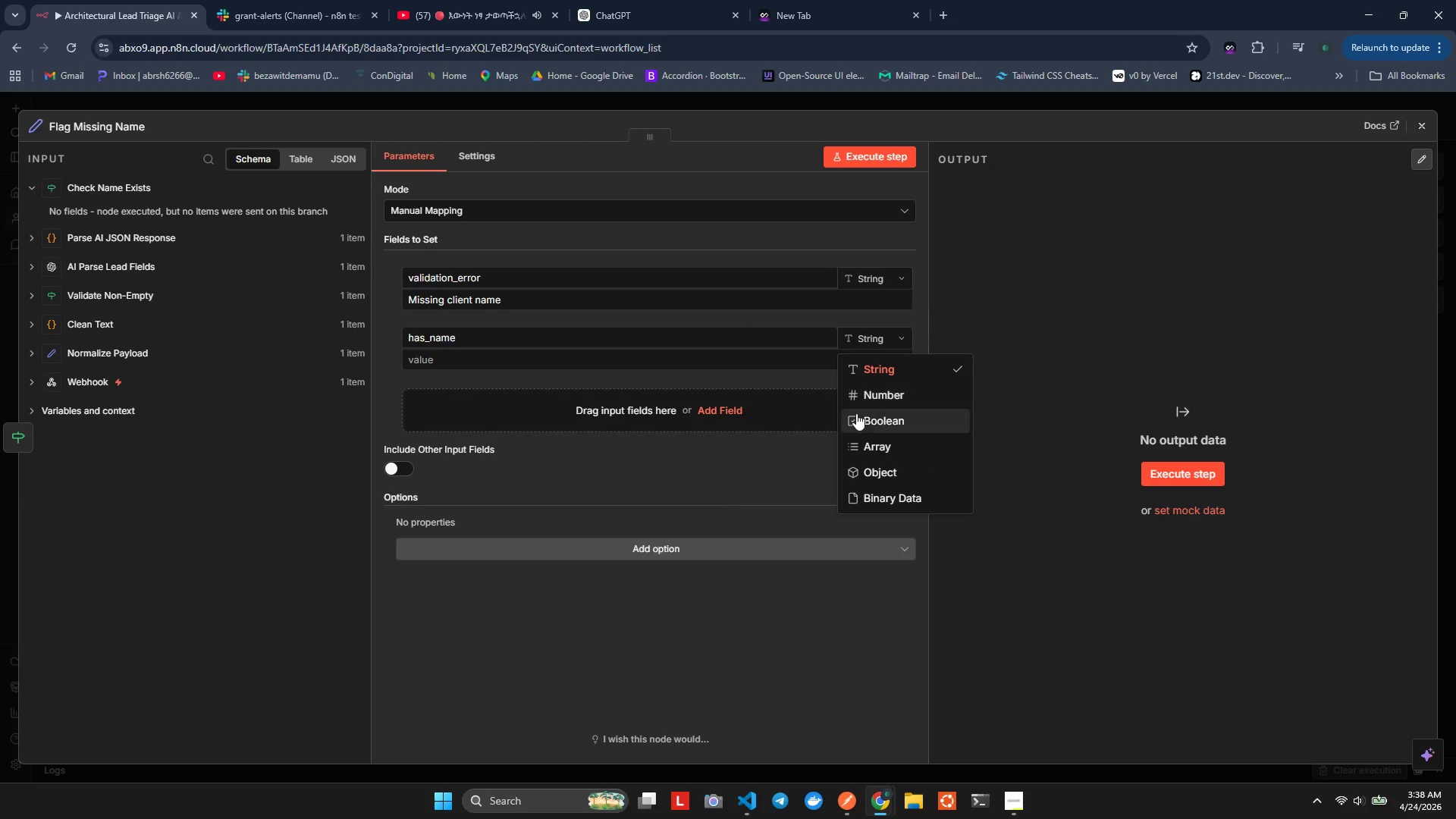 
left_click([856, 417])
 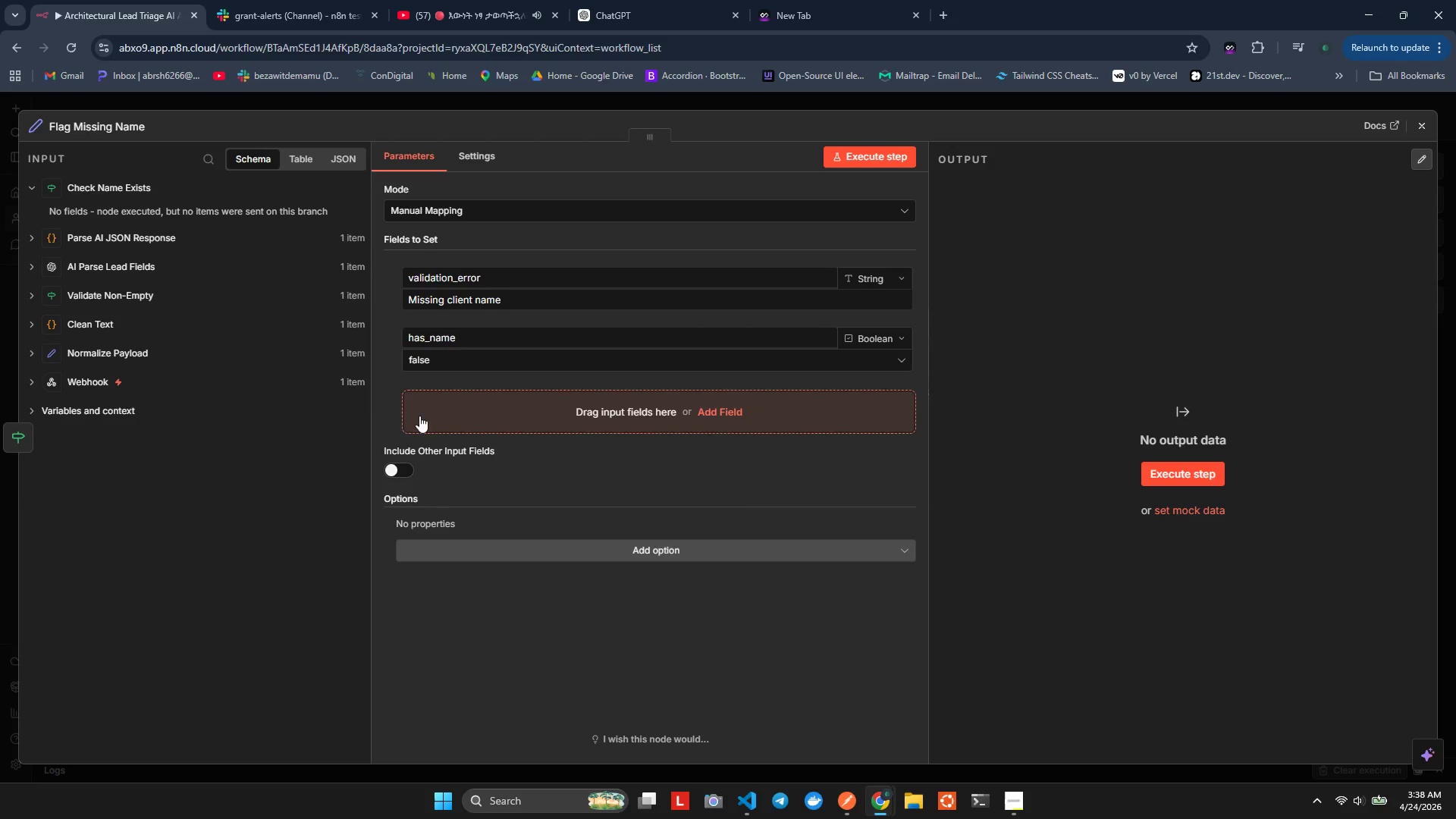 
left_click([372, 385])
 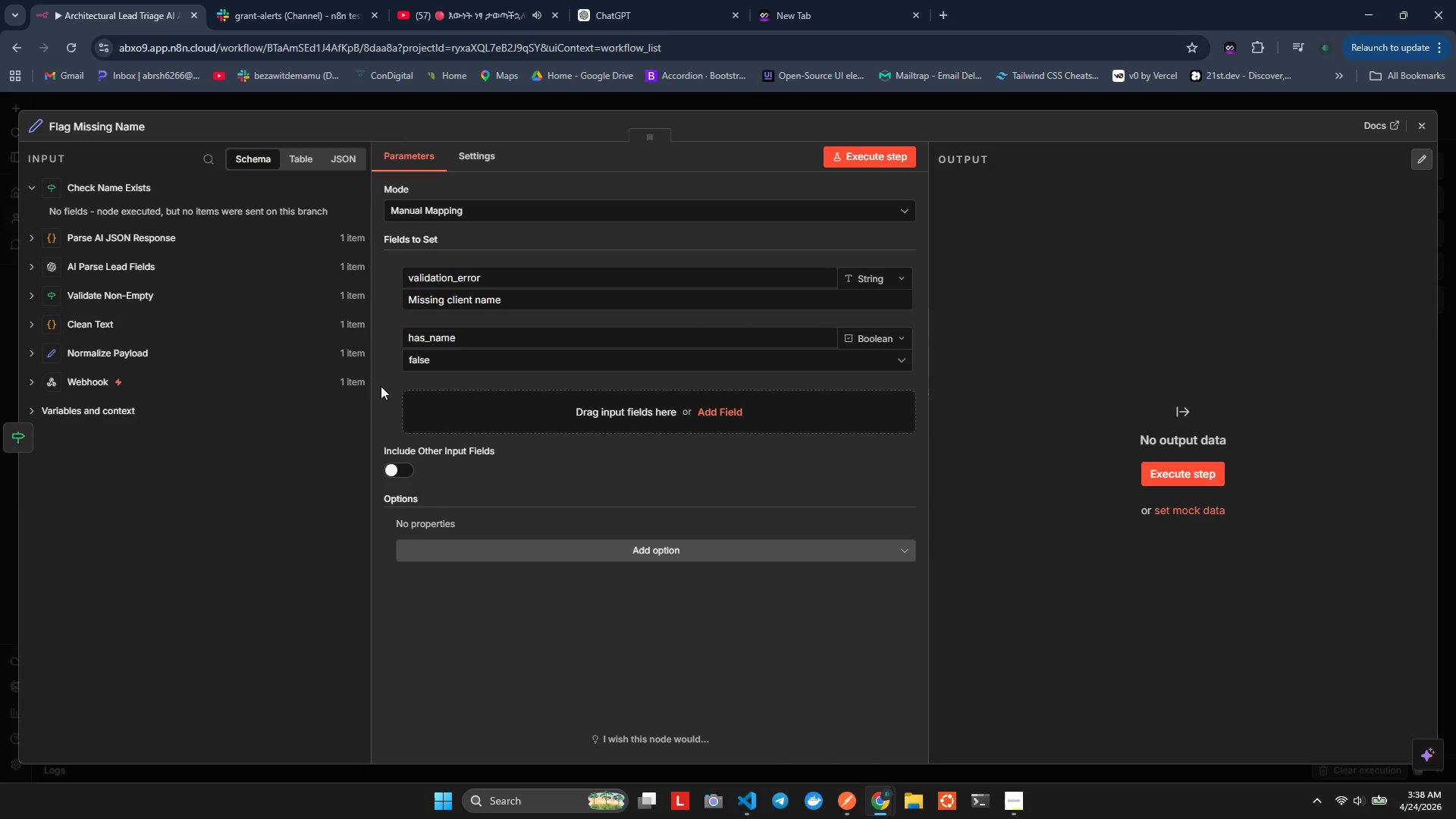 
left_click([381, 386])
 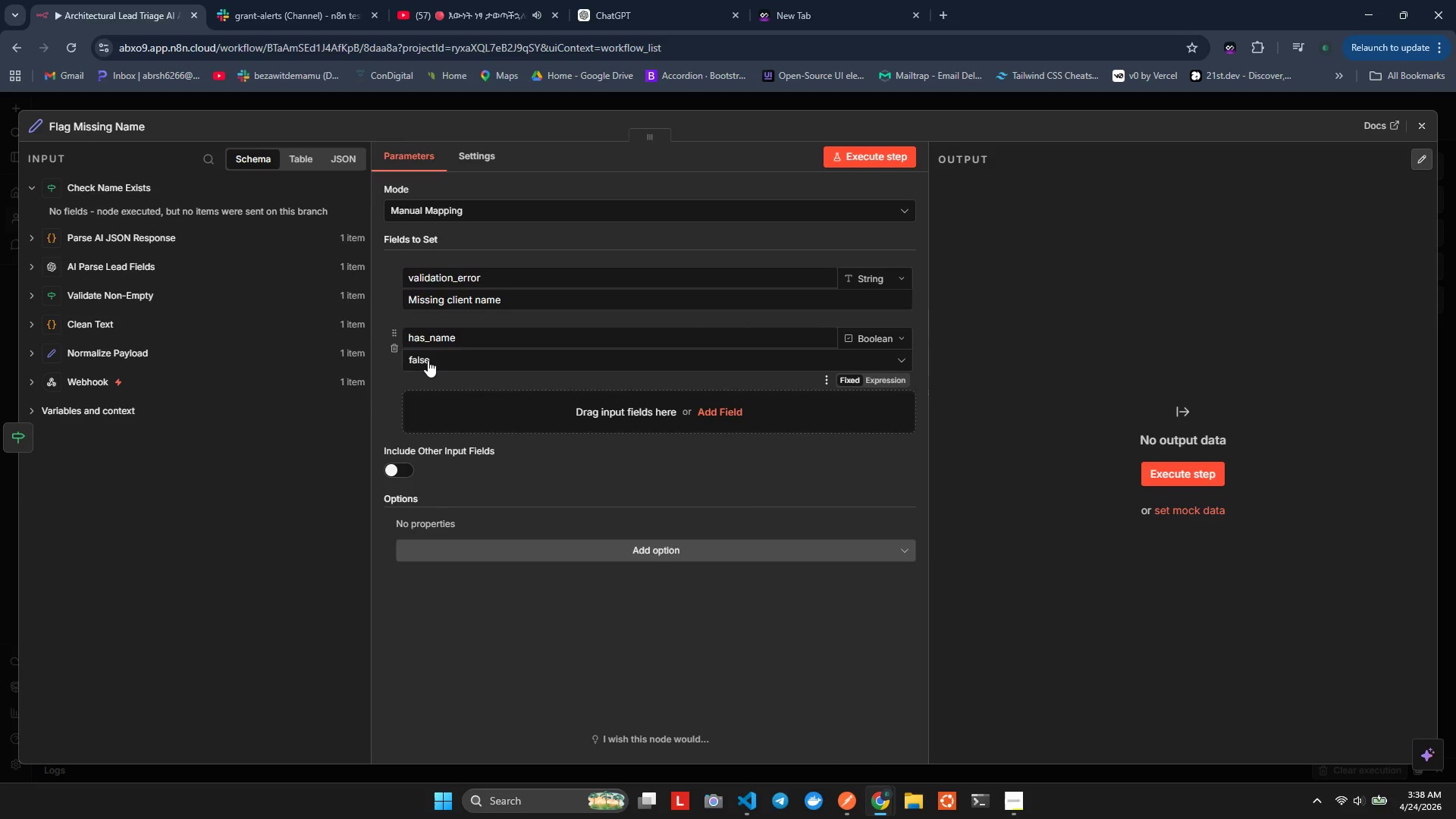 
left_click([428, 360])
 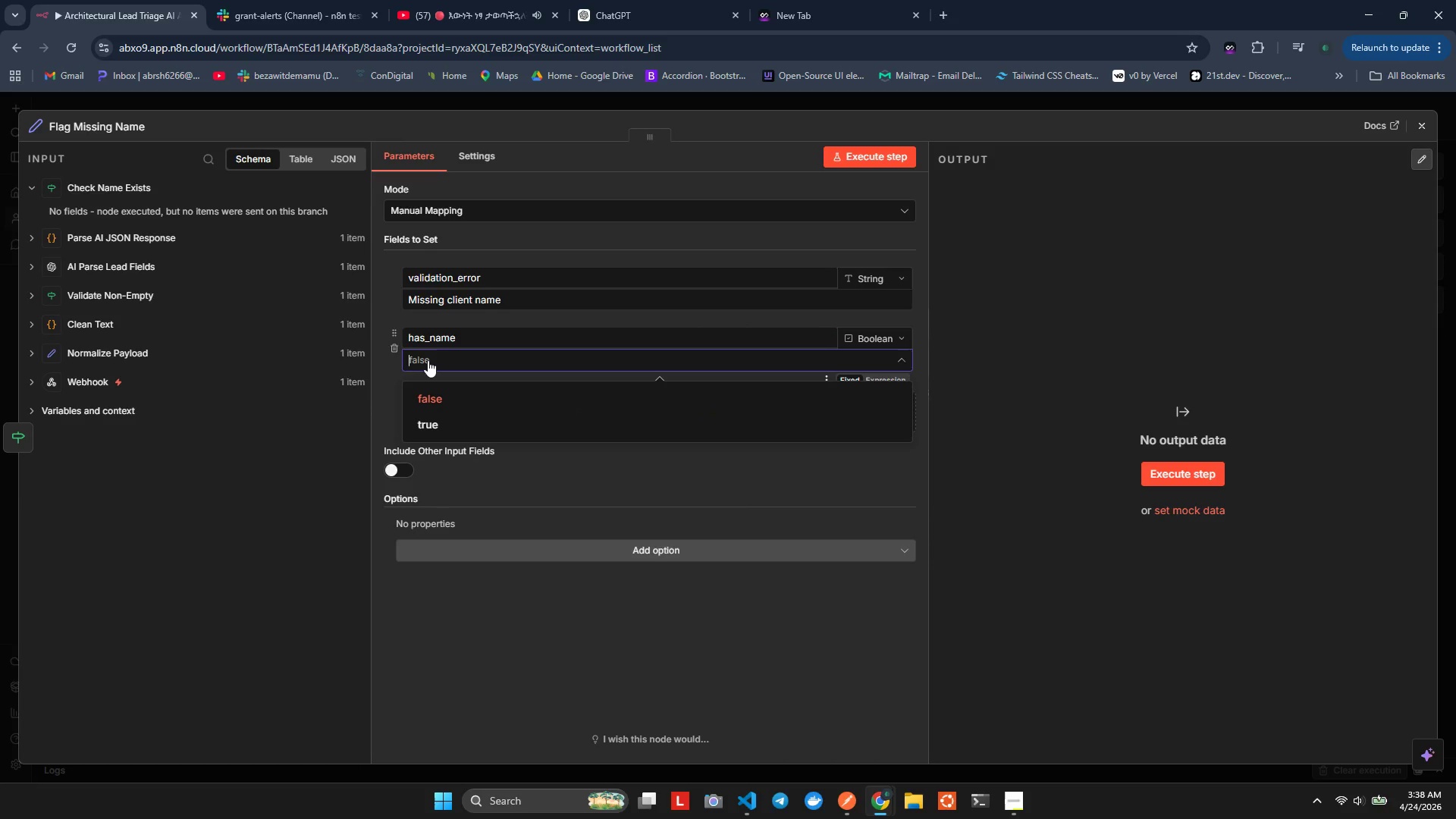 
left_click([428, 360])
 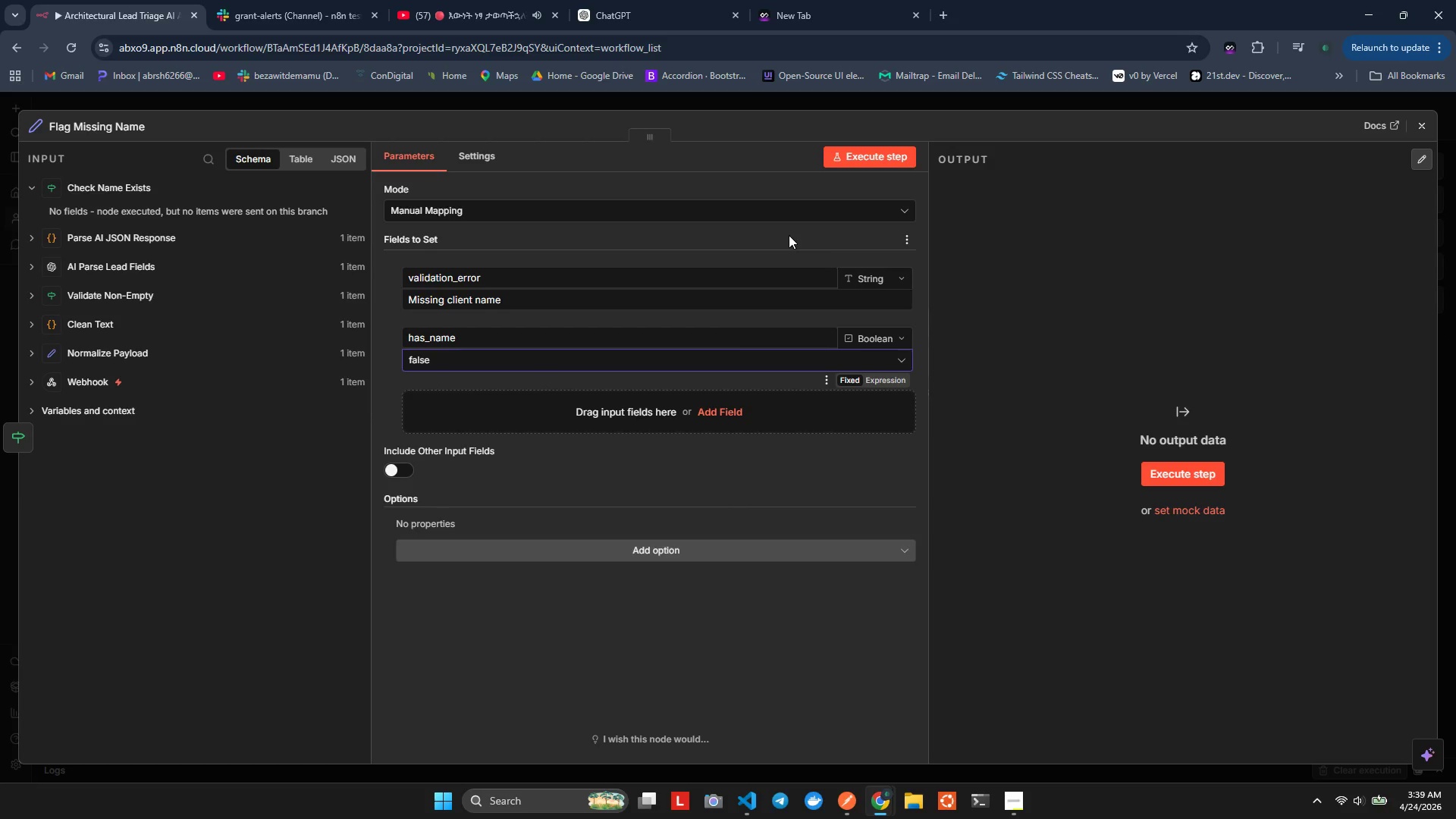 
wait(30.38)
 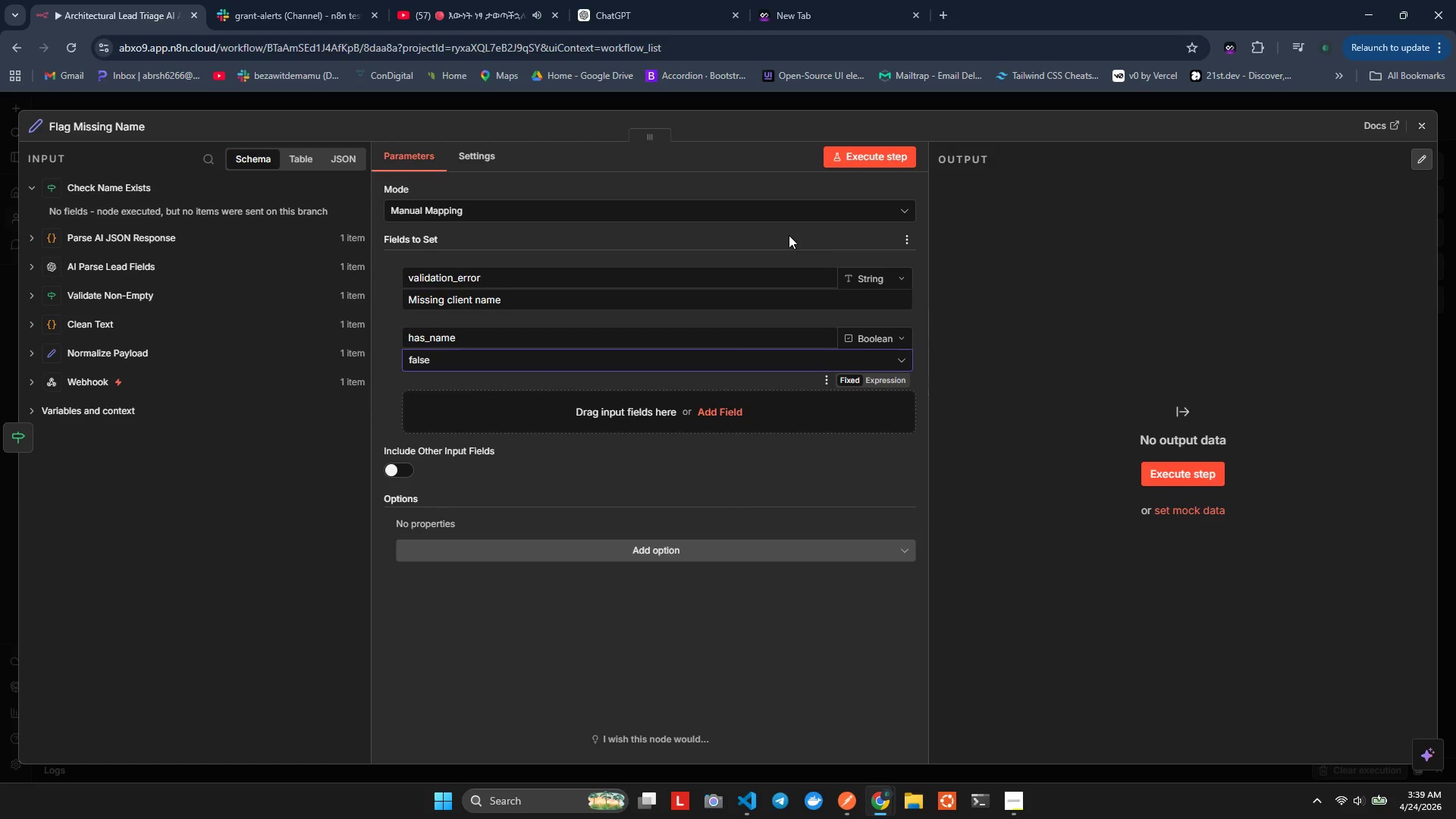 
left_click([1411, 115])
 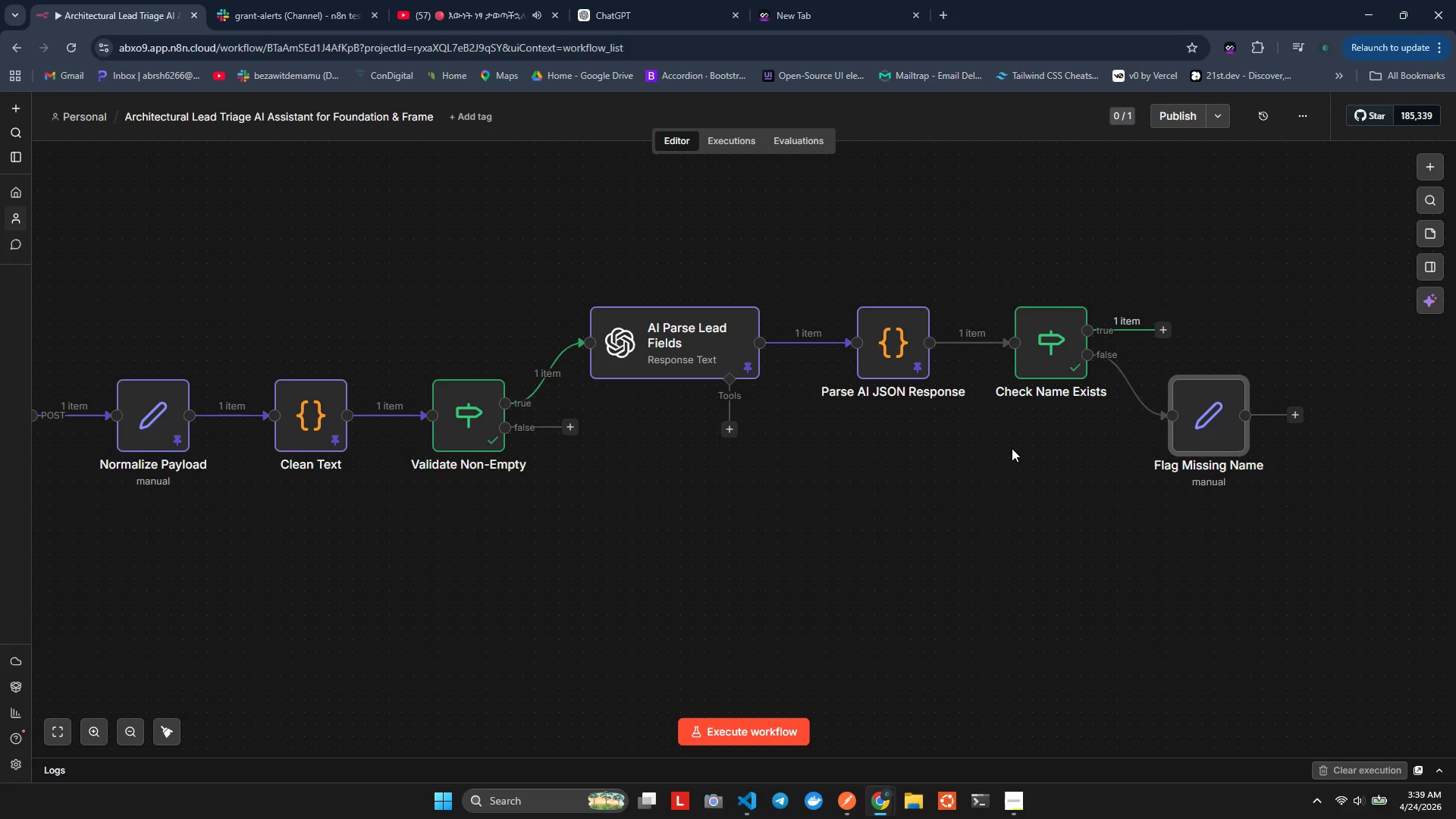 
wait(11.28)
 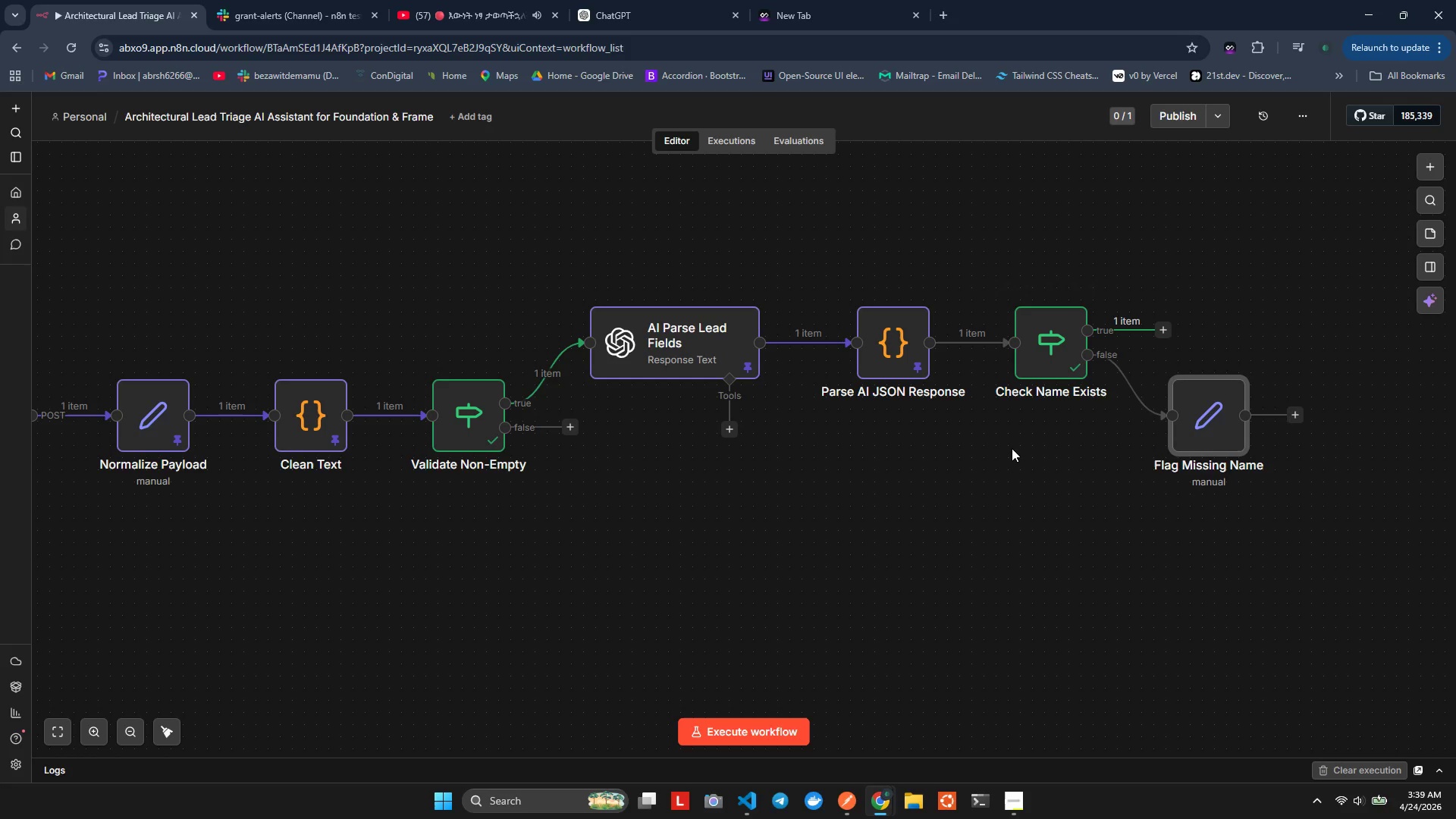 
left_click([1157, 328])
 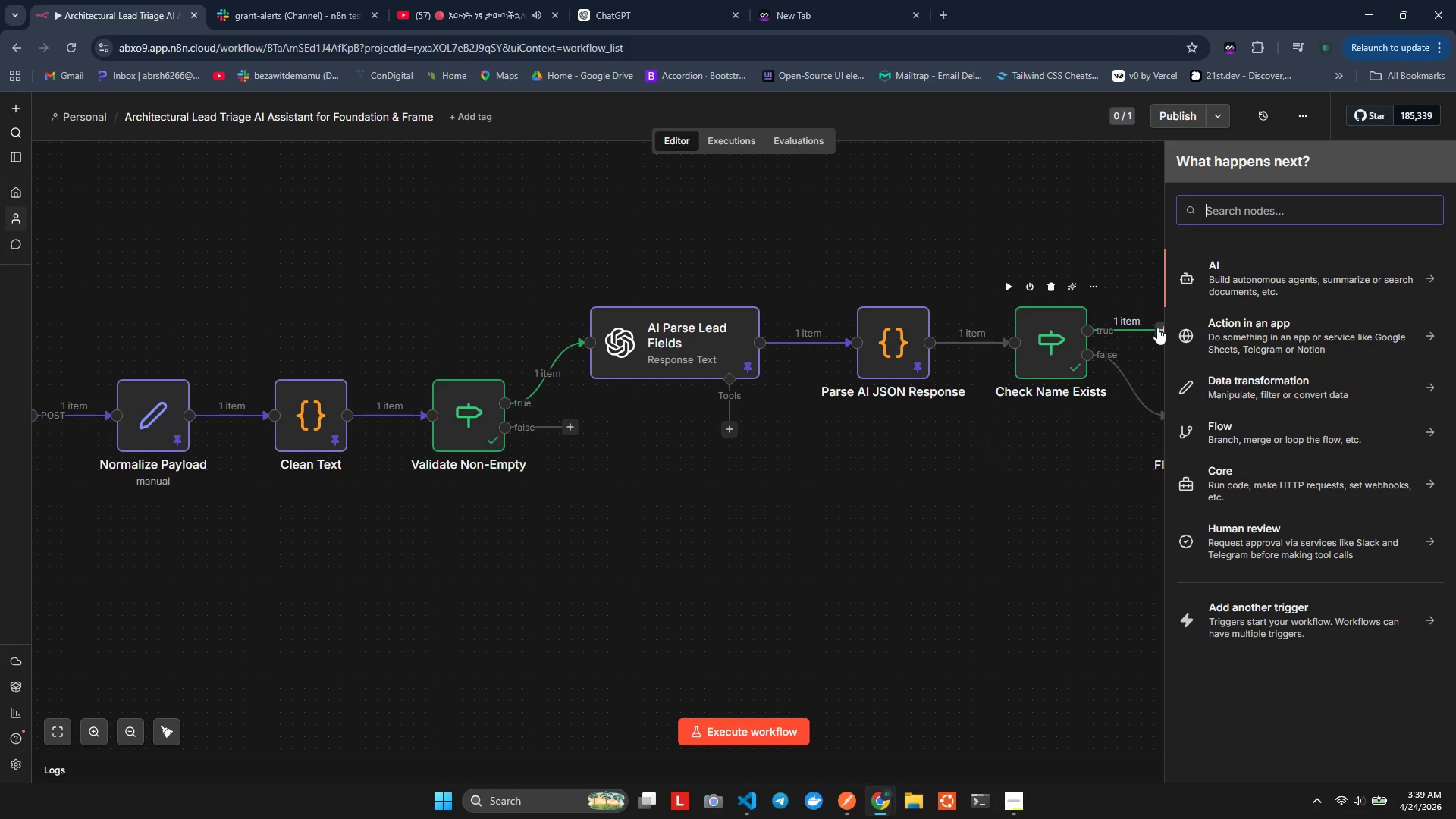 
type(ste ode)
key(Backspace)
key(Backspace)
key(Backspace)
key(Backspace)
key(Backspace)
key(Backspace)
key(Backspace)
type(set)
 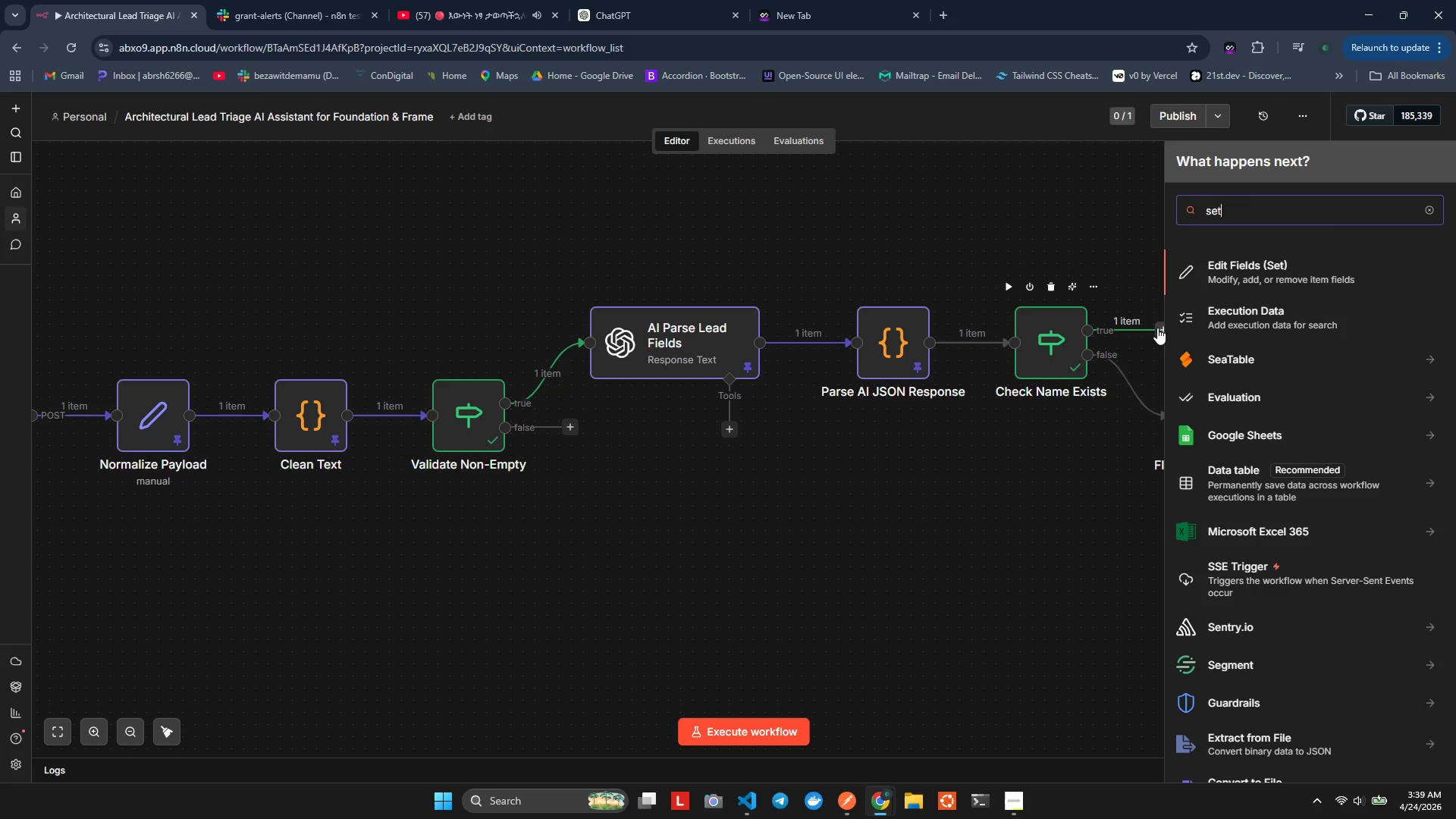 
hold_key(key=N, duration=0.33)
 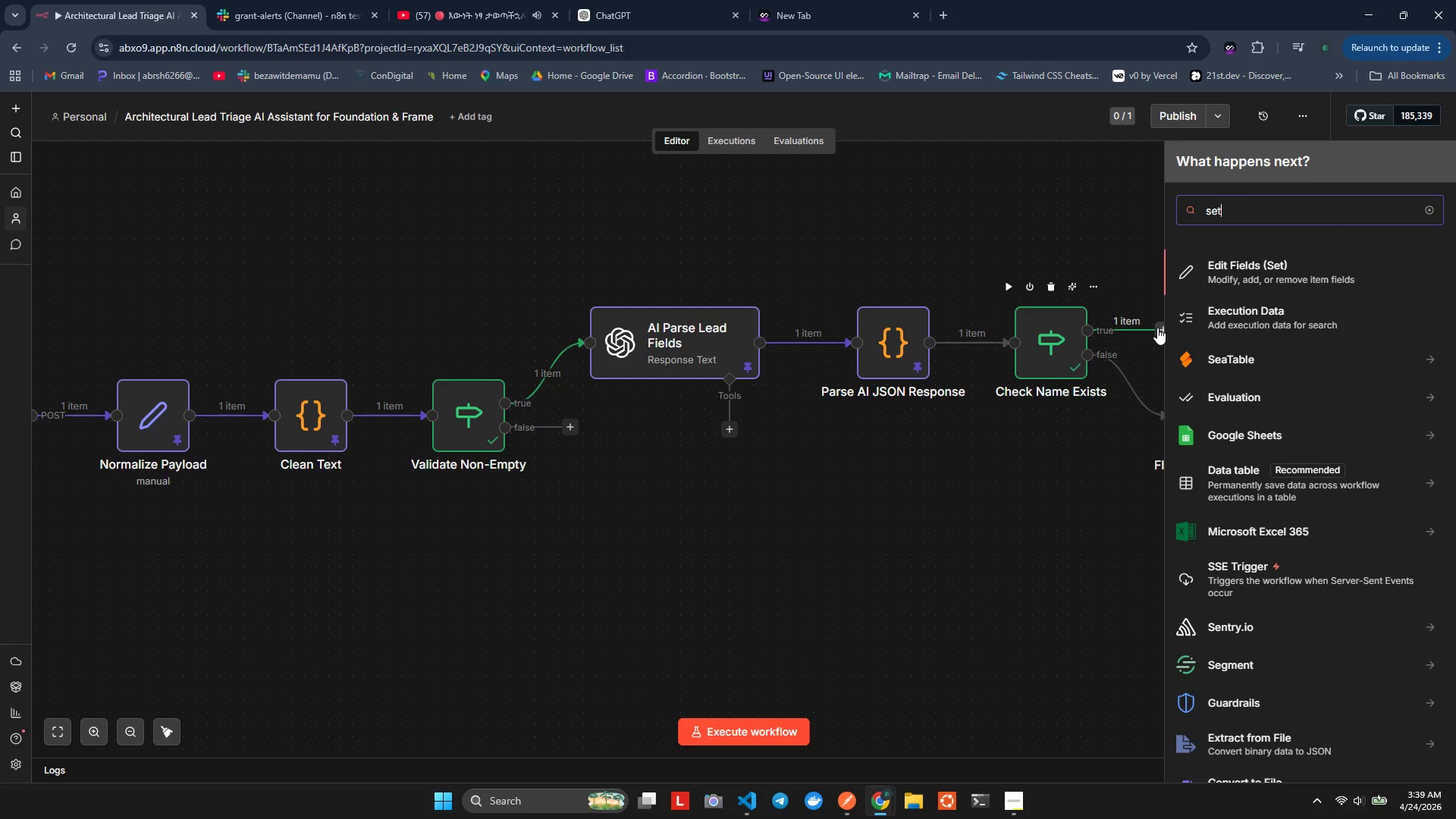 
left_click([1235, 269])
 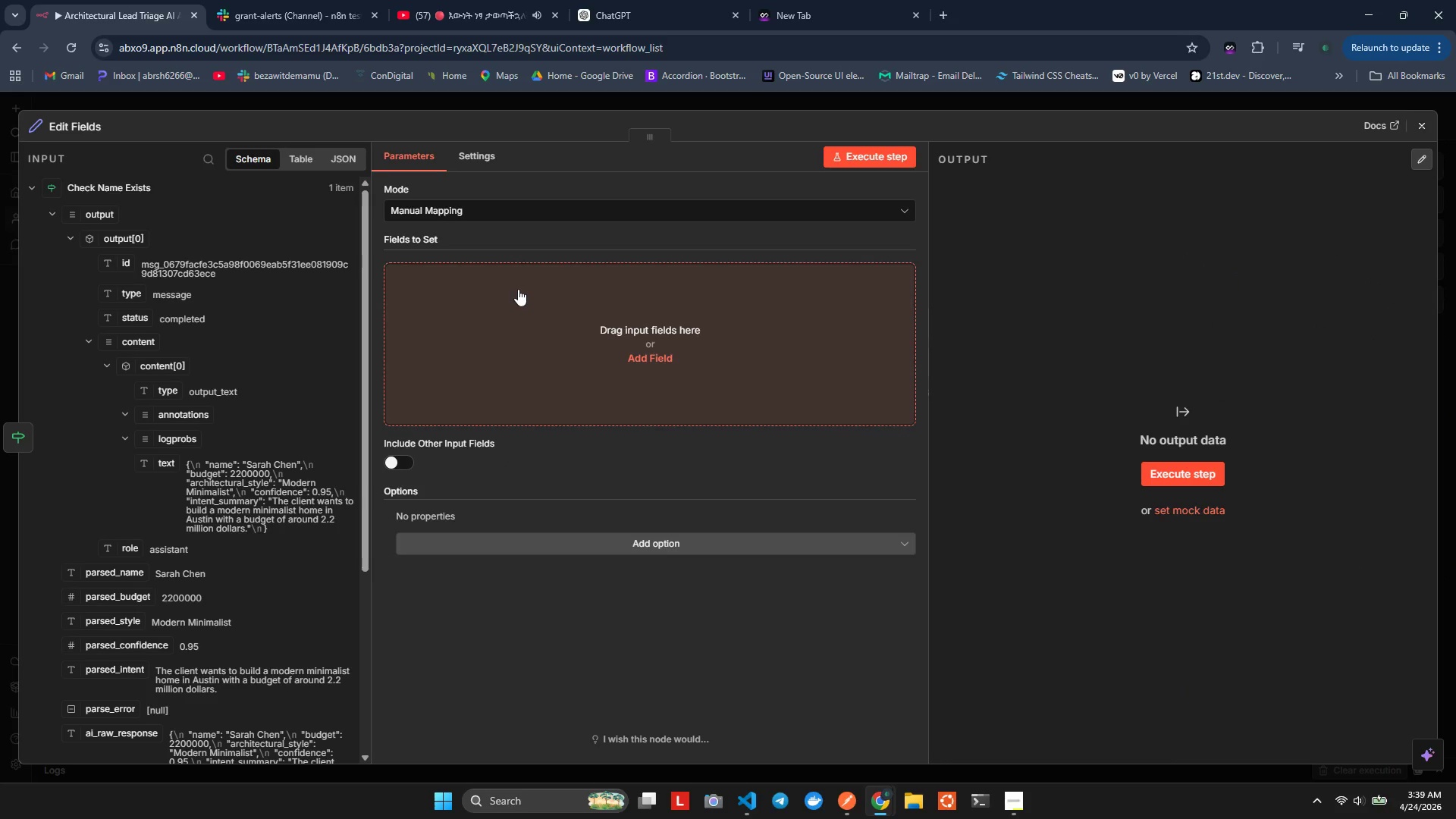 
left_click([518, 289])
 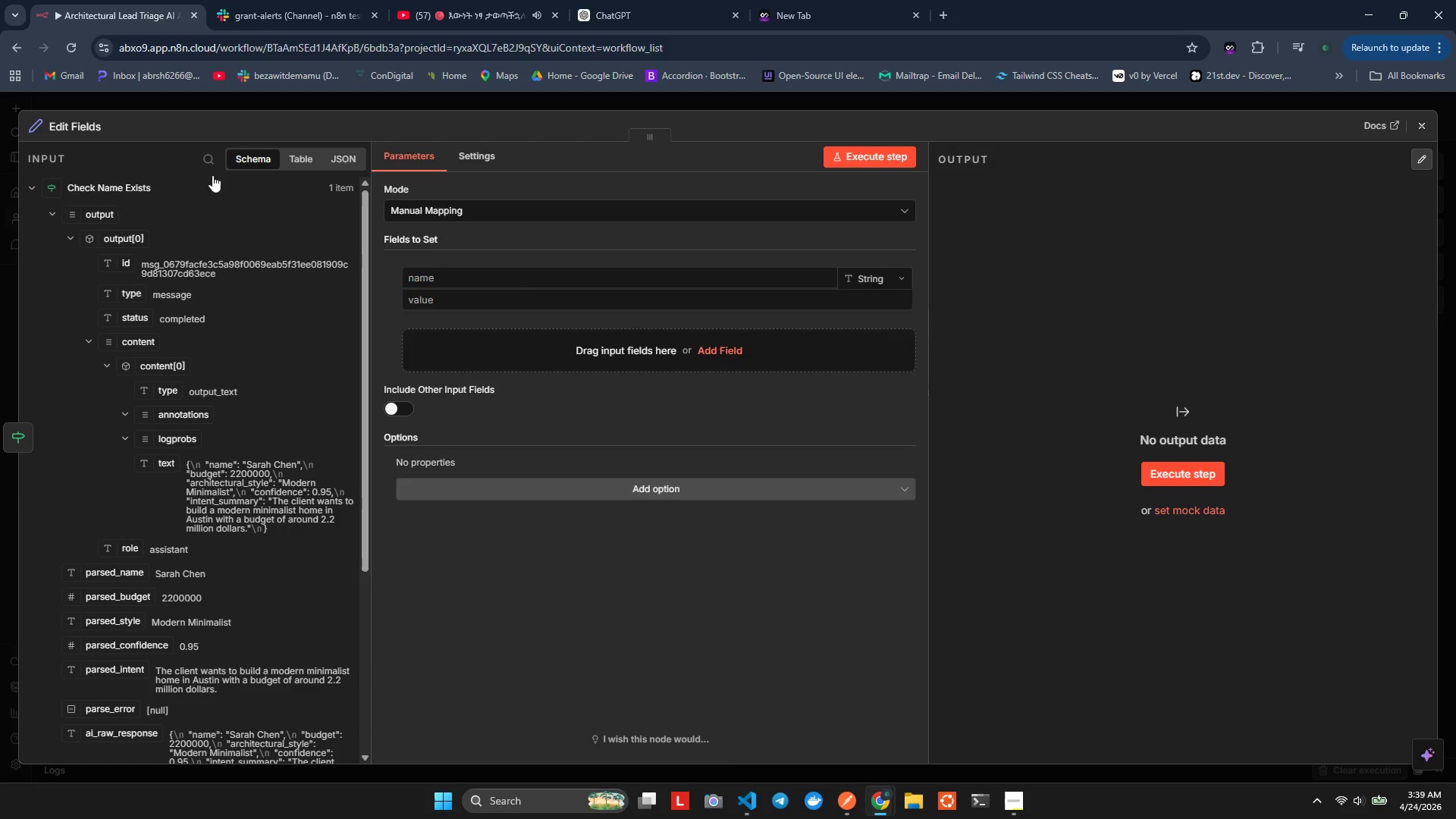 
left_click([81, 124])
 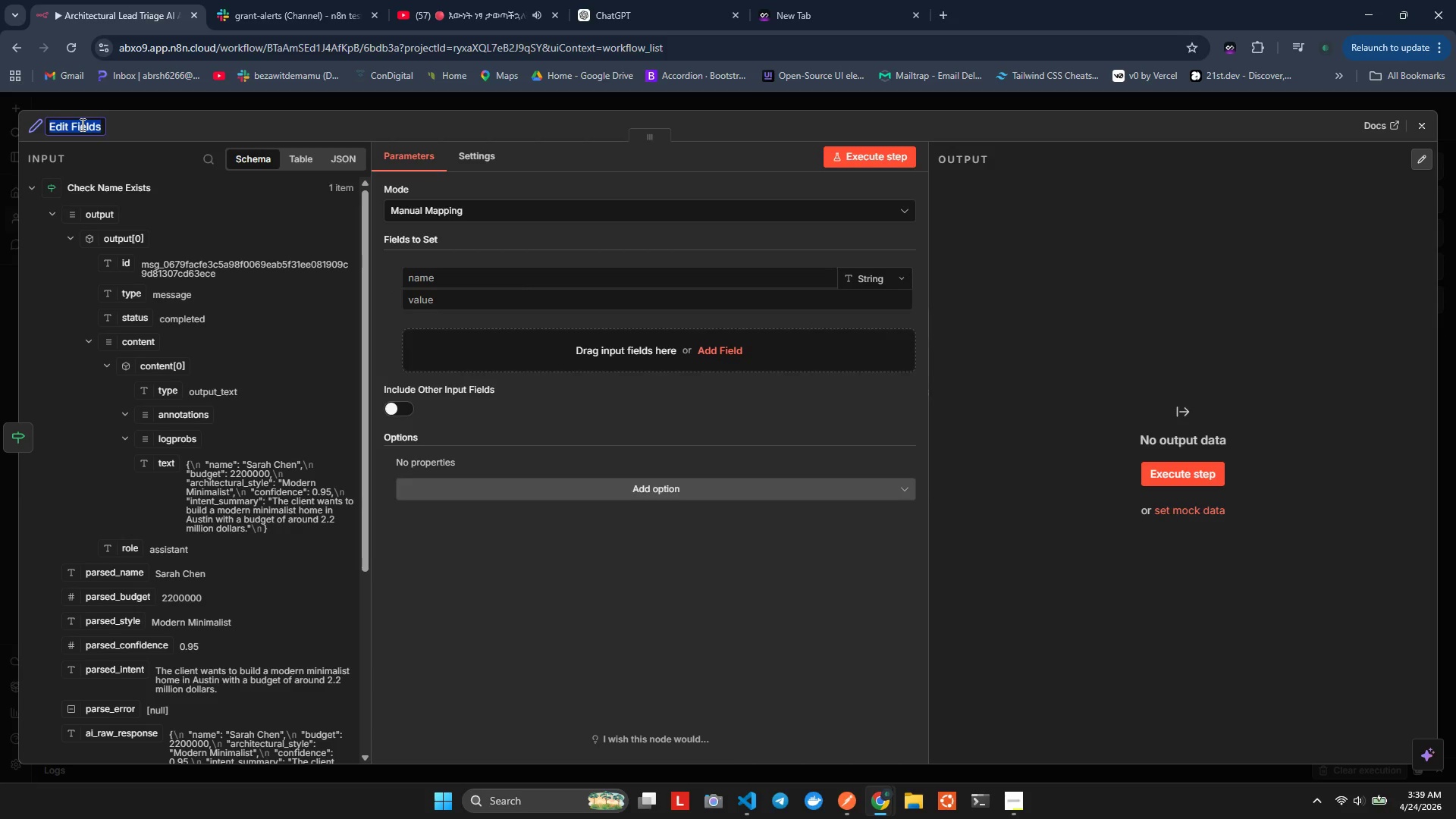 
type(Flaf)
key(Backspace)
type(g Name Vaid)
 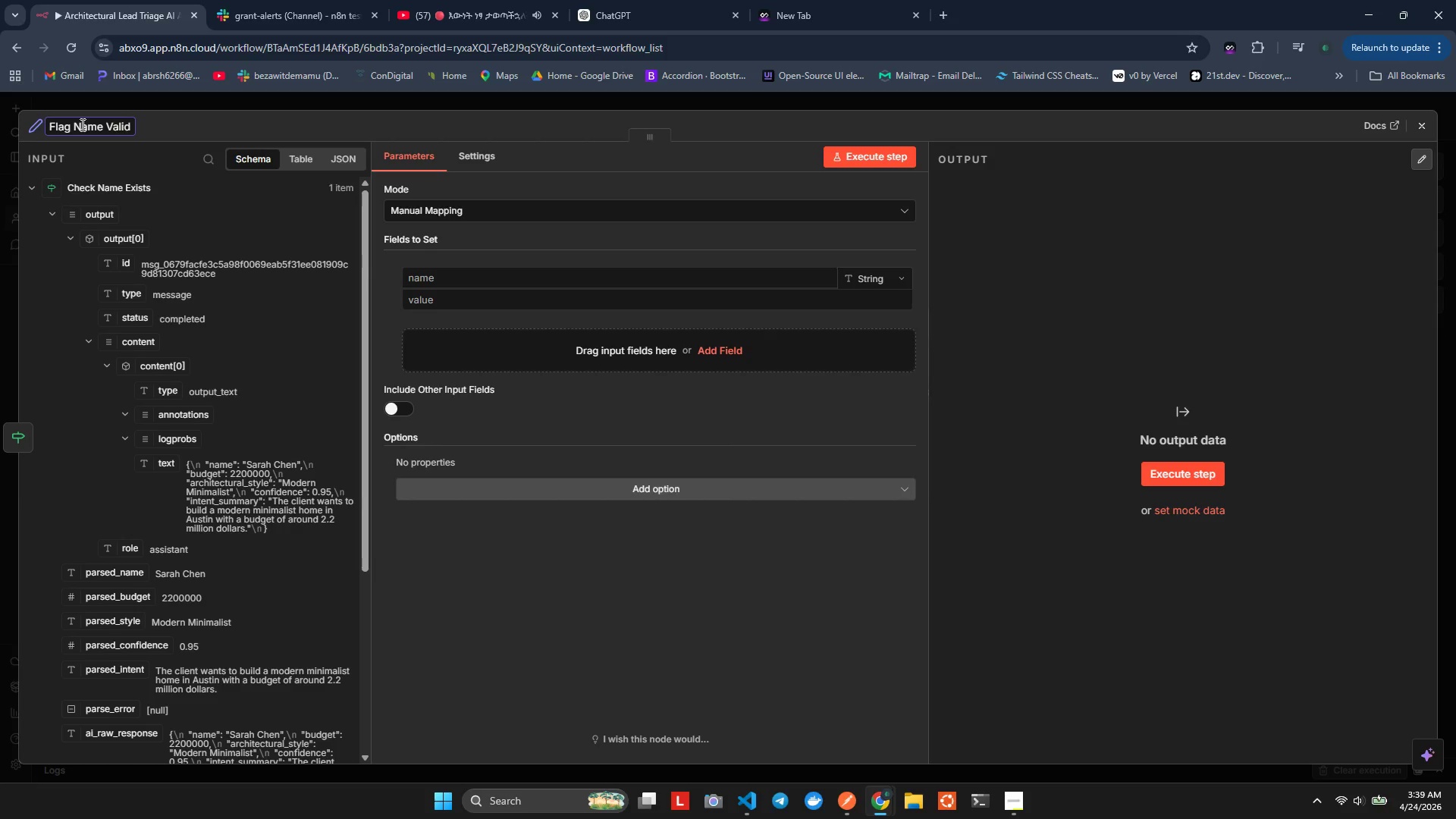 
 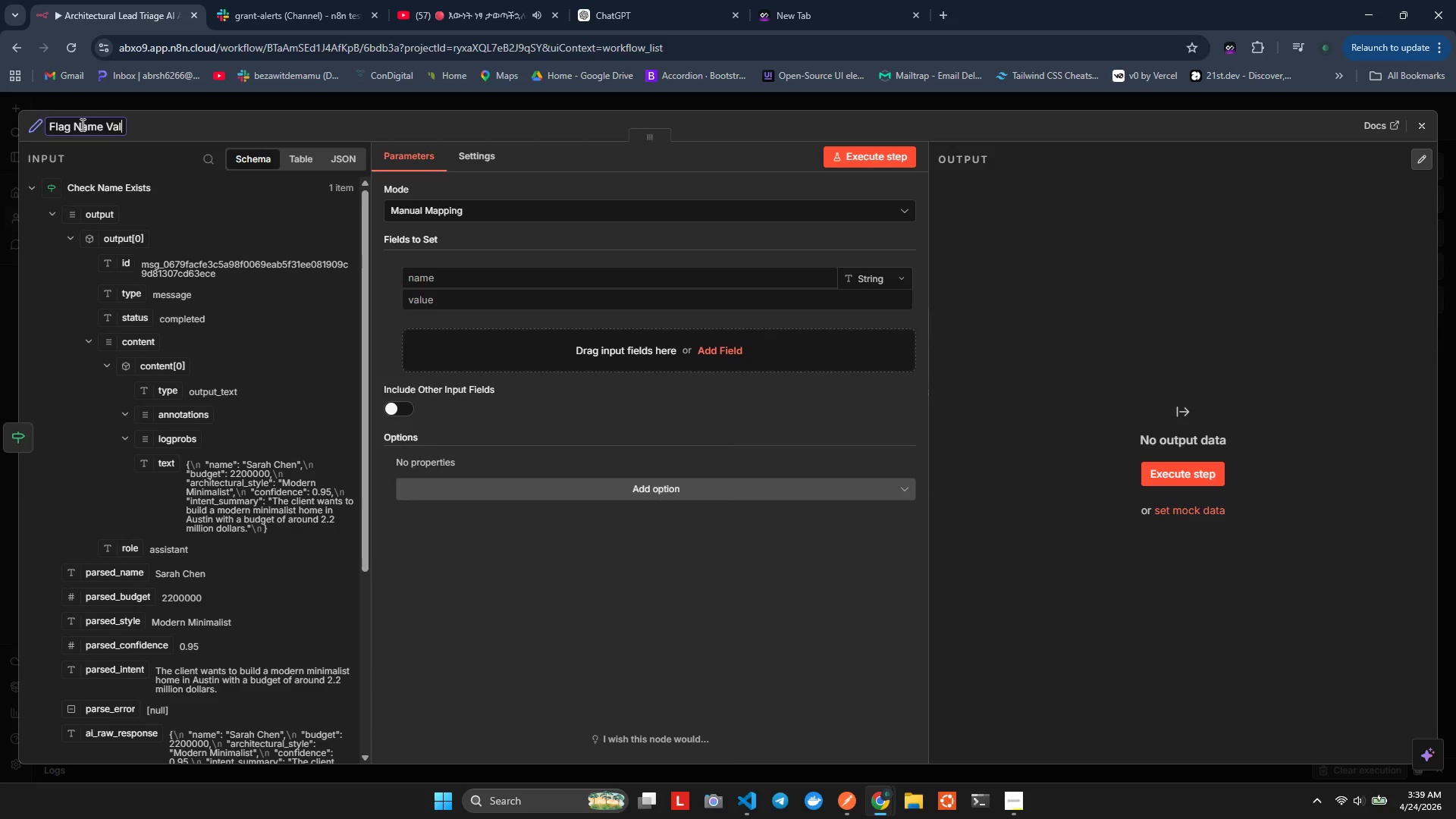 
hold_key(key=L, duration=0.36)
 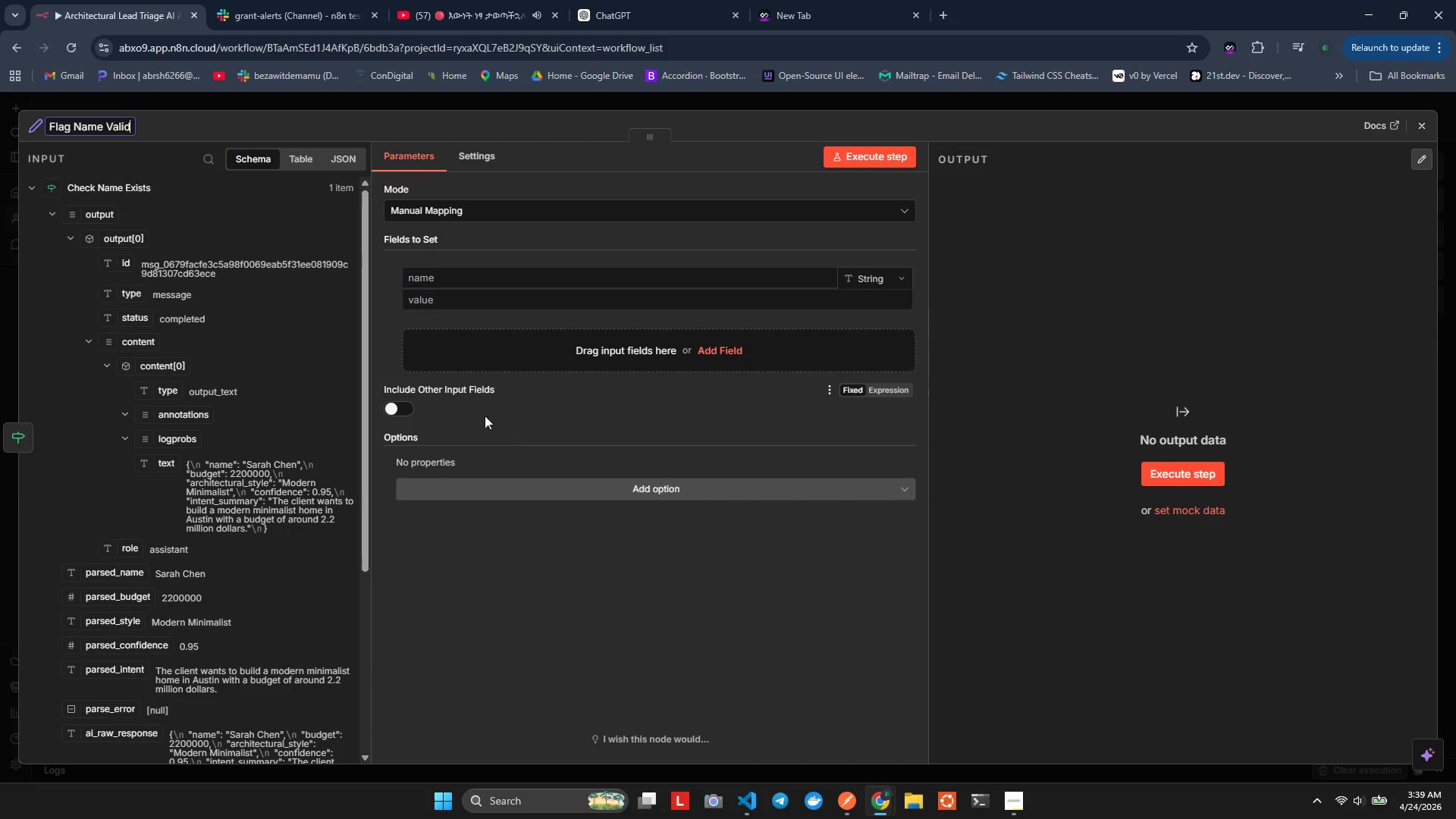 
left_click([555, 545])
 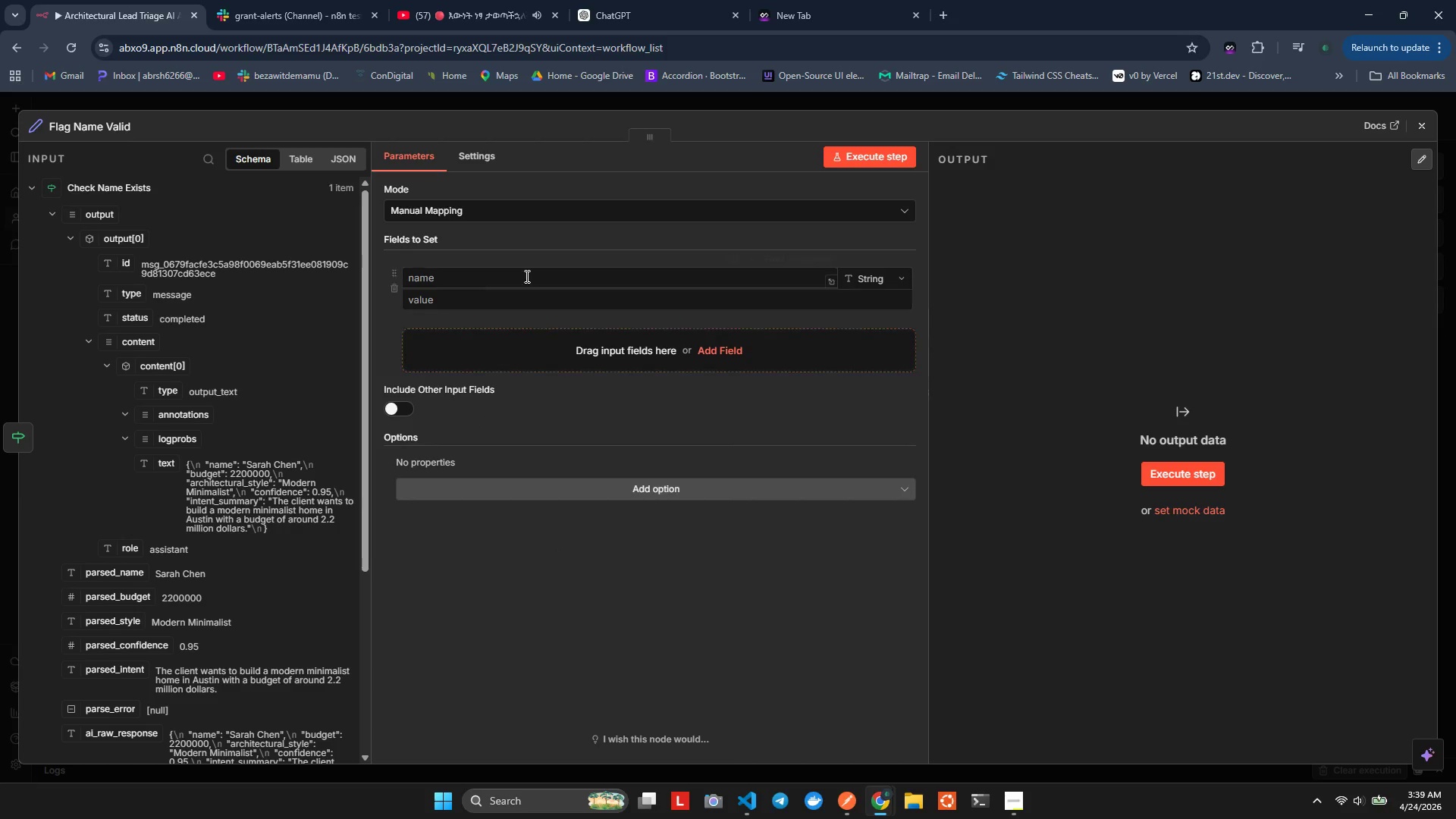 
left_click([529, 270])
 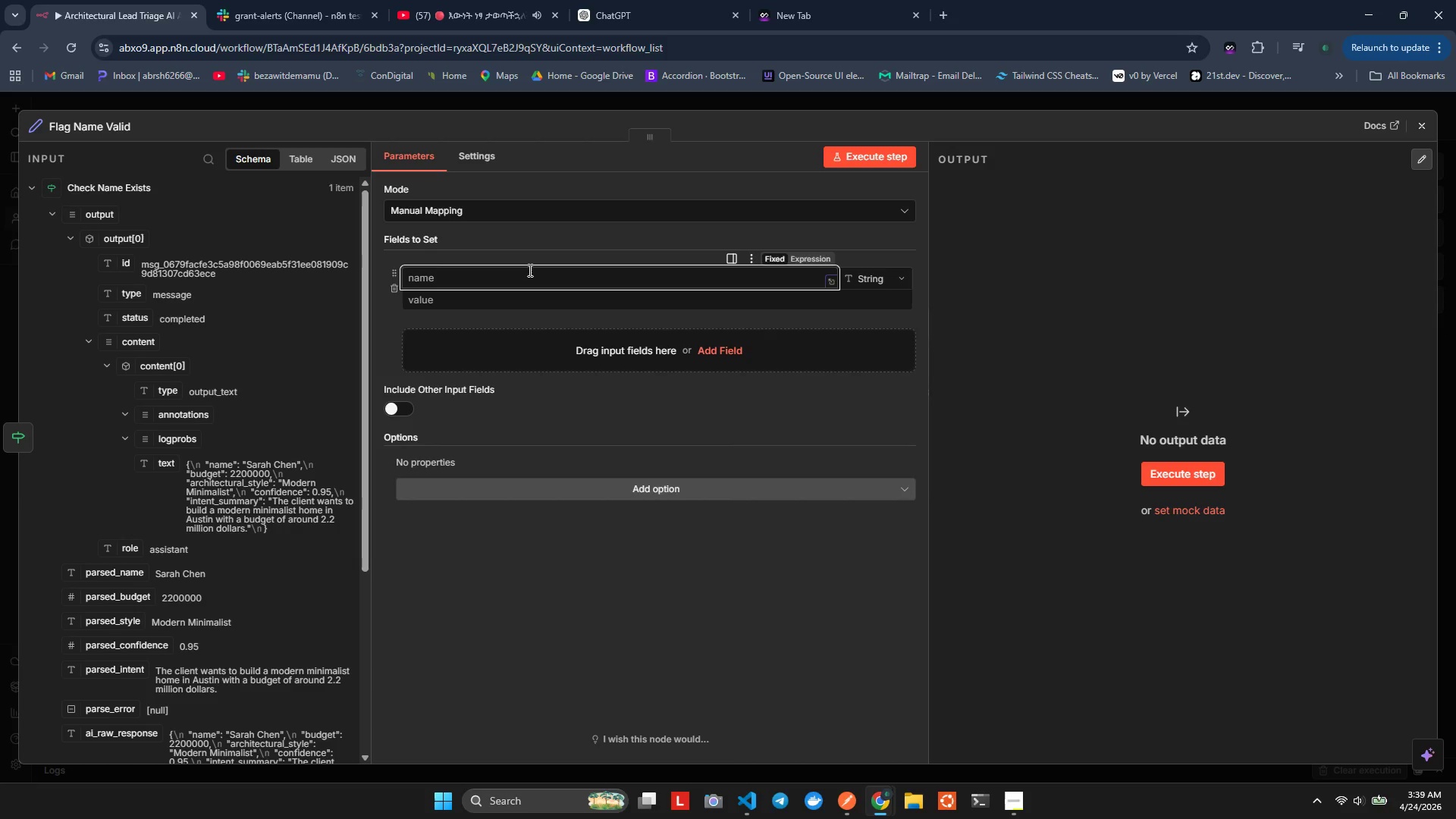 
wait(12.08)
 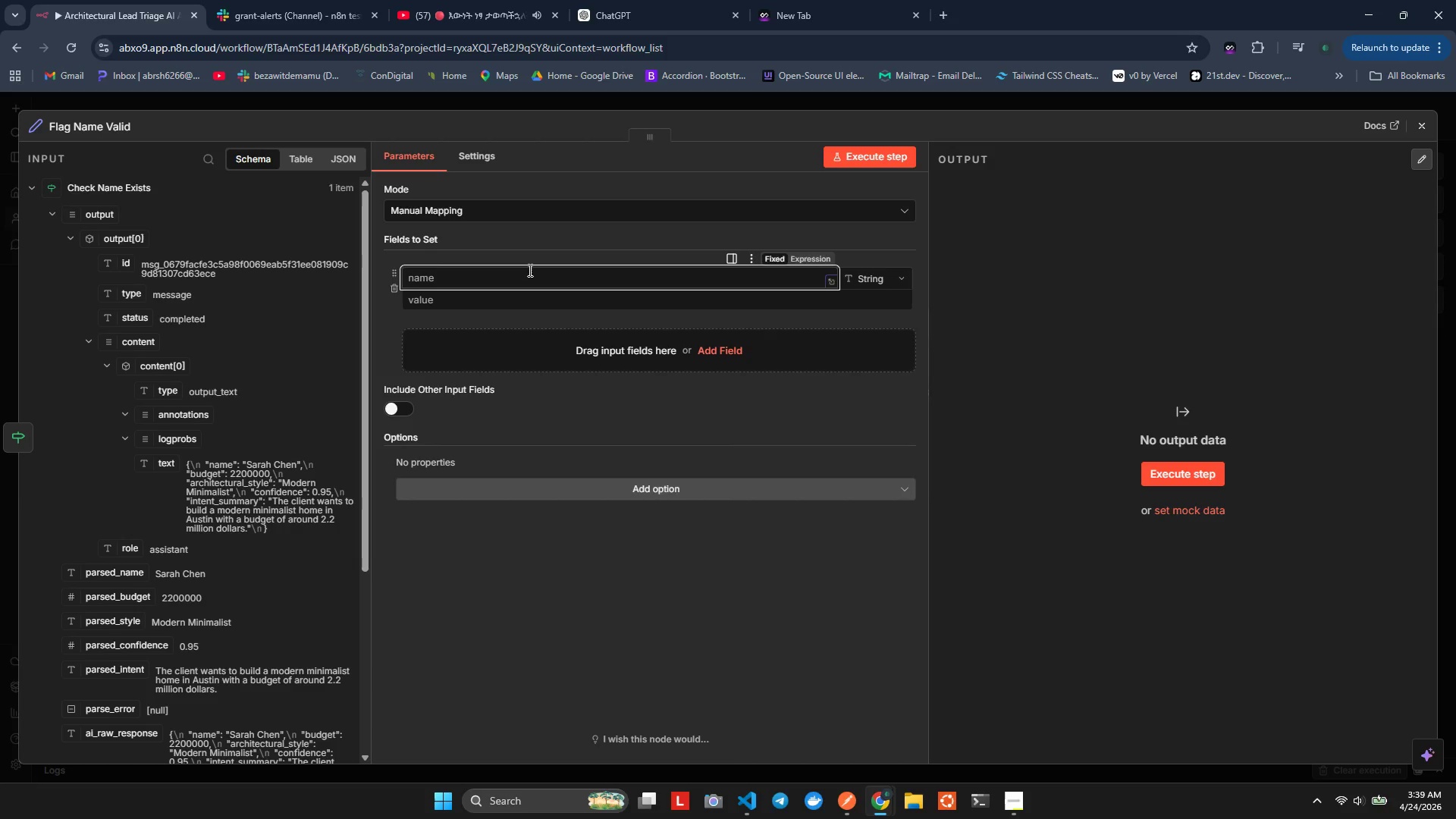 
type(has_name)
 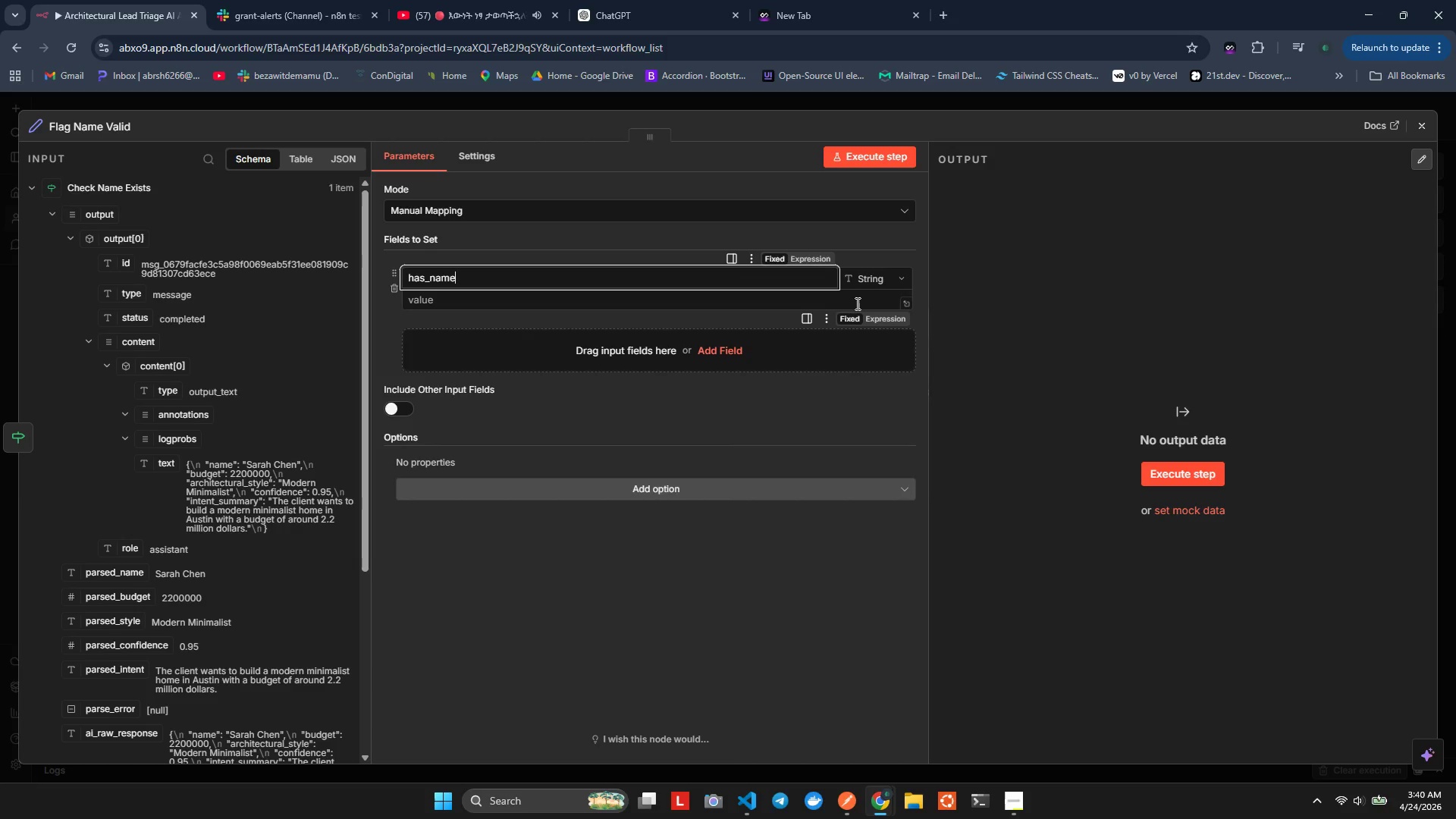 
left_click([870, 284])
 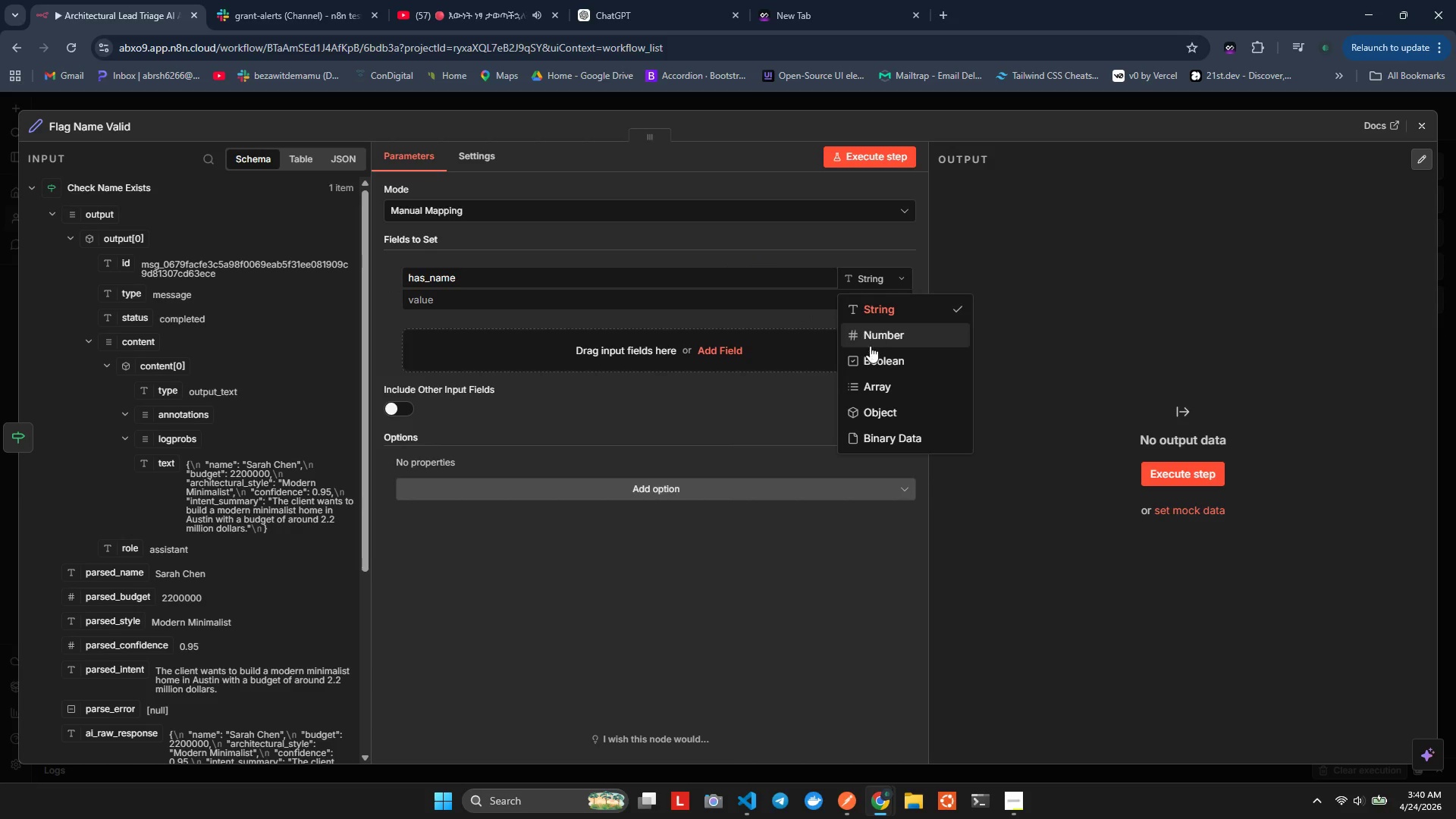 
left_click([870, 361])
 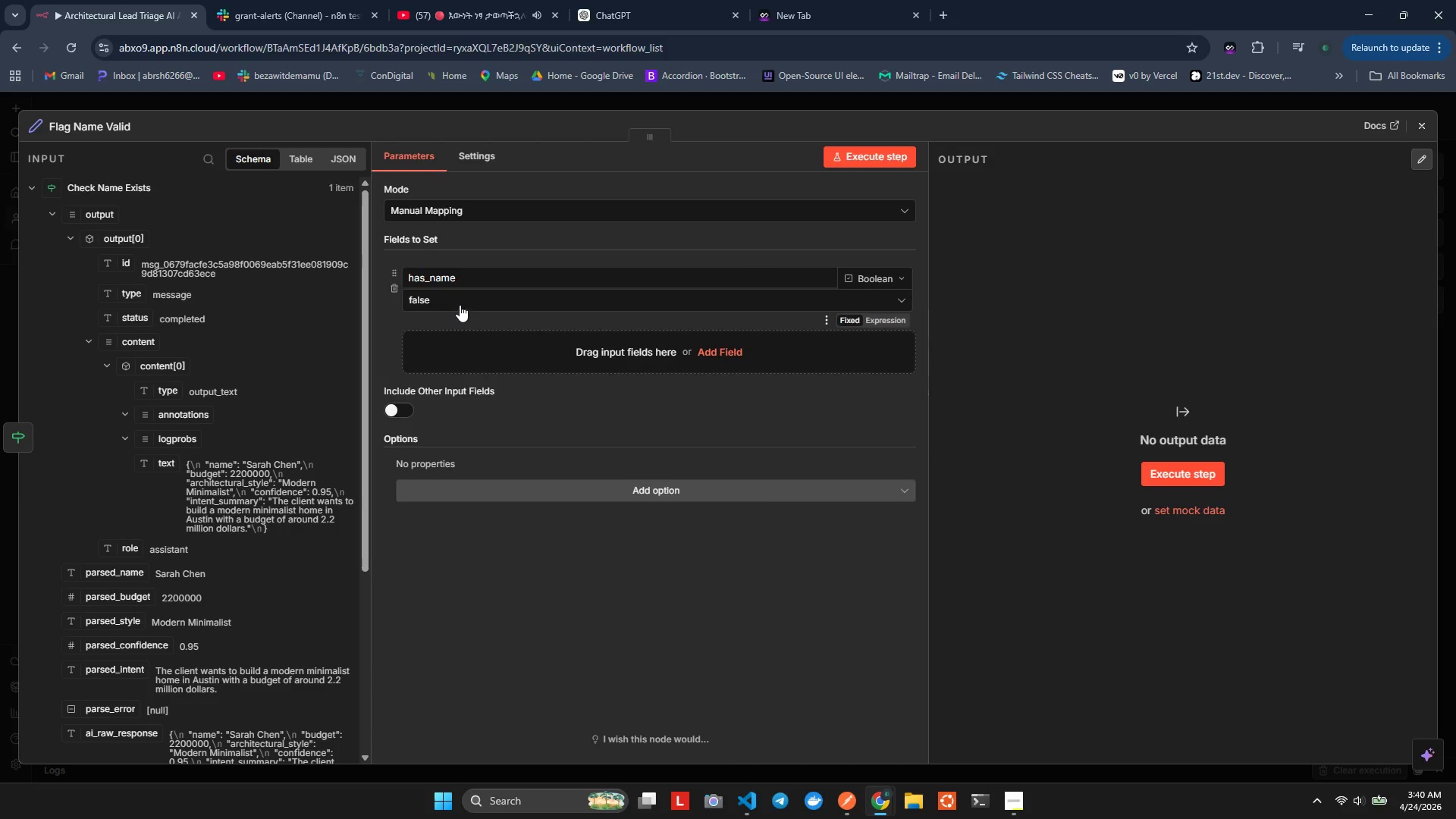 
left_click([459, 303])
 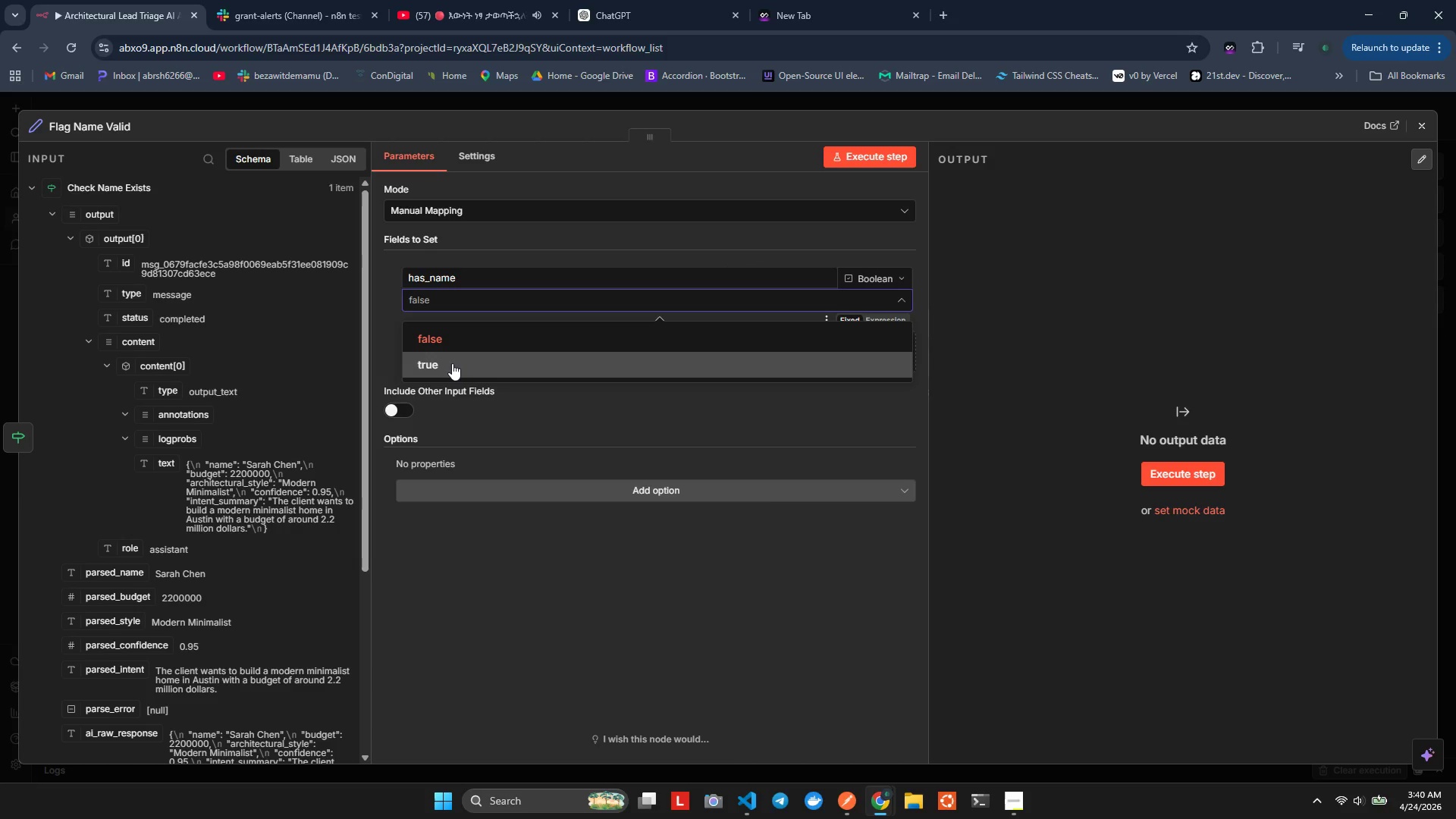 
left_click([452, 363])
 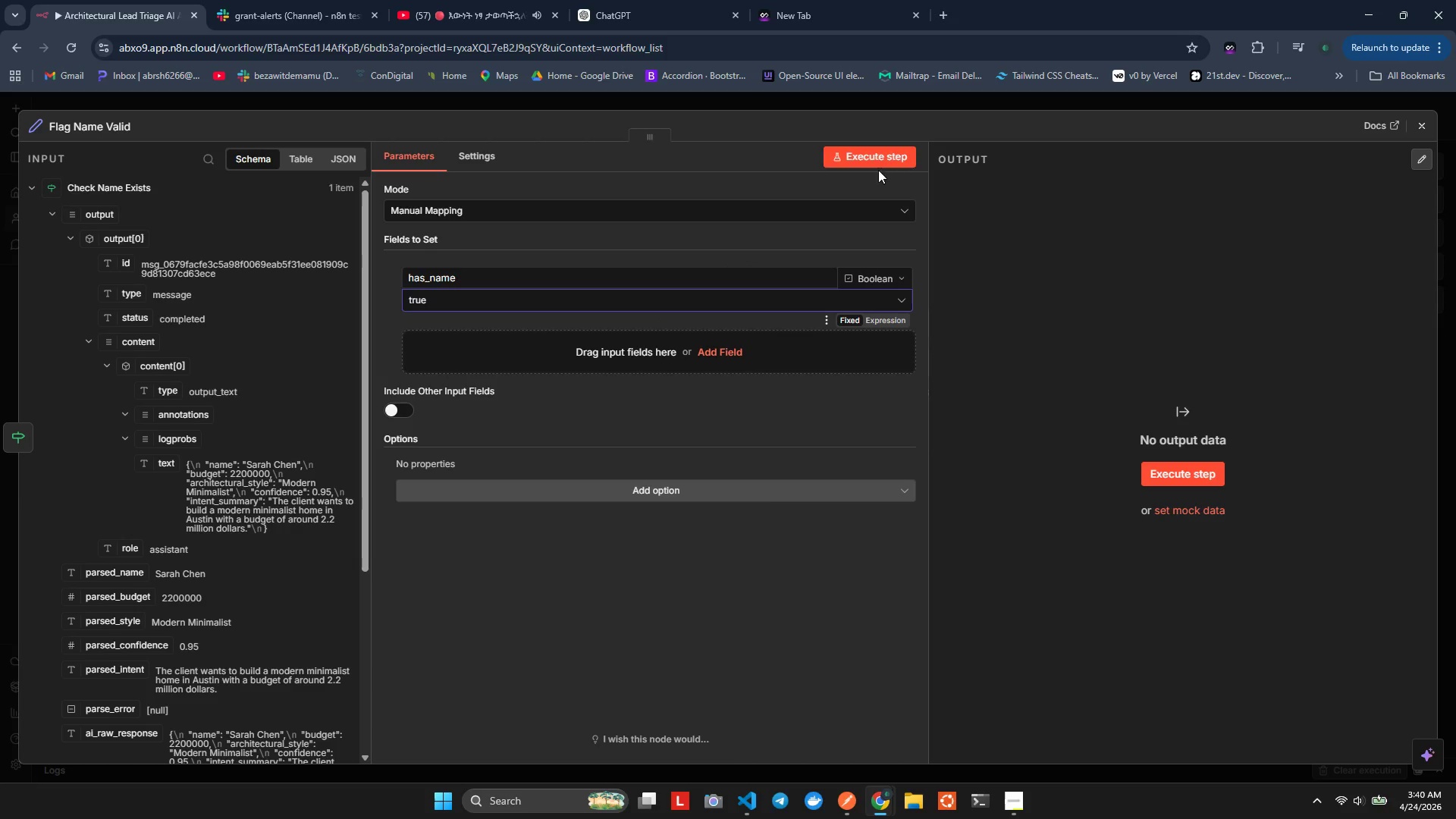 
left_click([875, 162])
 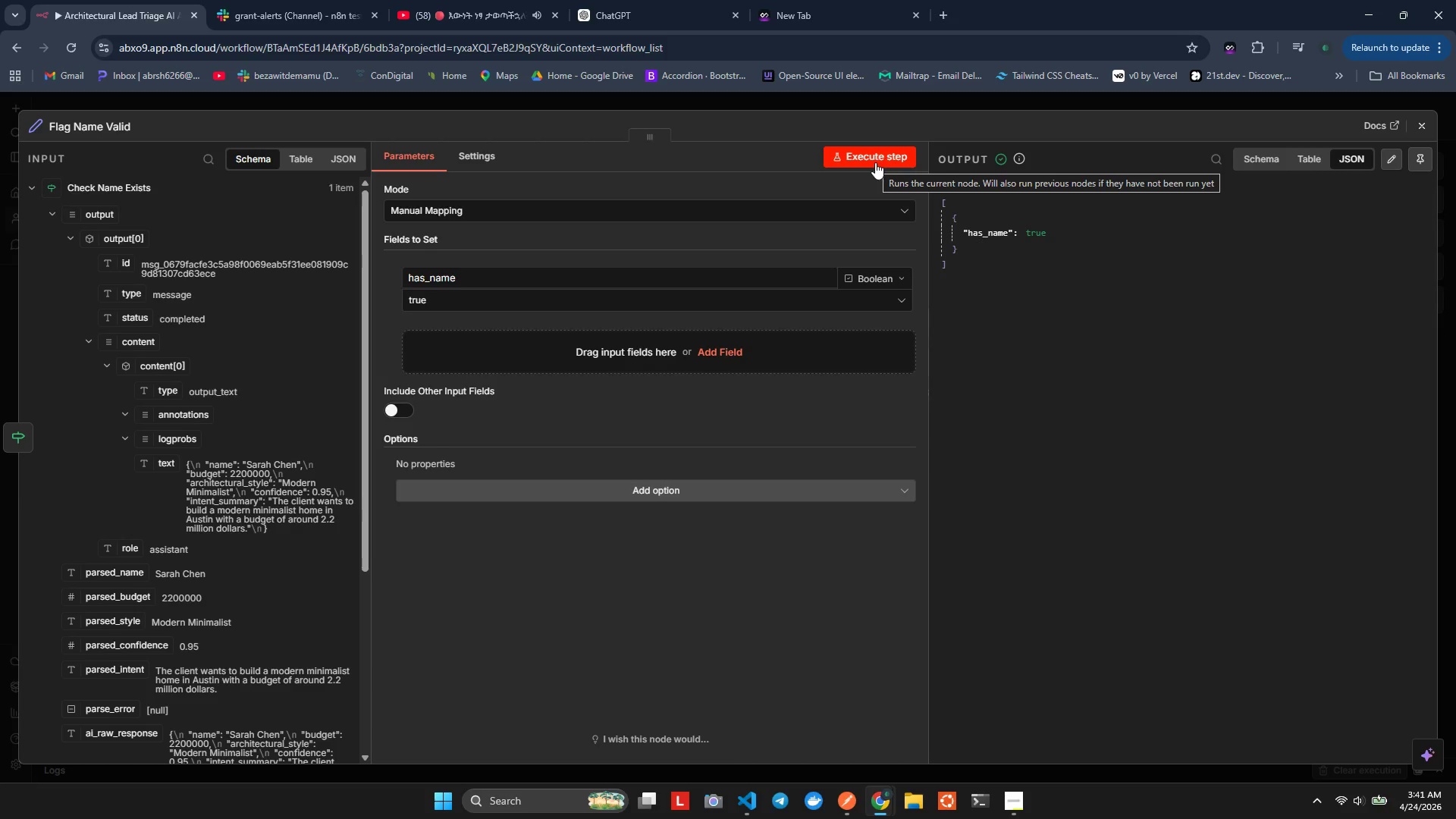 
wait(74.59)
 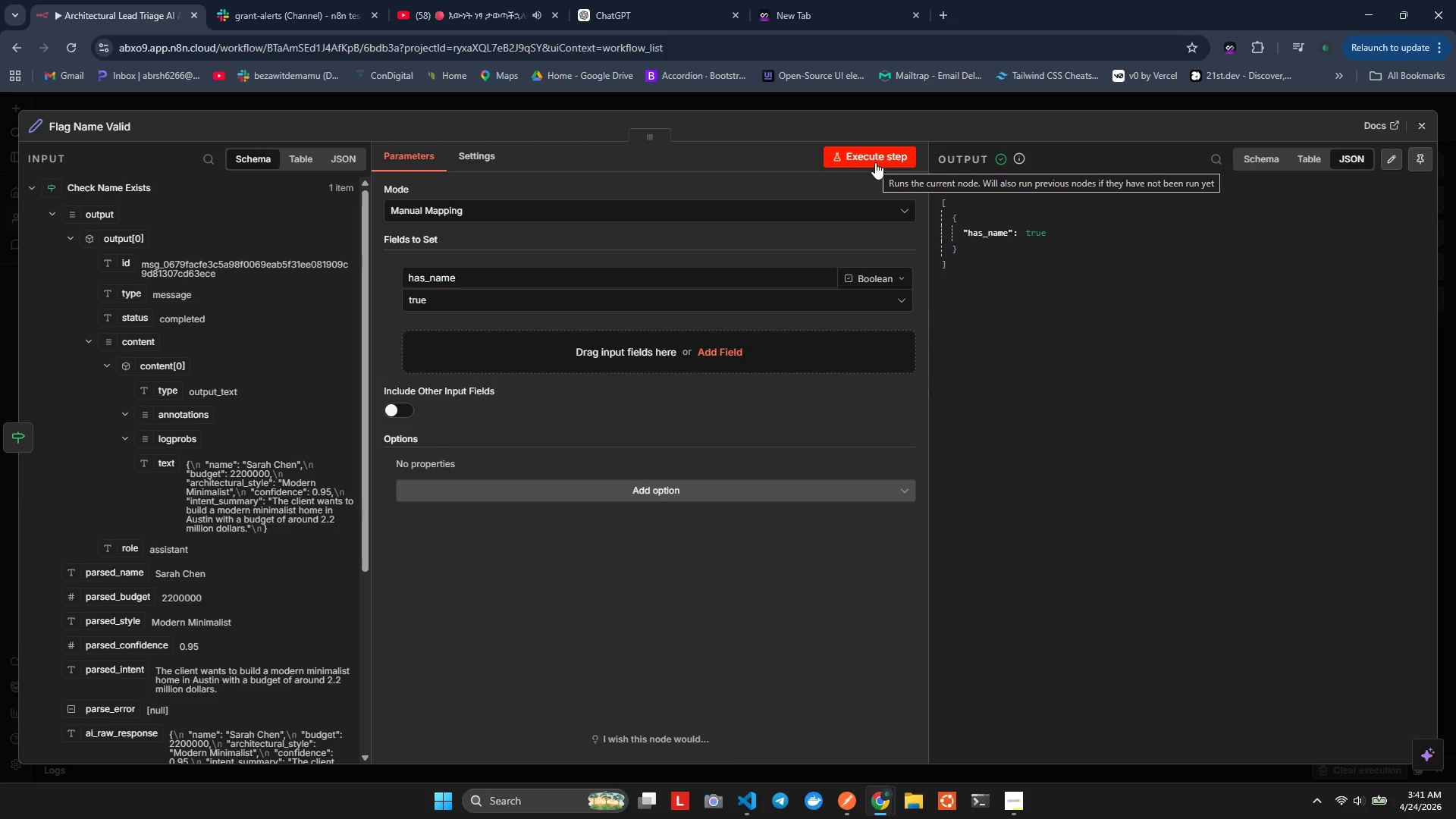 
left_click([1426, 122])
 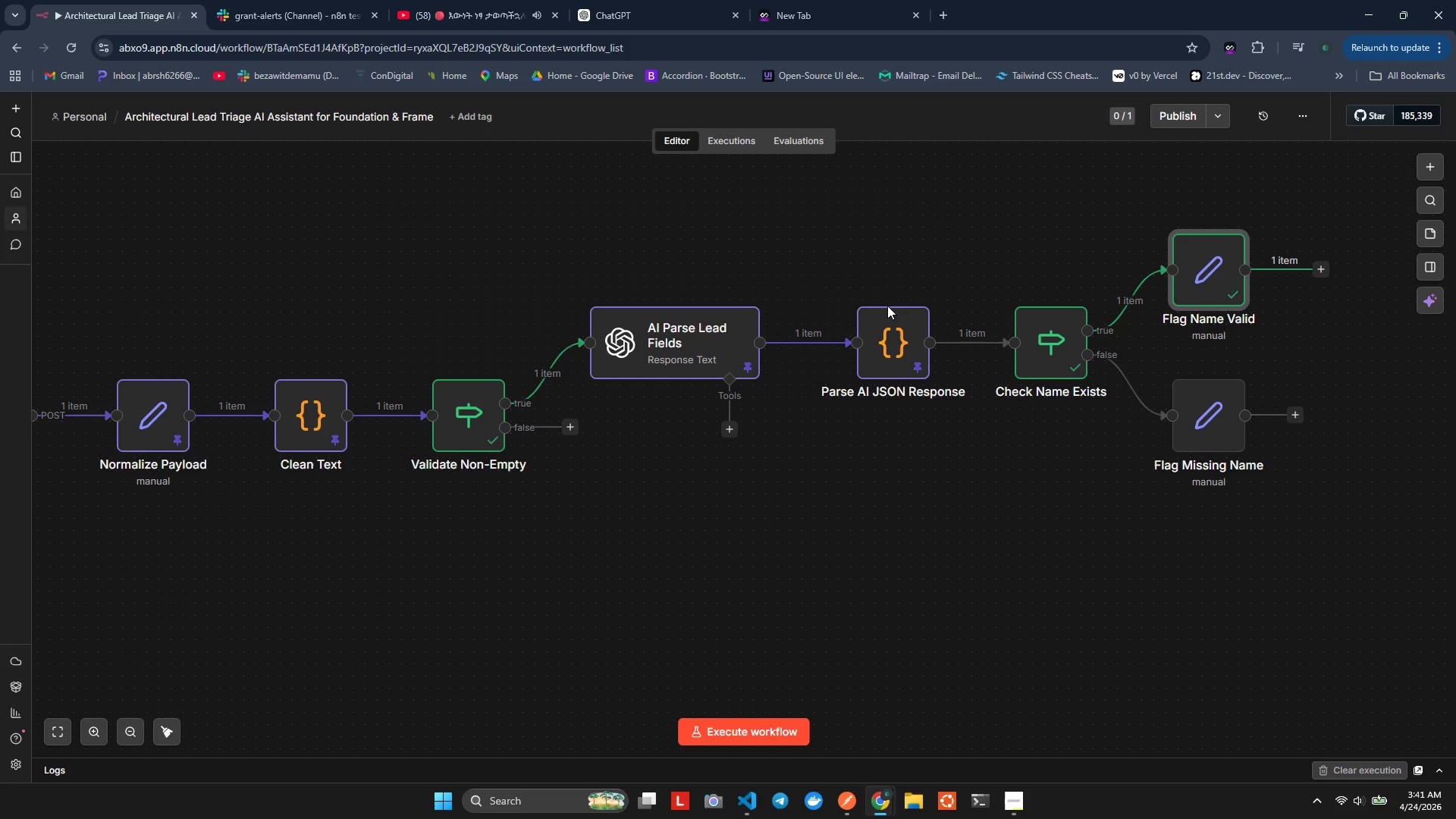 
mouse_move([1026, 411])
 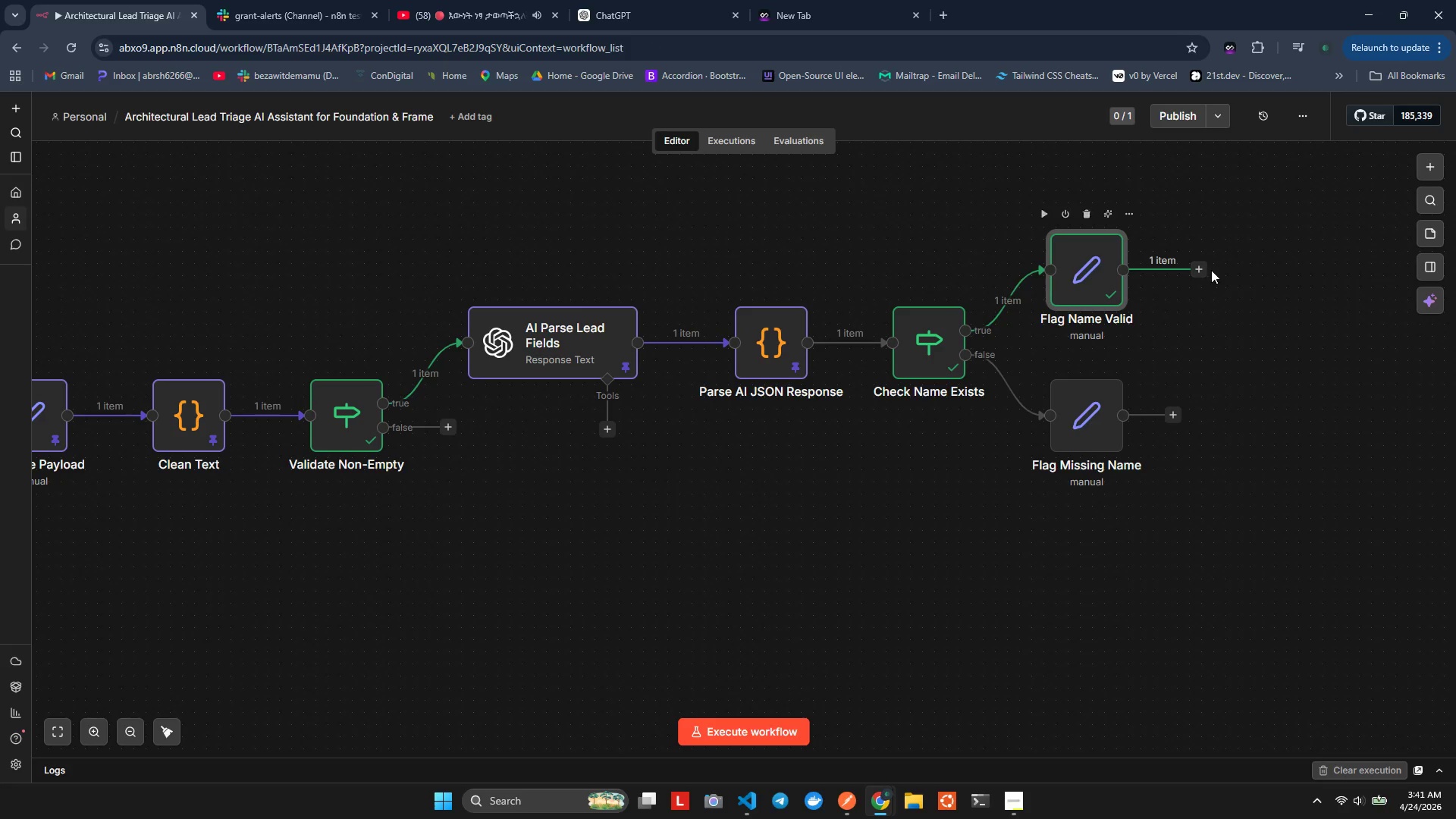 
left_click([1203, 272])
 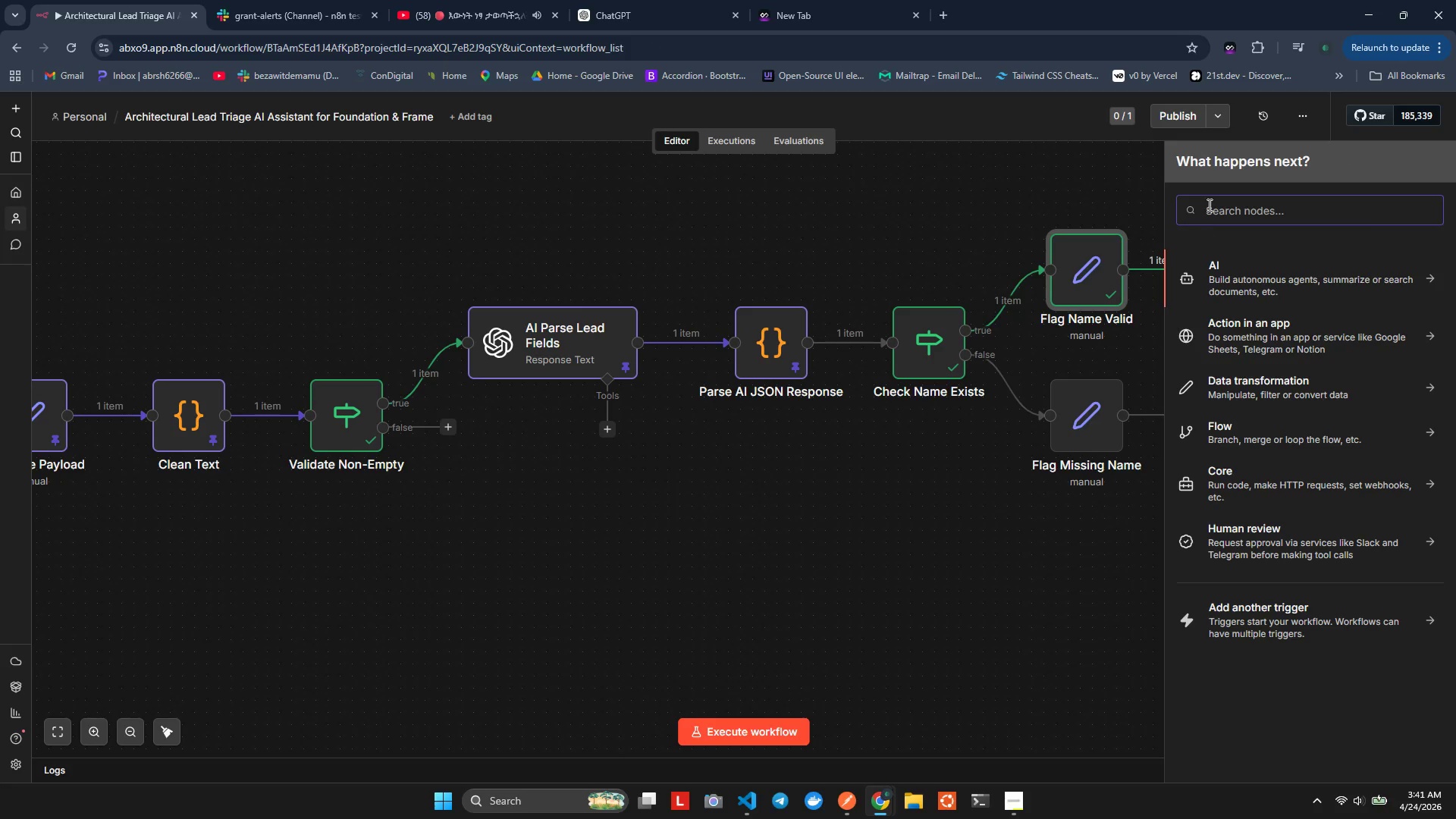 
type(if)
 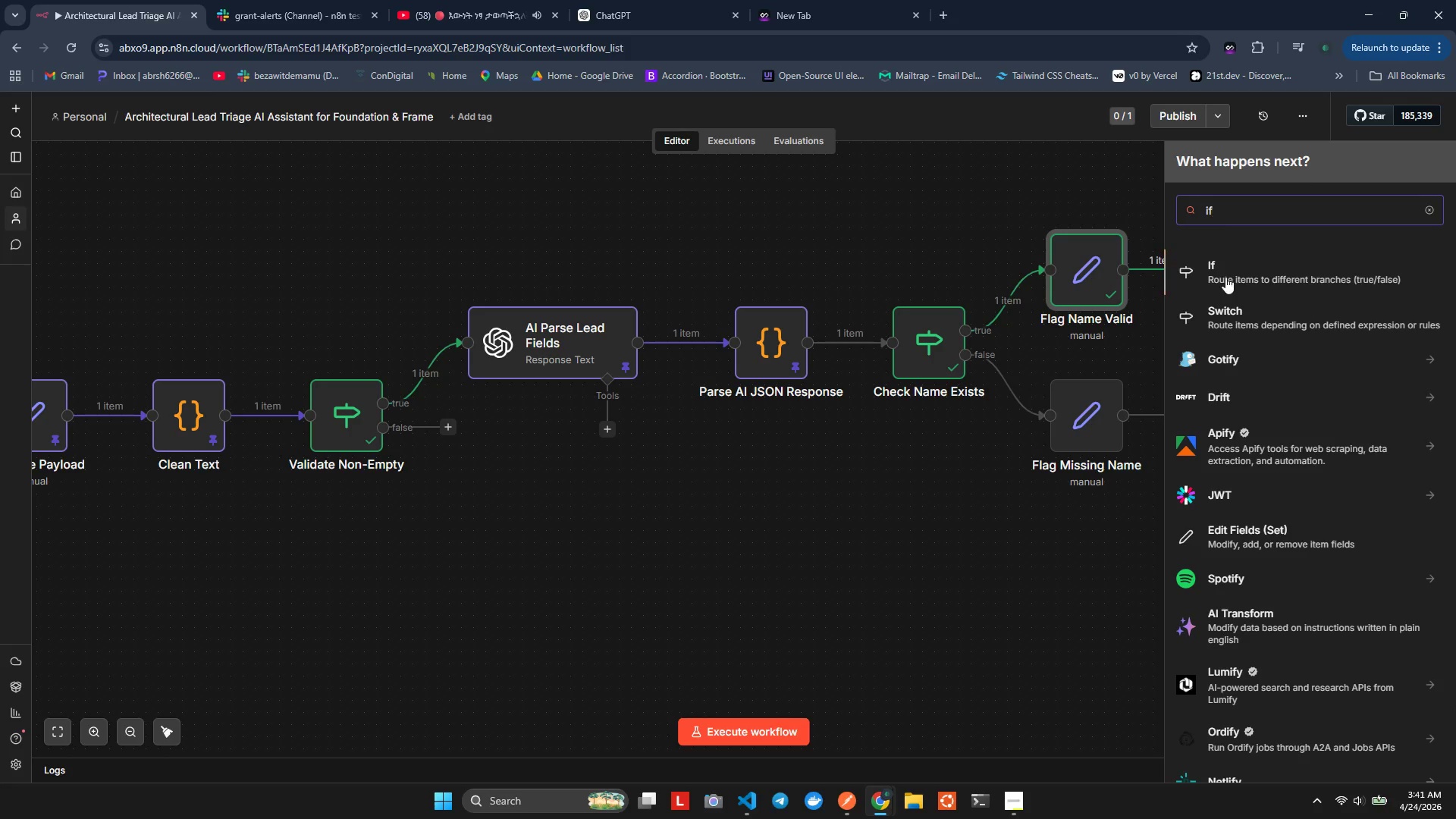 
left_click([1222, 288])
 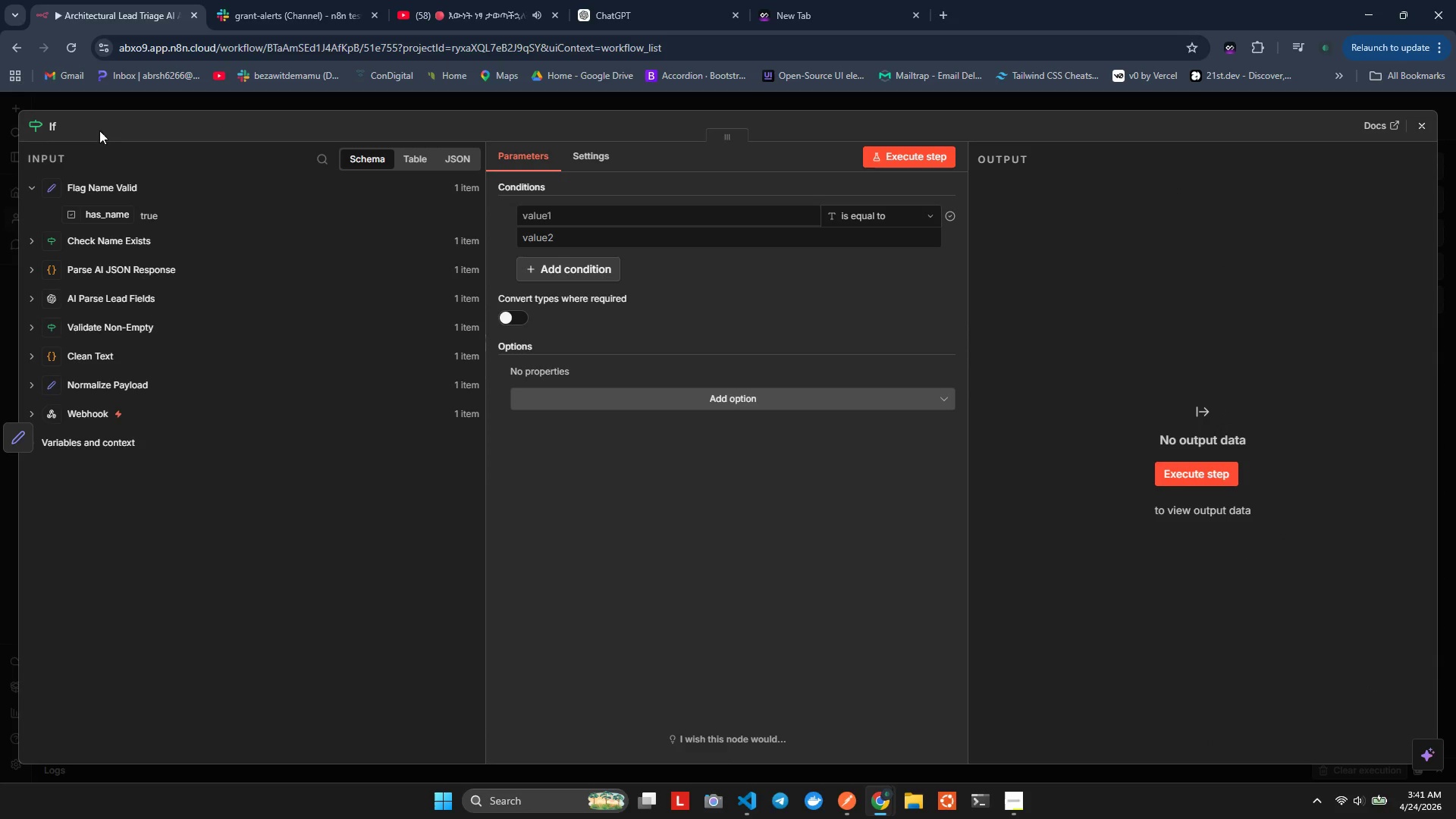 
left_click([53, 133])
 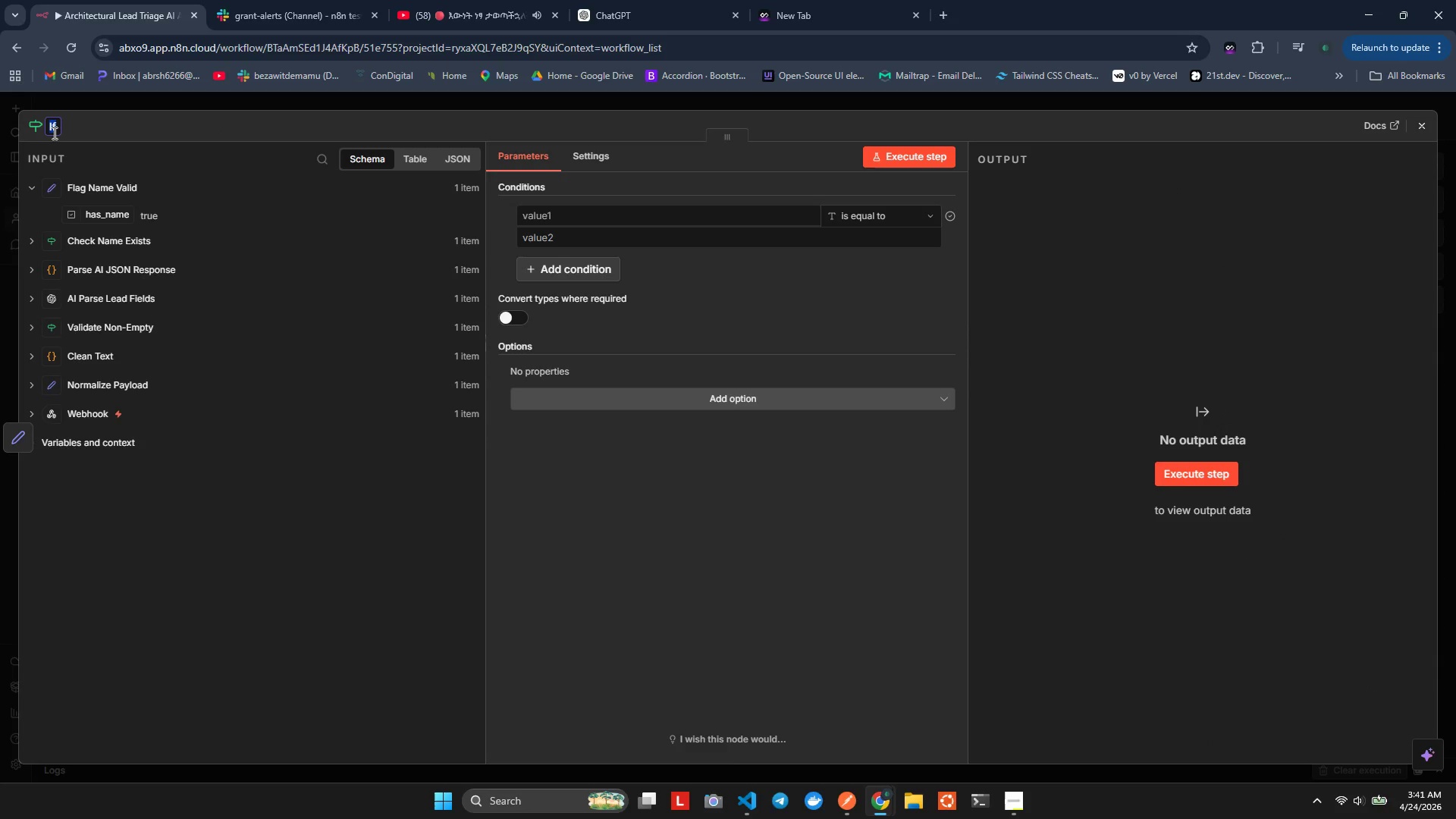 
wait(8.41)
 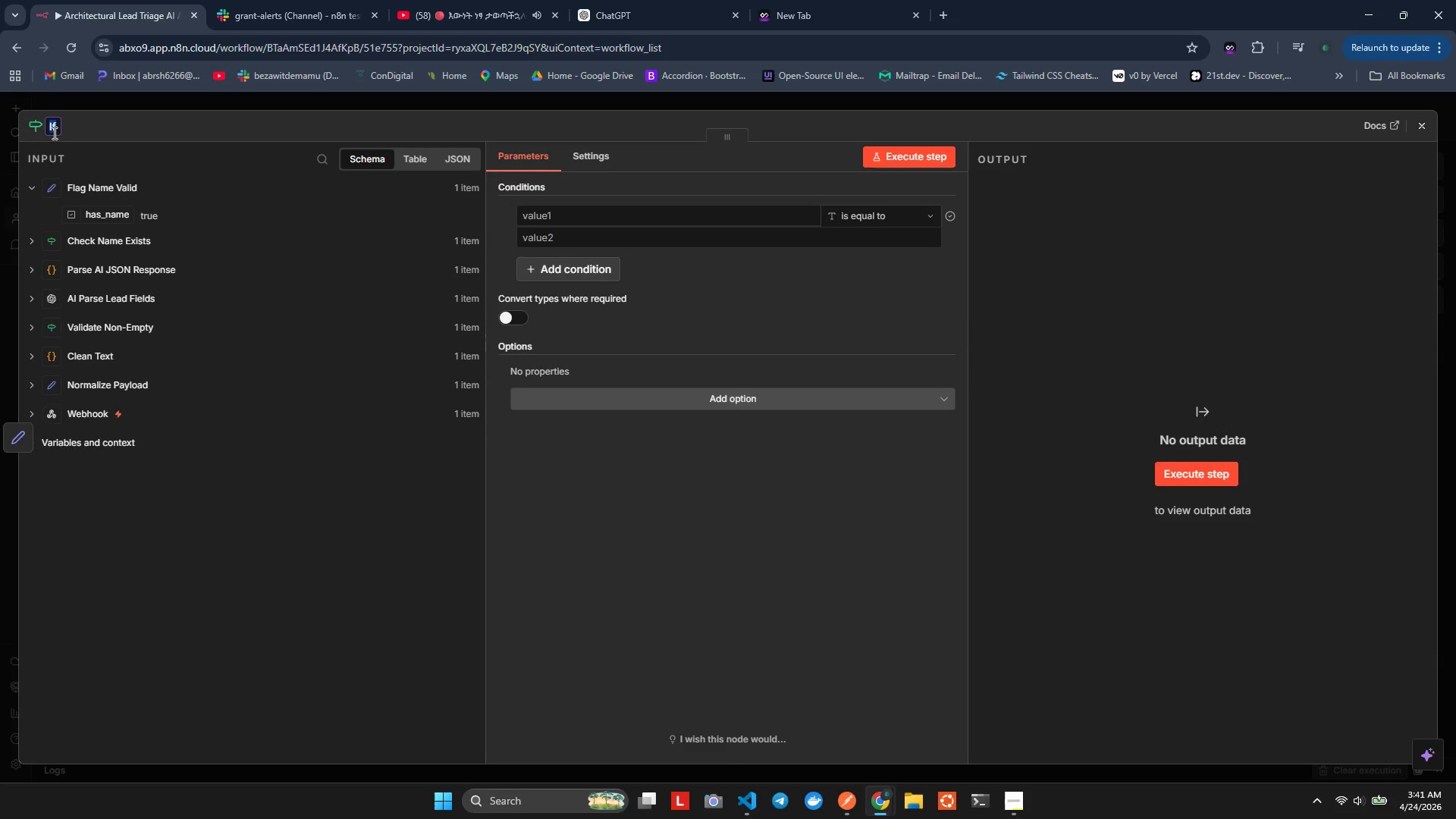 
type(Ceck Budget is Numerix)
key(Backspace)
type(x)
key(Backspace)
type(z)
key(Backspace)
type(c)
 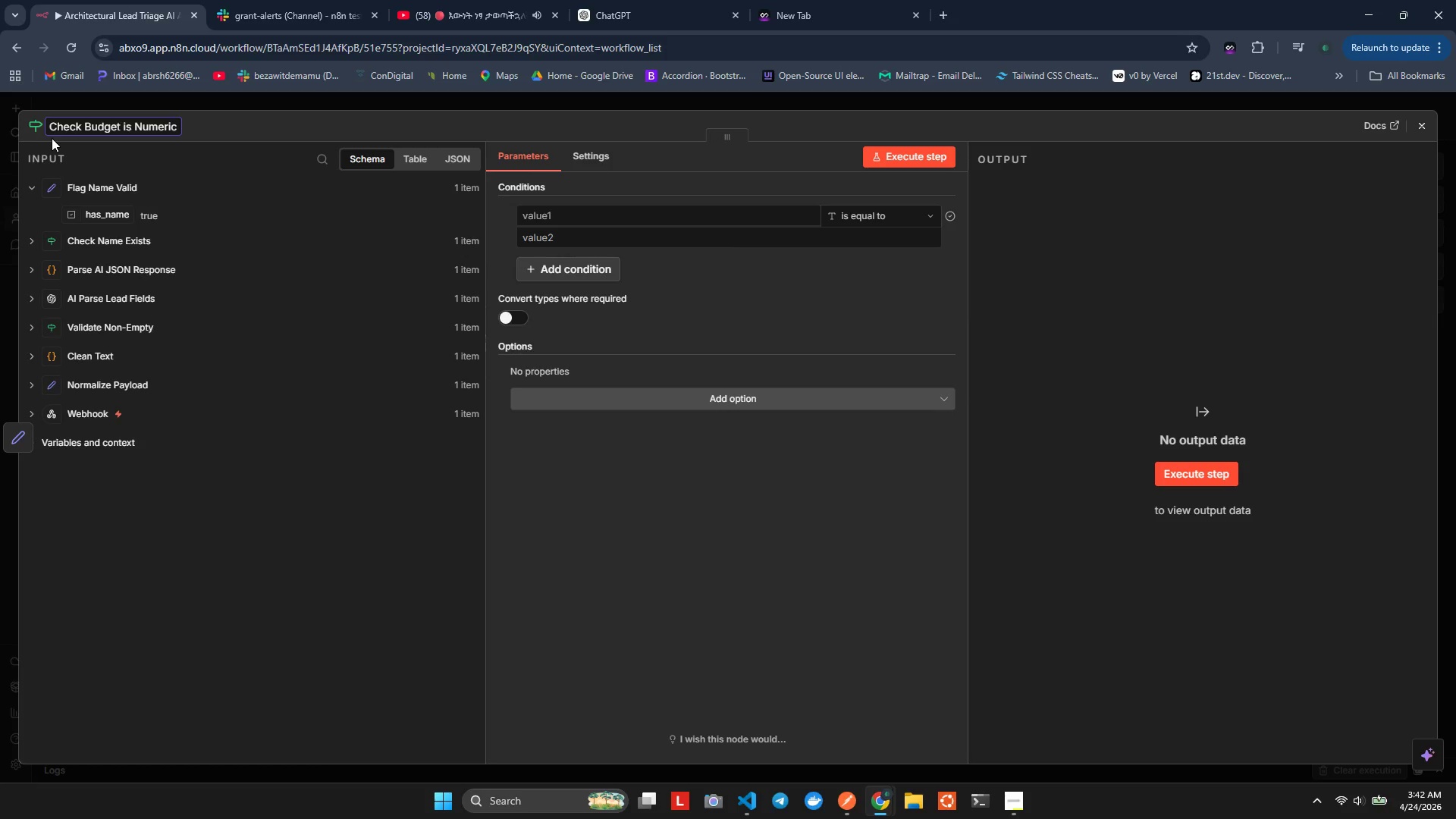 
hold_key(key=H, duration=0.42)
 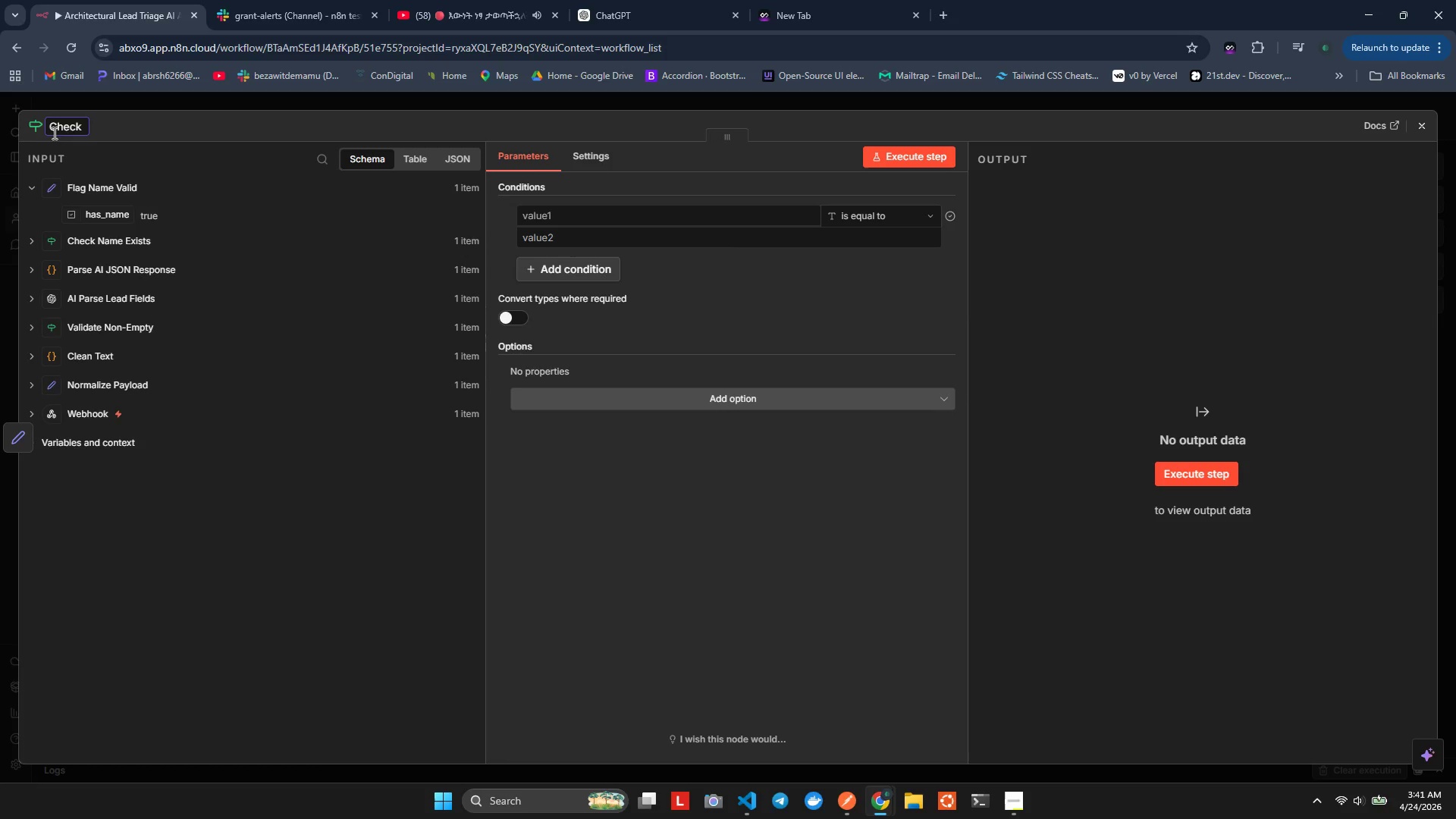 
left_click([325, 564])
 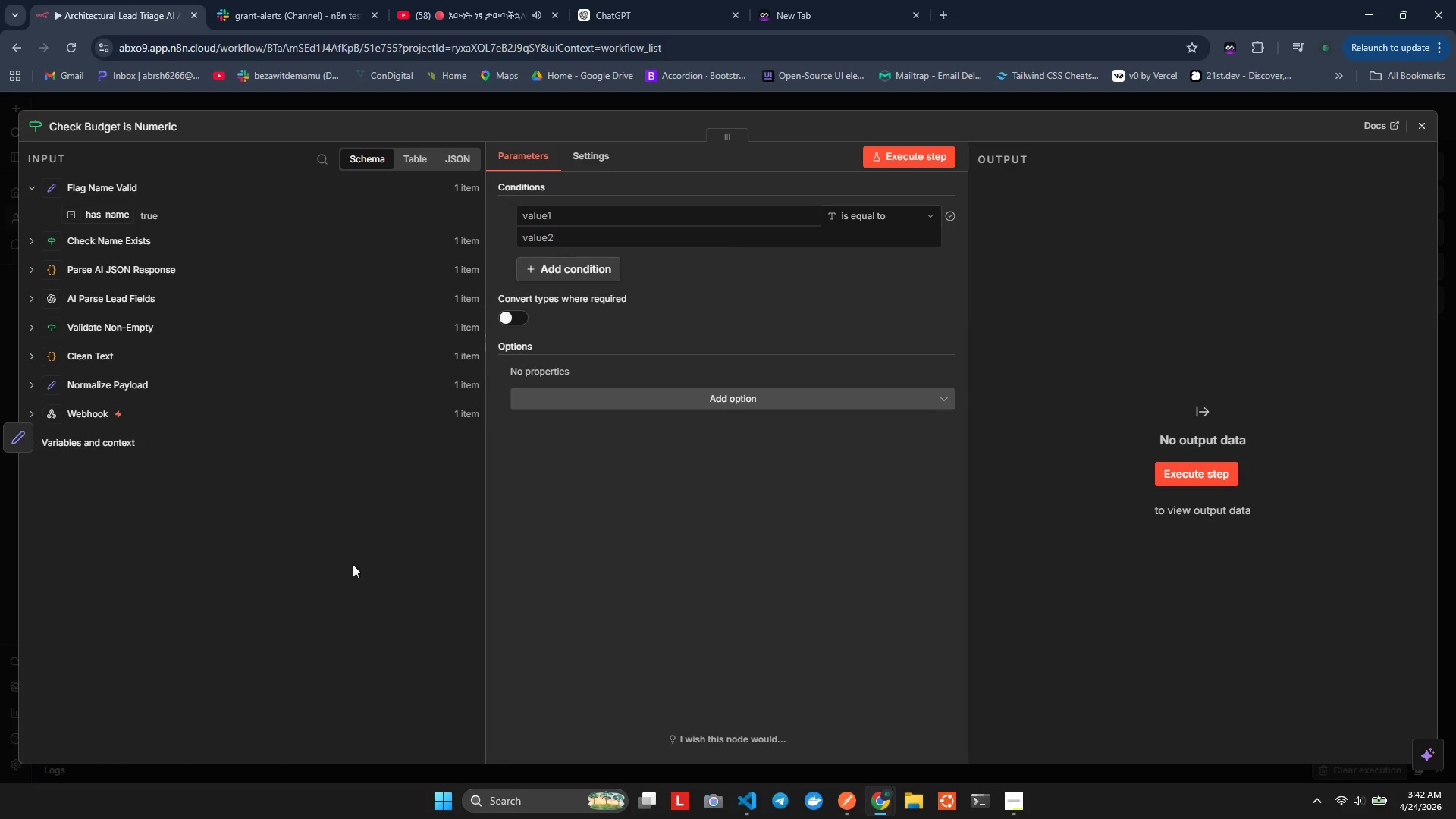 
left_click([549, 224])
 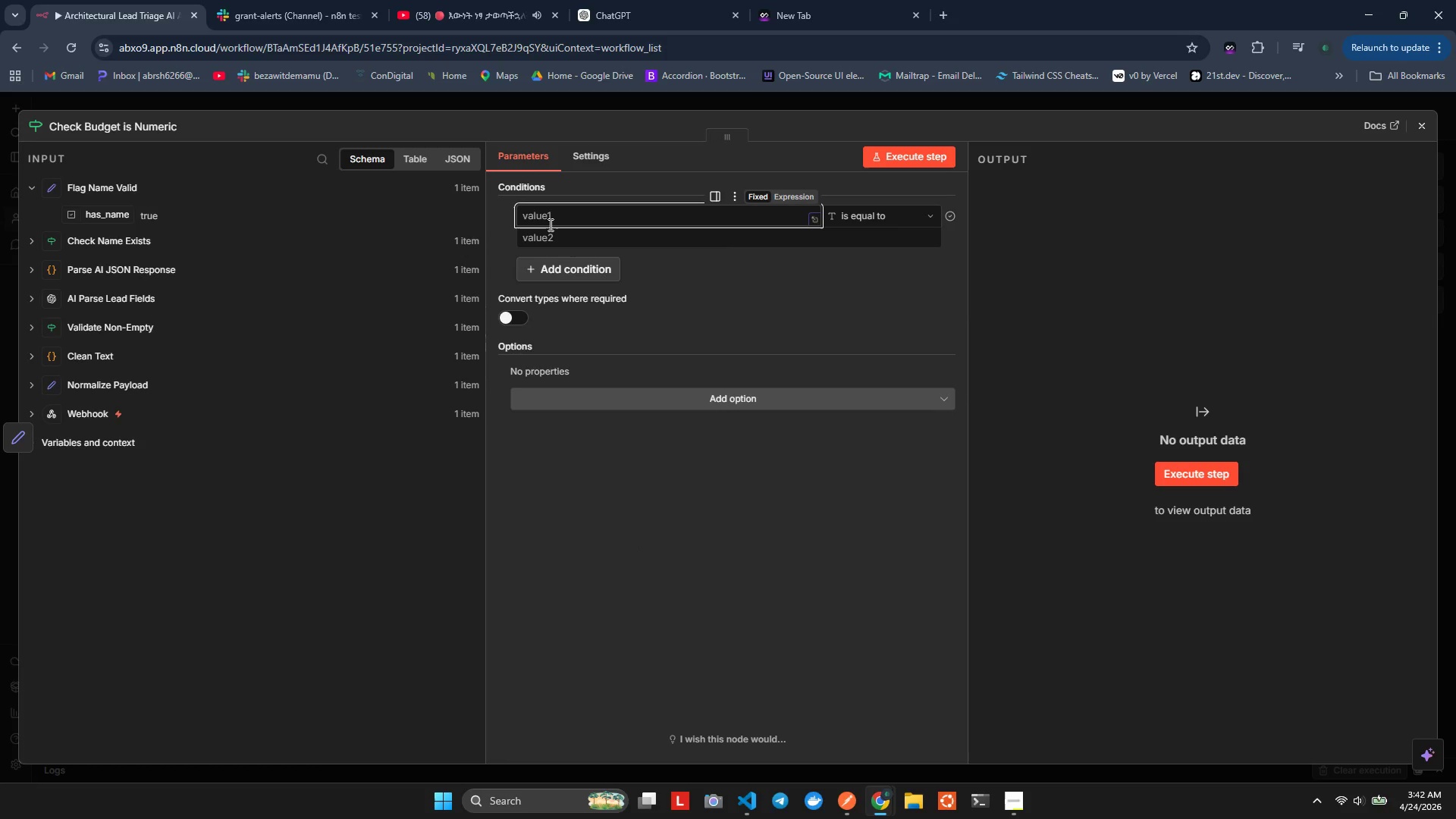 
key(Equal)
 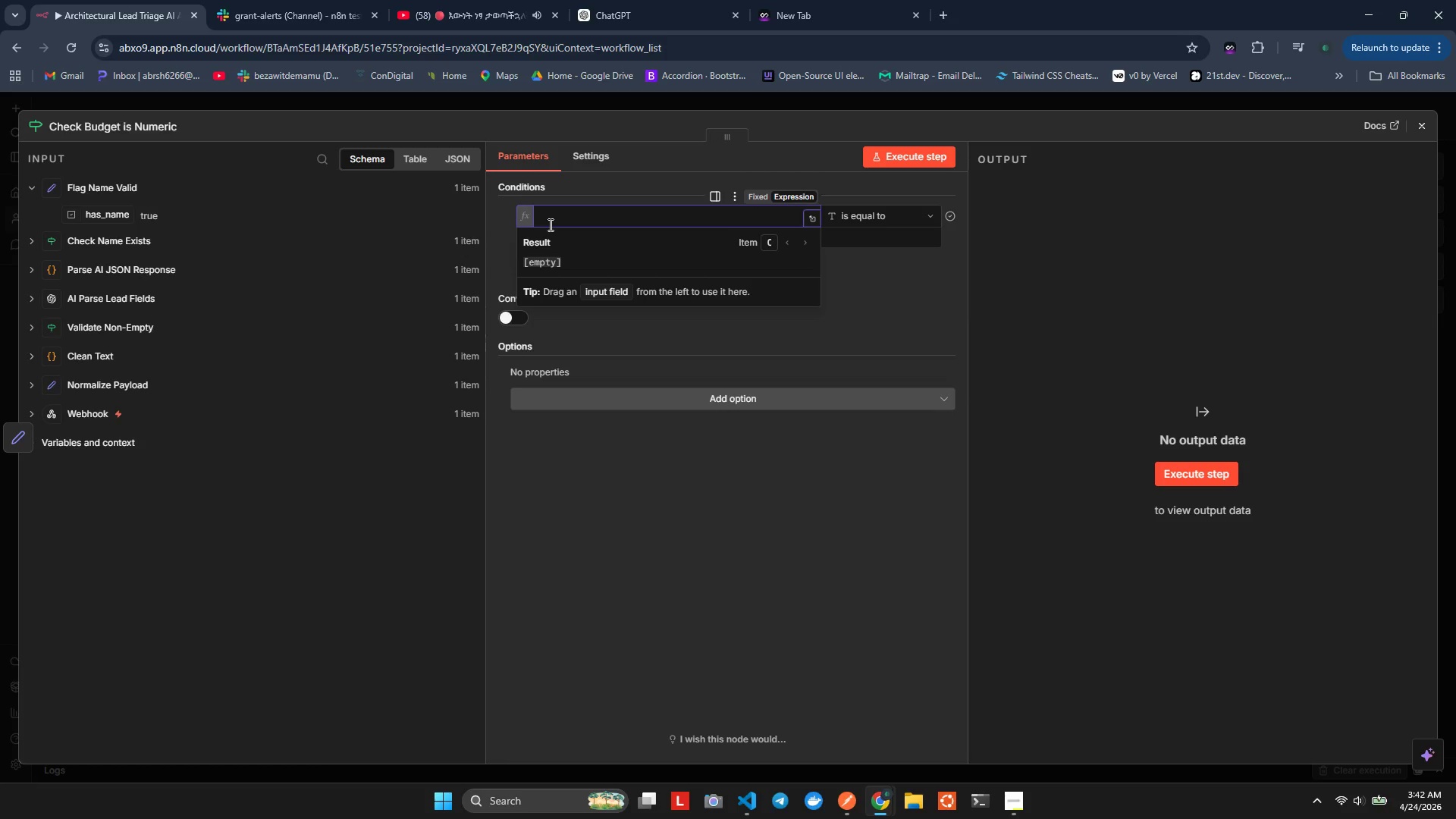 
key(Shift+BracketLeft)
 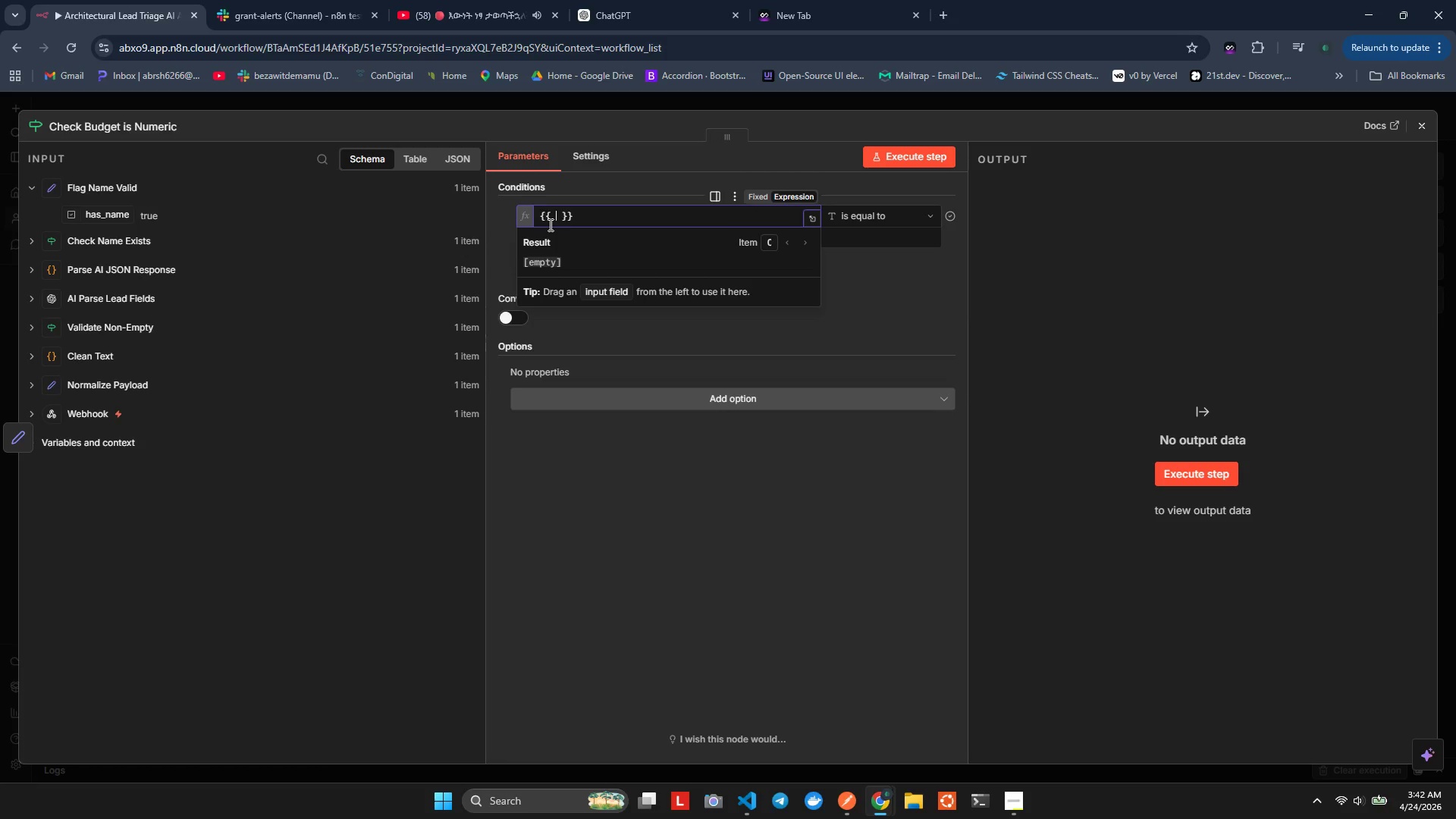 
key(Shift+BracketLeft)
 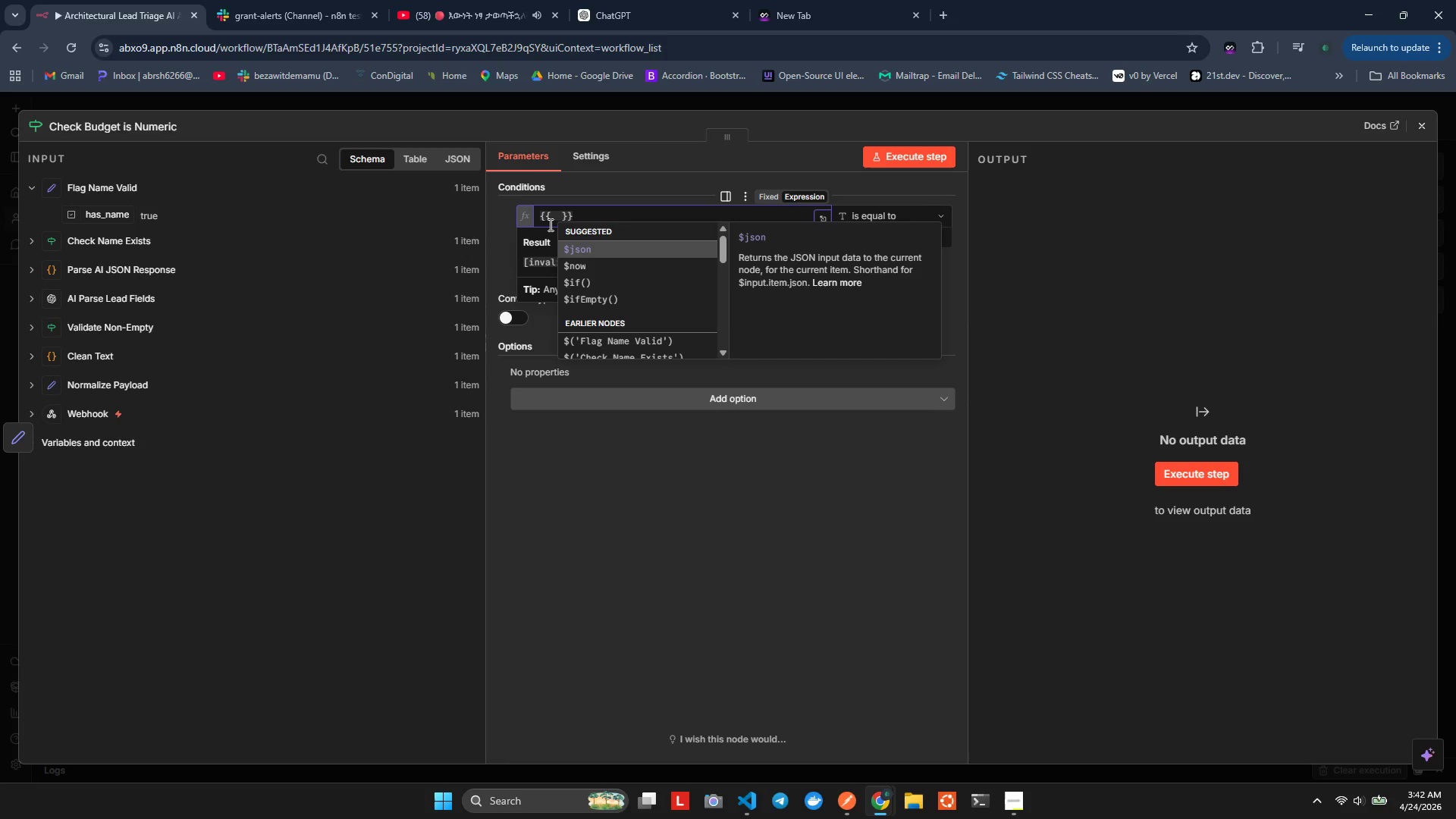 
hold_key(key=ShiftLeft, duration=0.42)
 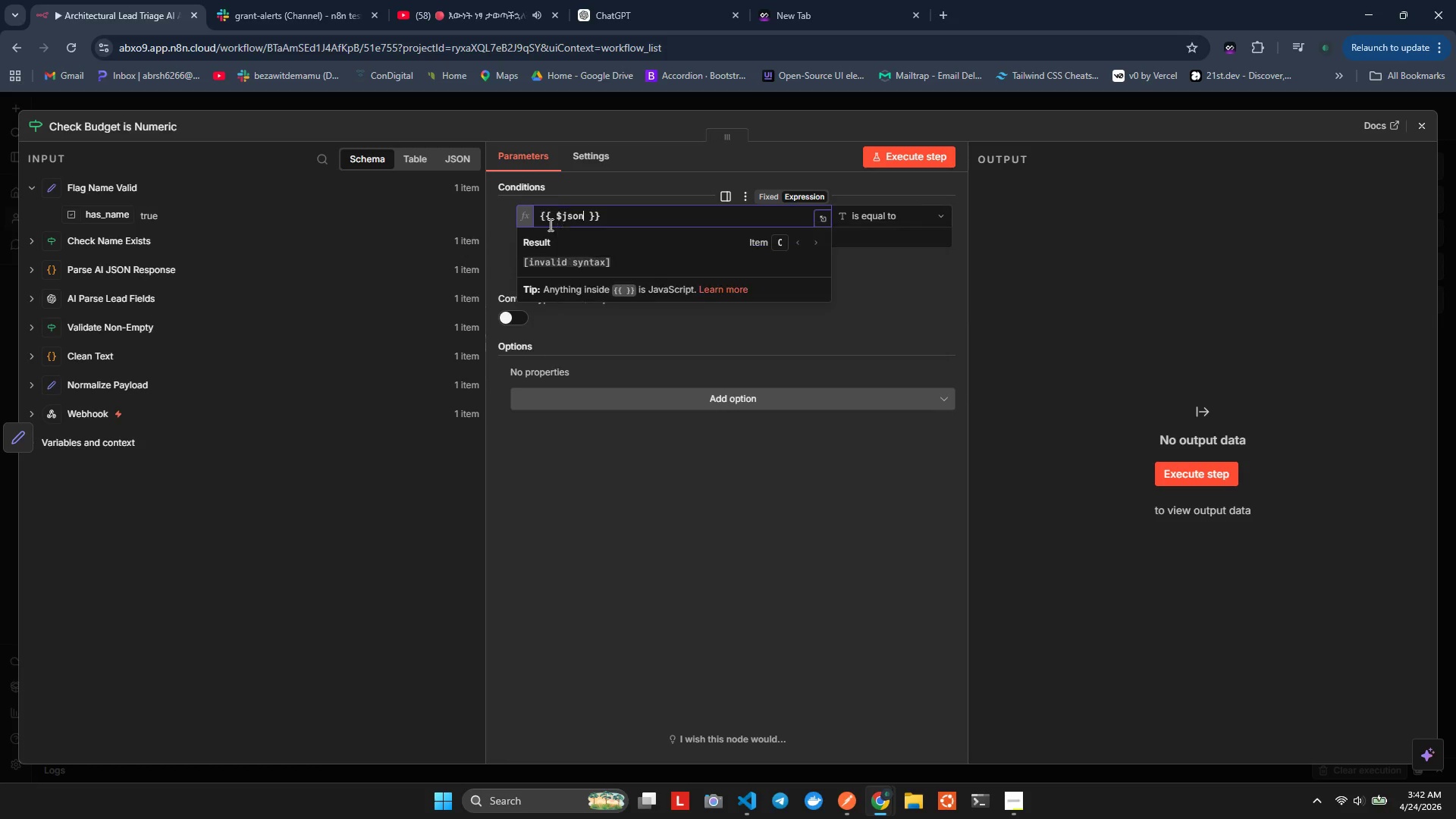 
key(Enter)
 